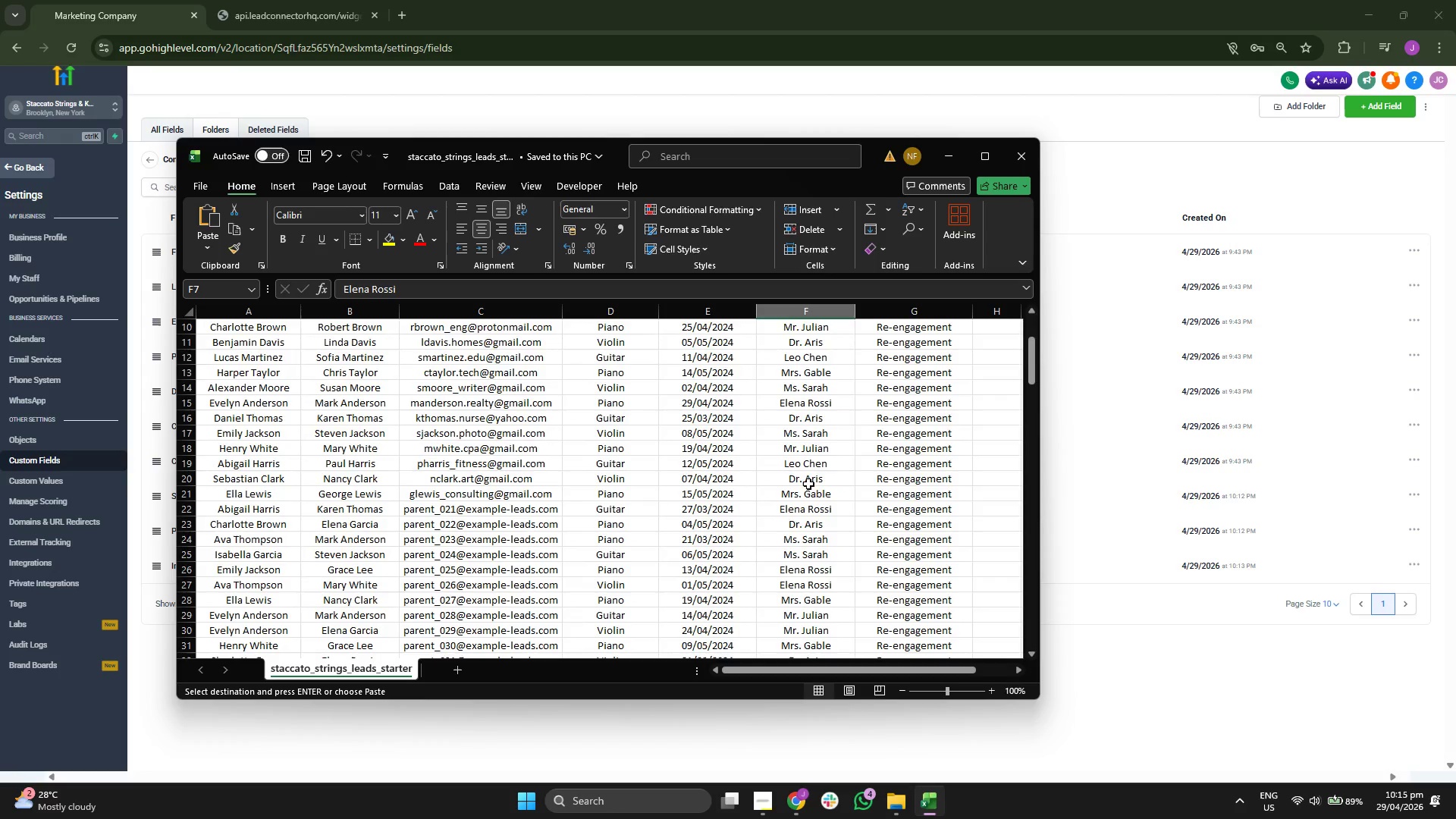 
scroll: coordinate [839, 471], scroll_direction: up, amount: 3.0
 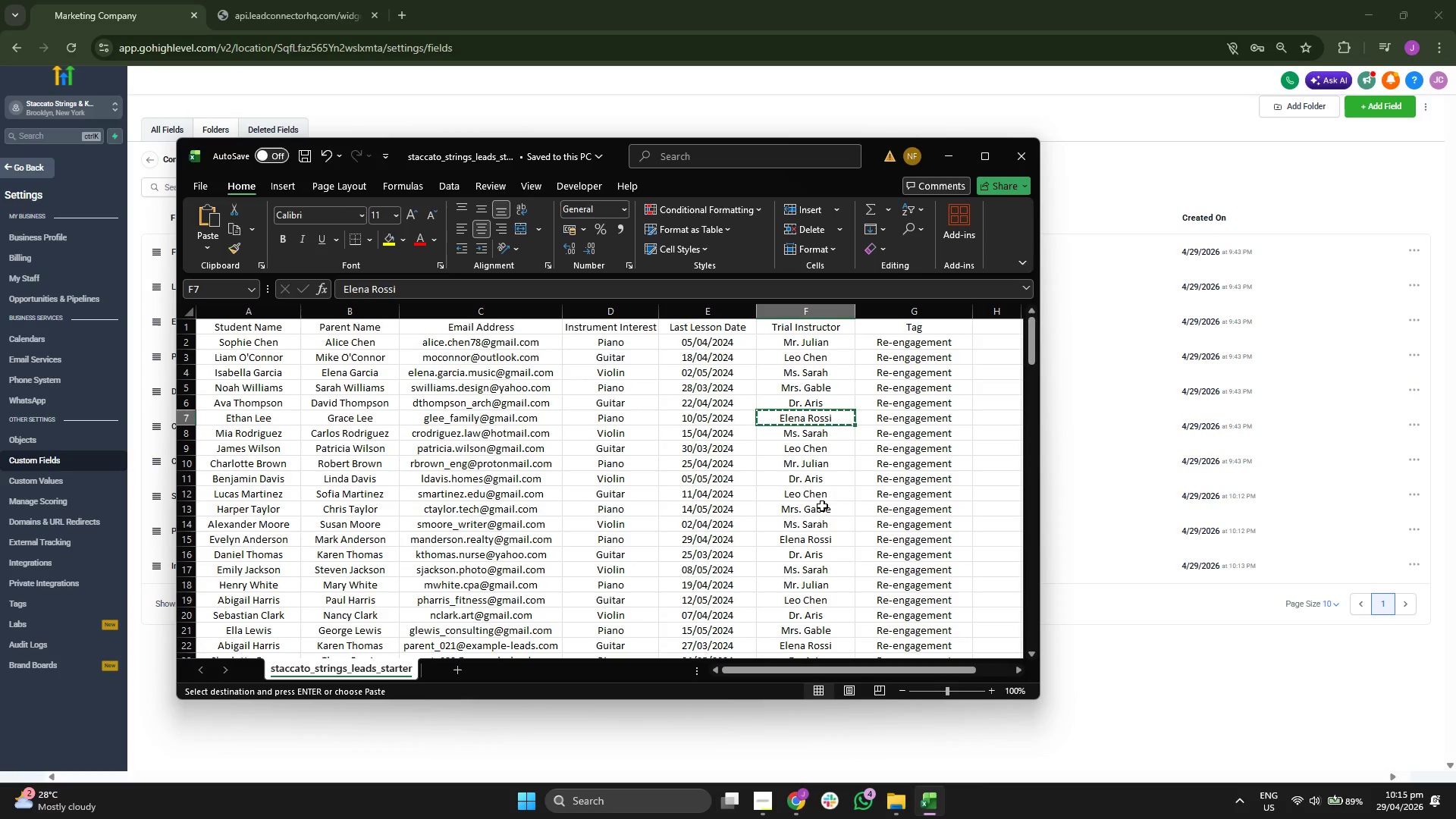 
key(ArrowDown)
 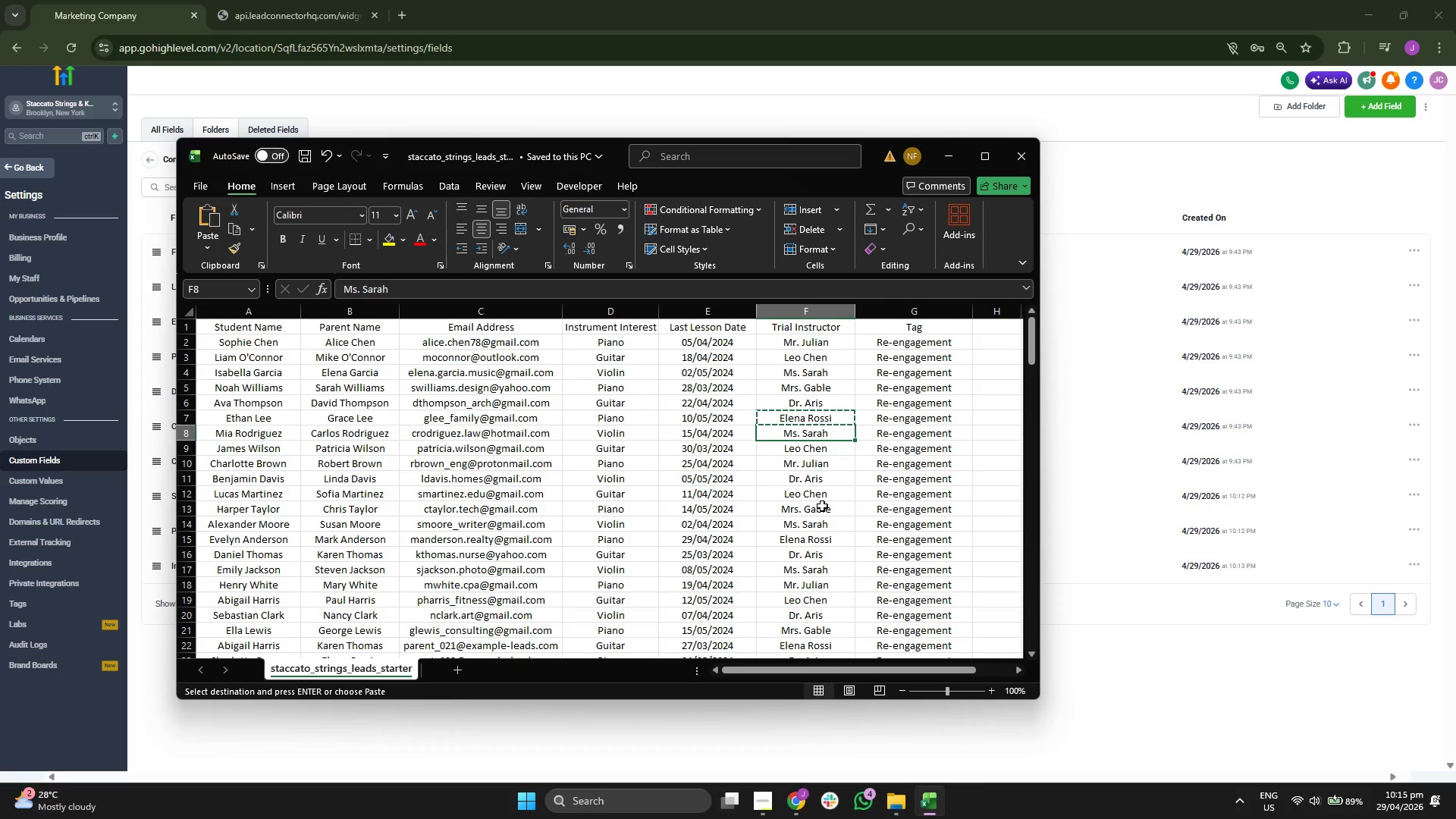 
key(ArrowDown)
 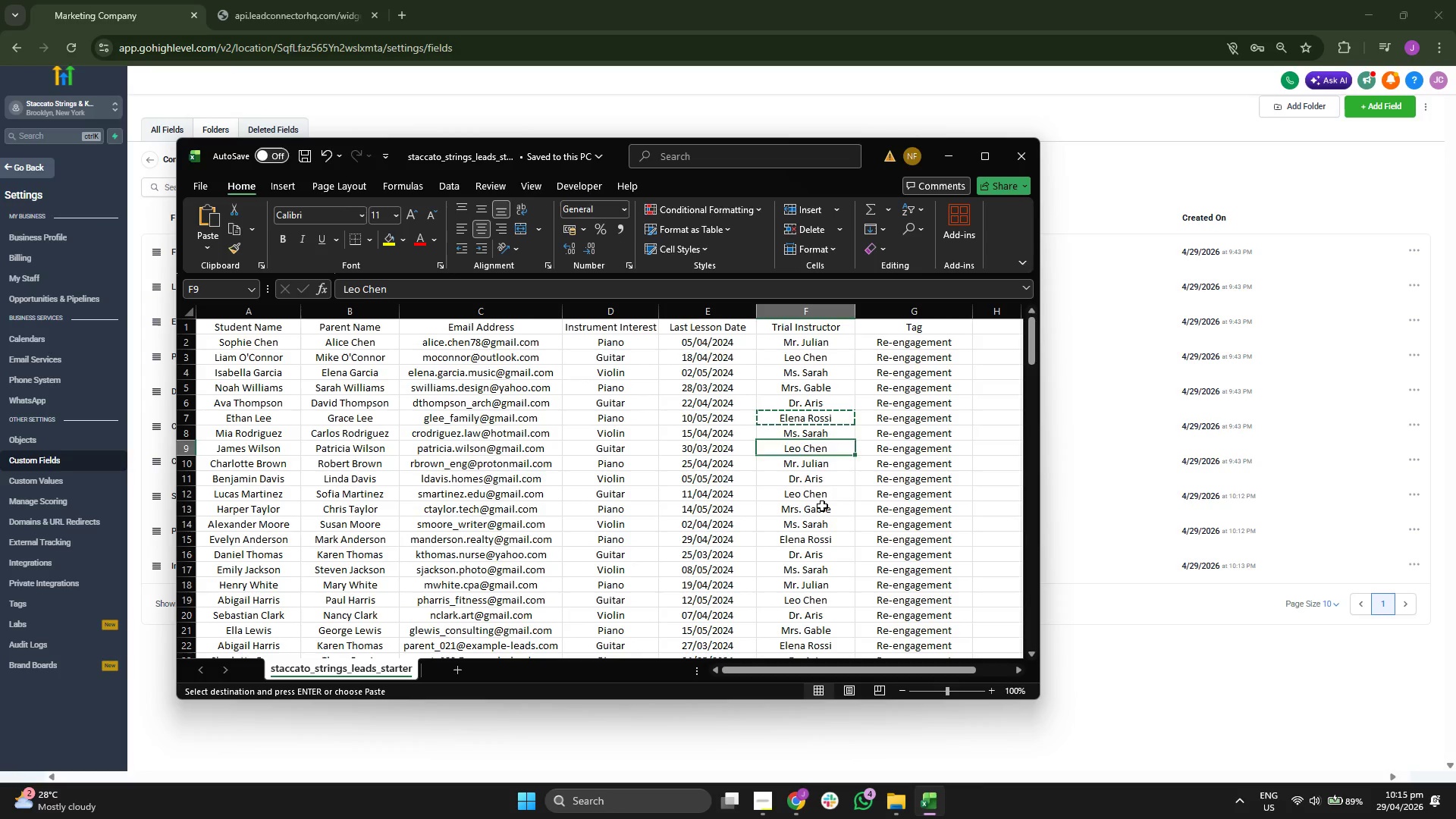 
key(ArrowDown)
 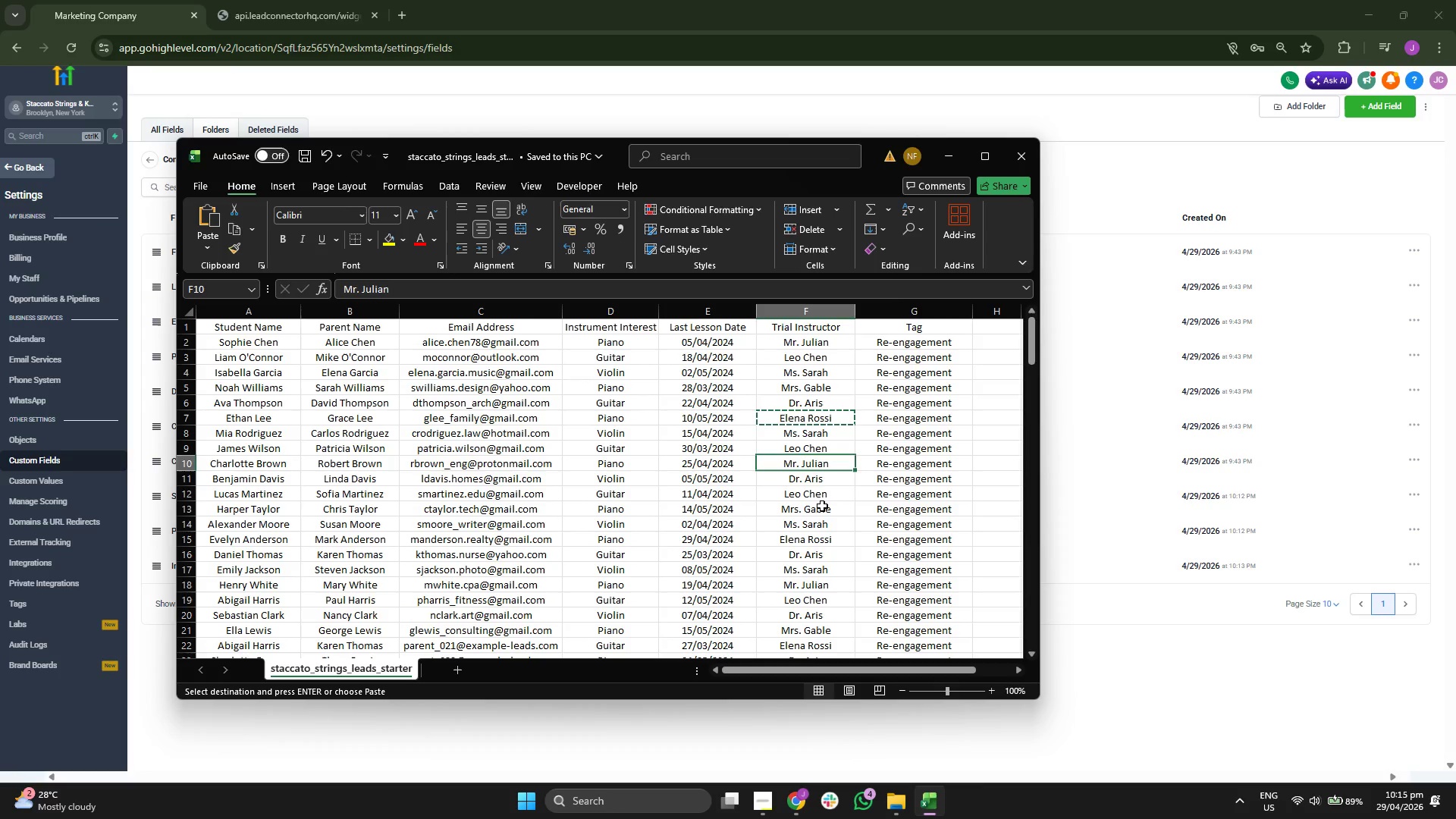 
key(ArrowDown)
 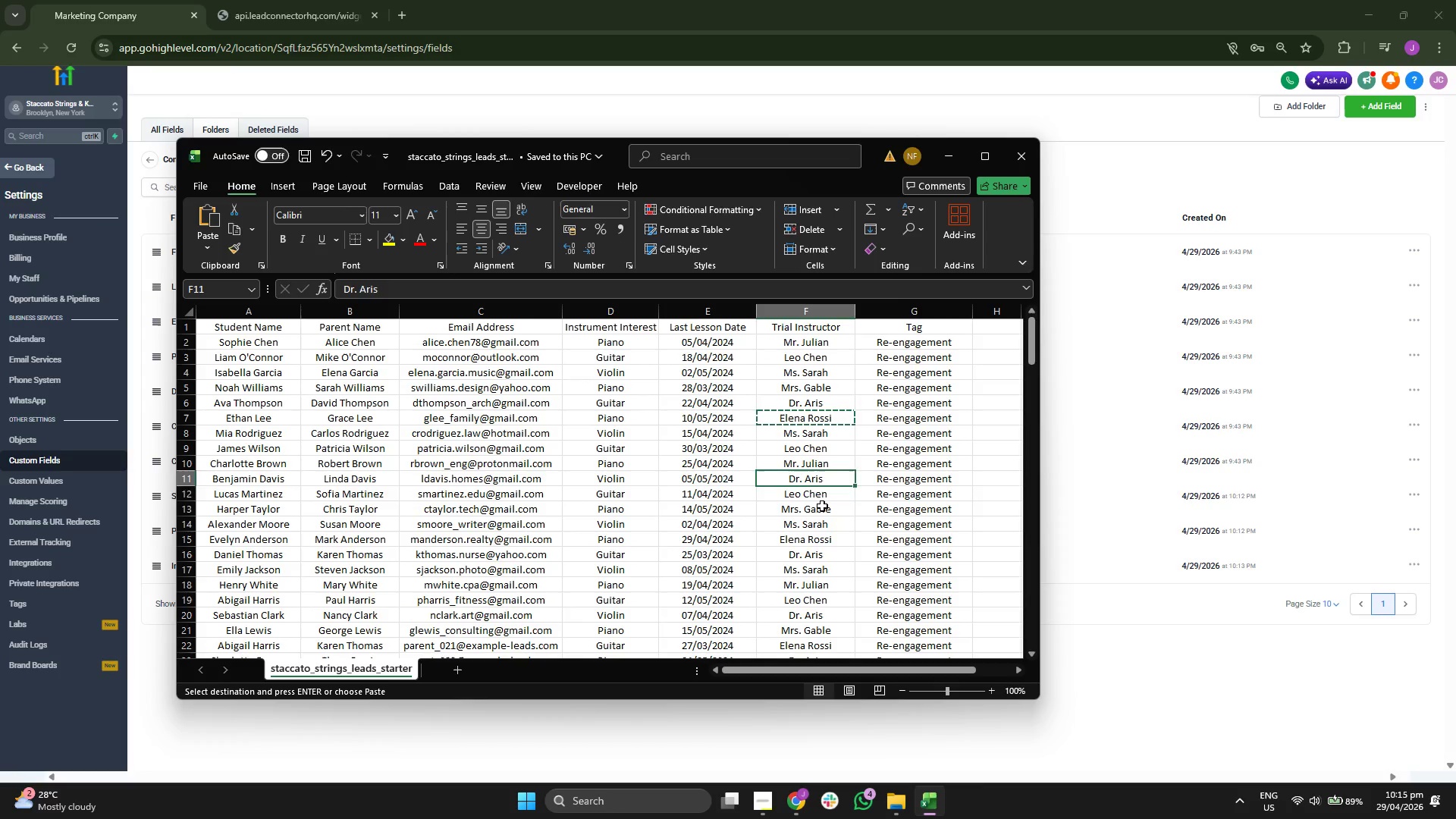 
key(ArrowDown)
 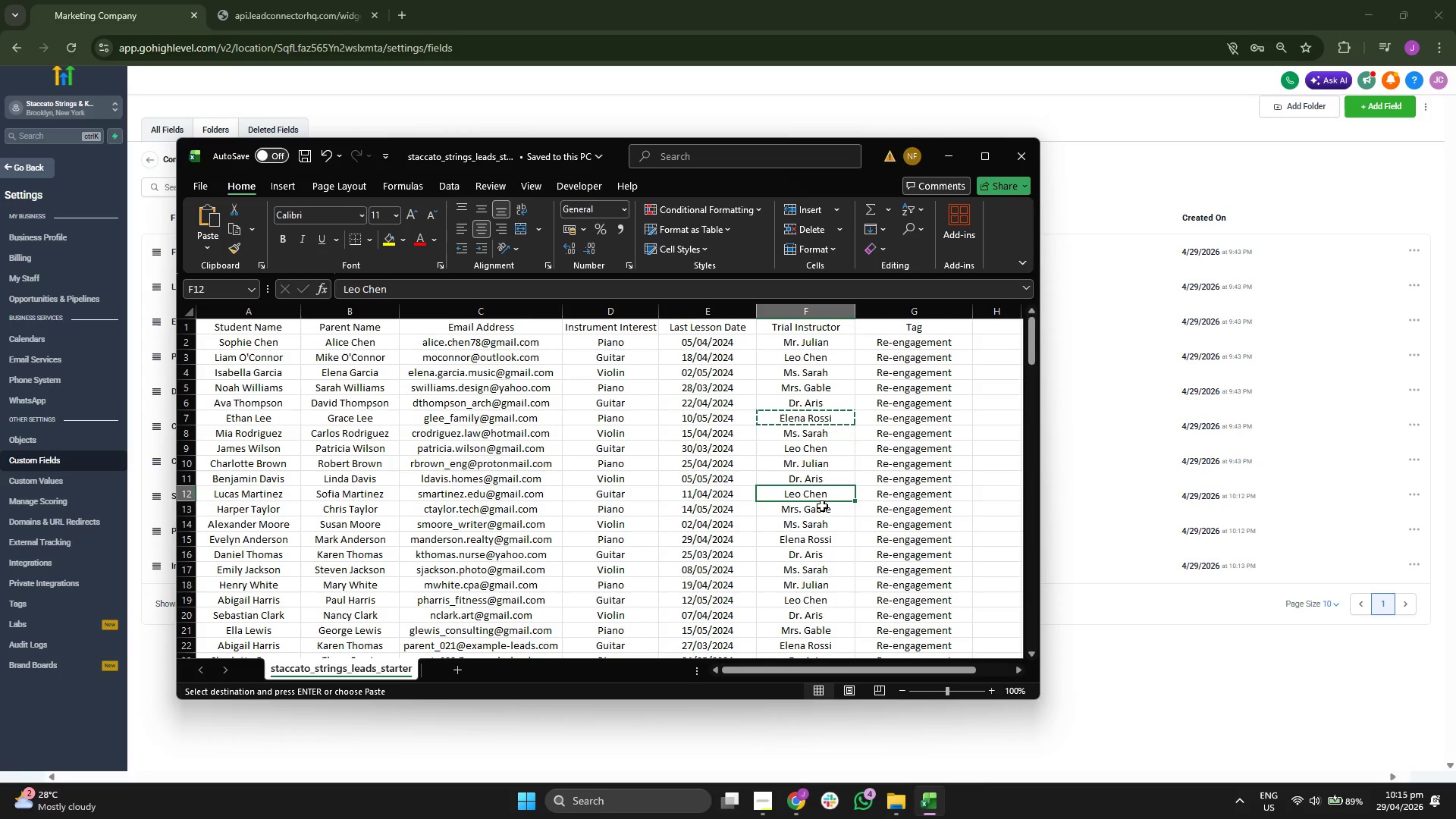 
key(ArrowDown)
 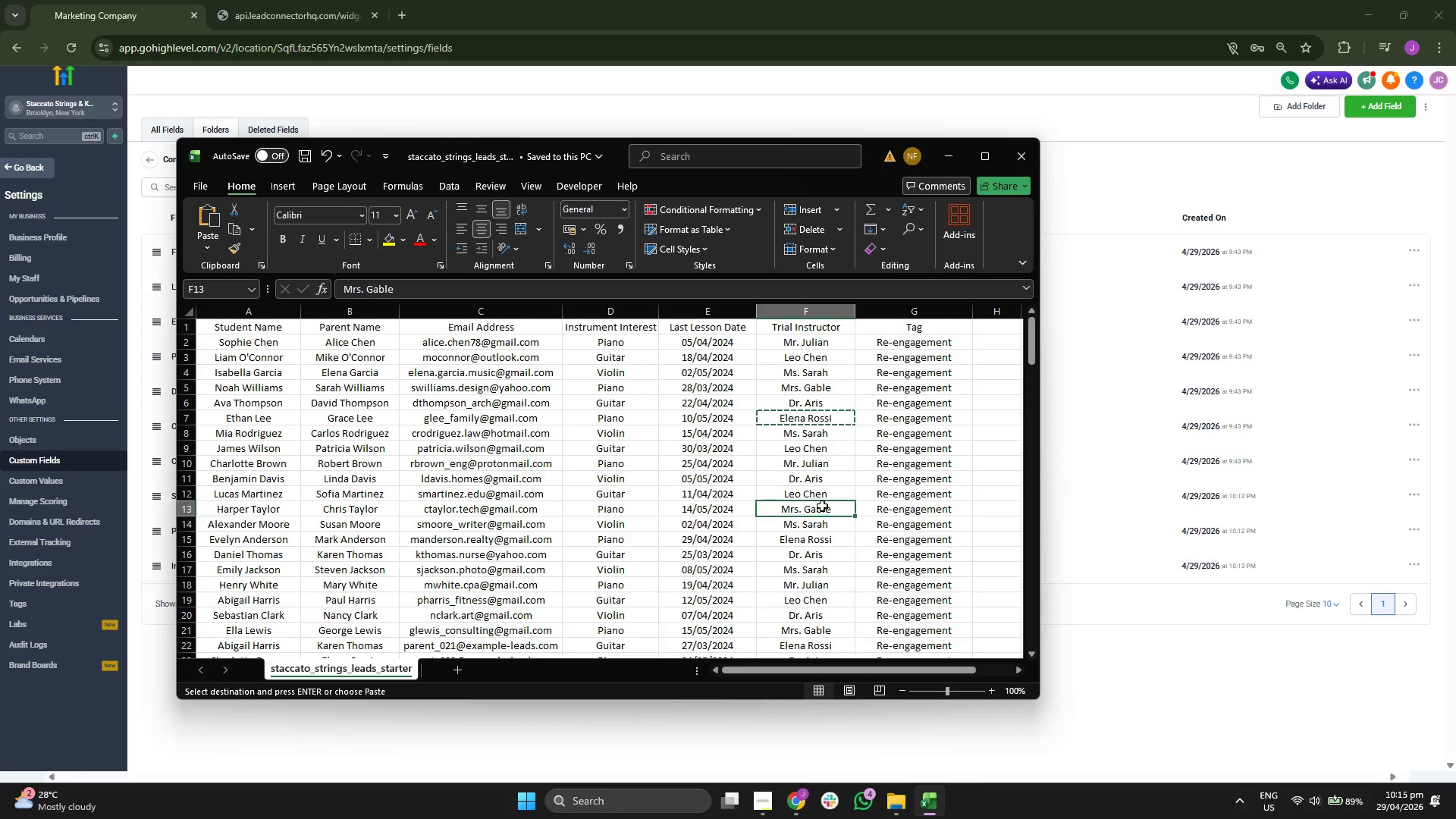 
key(ArrowDown)
 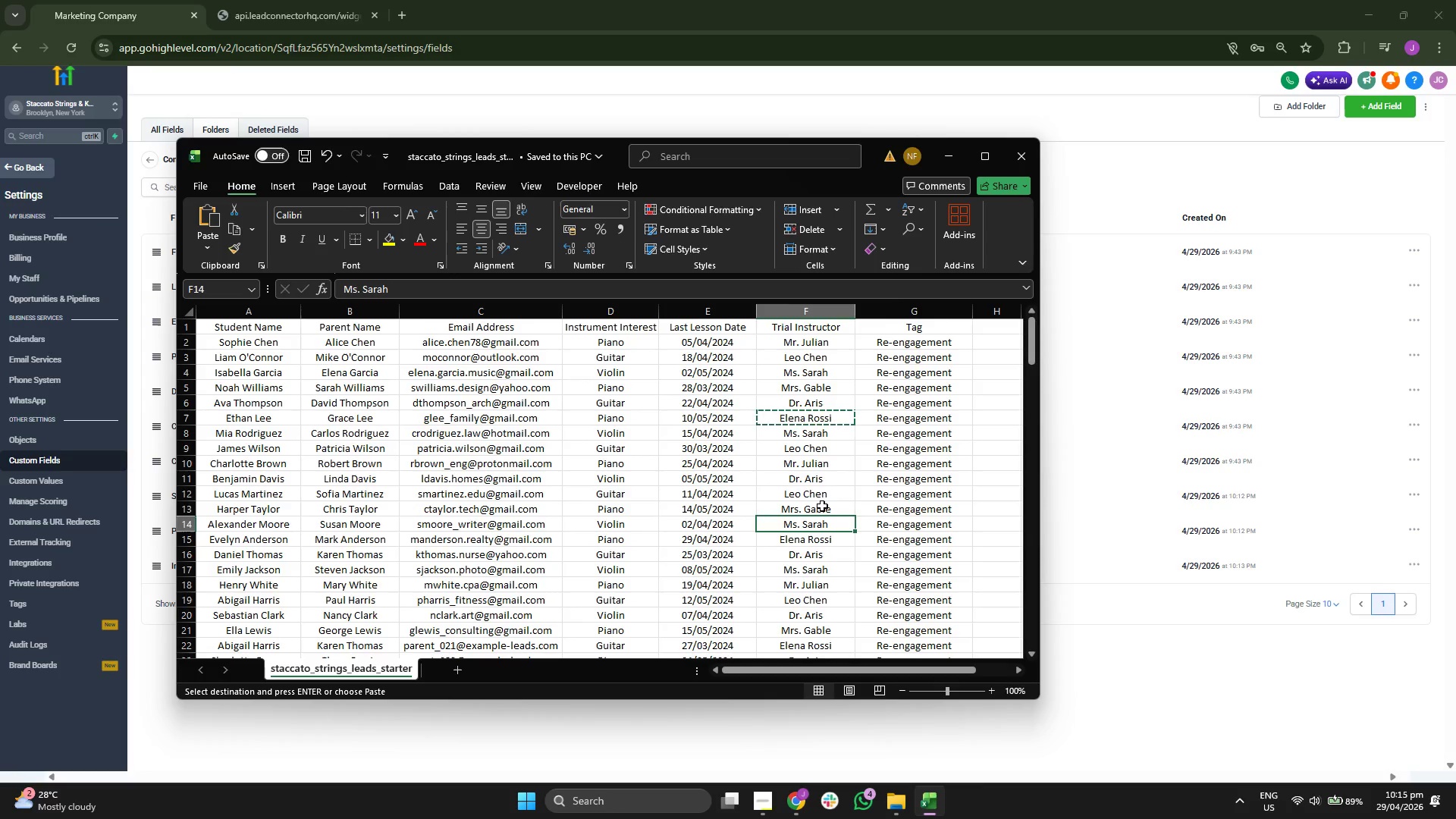 
scroll: coordinate [823, 473], scroll_direction: down, amount: 4.0
 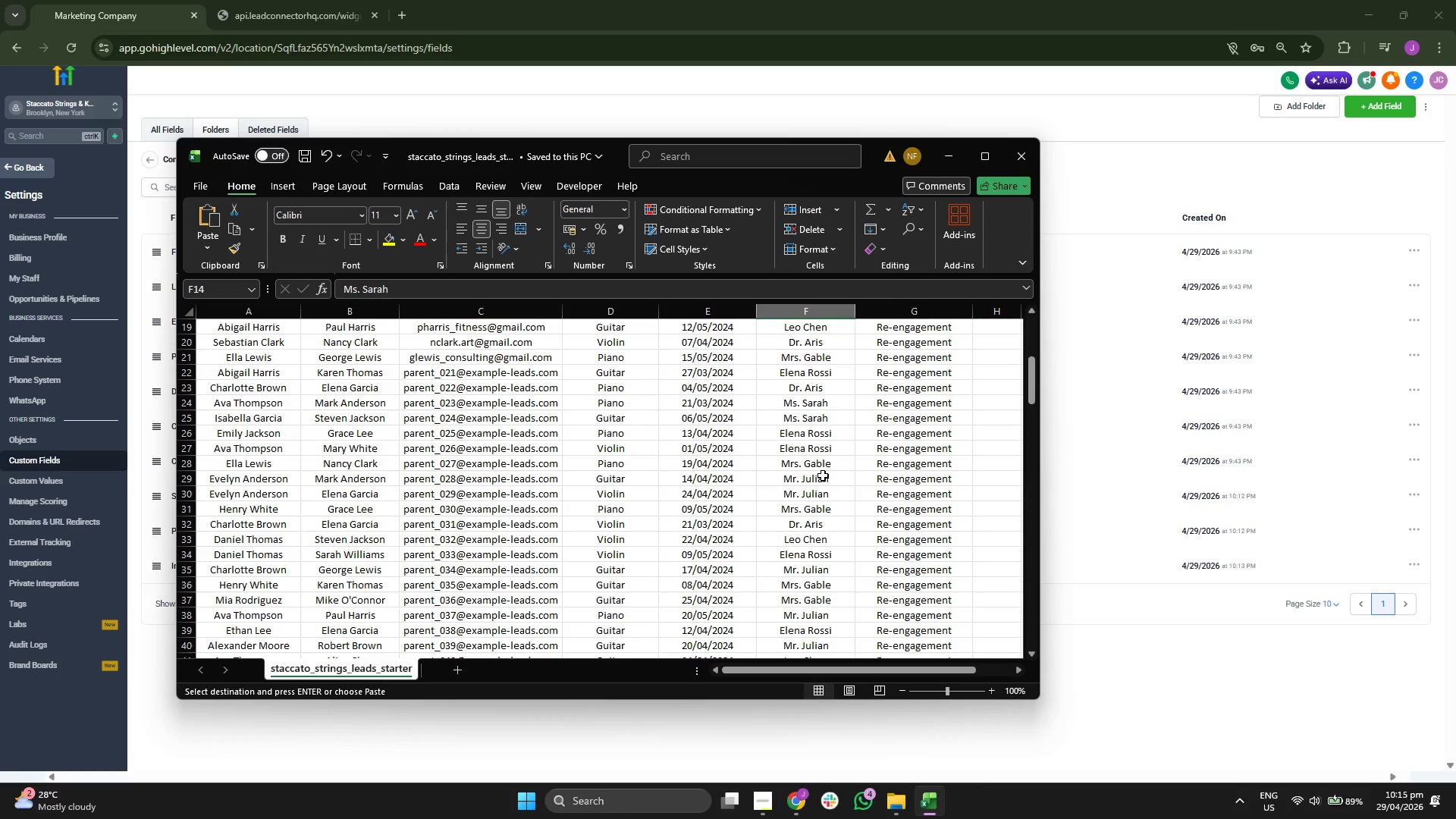 
scroll: coordinate [823, 476], scroll_direction: up, amount: 14.0
 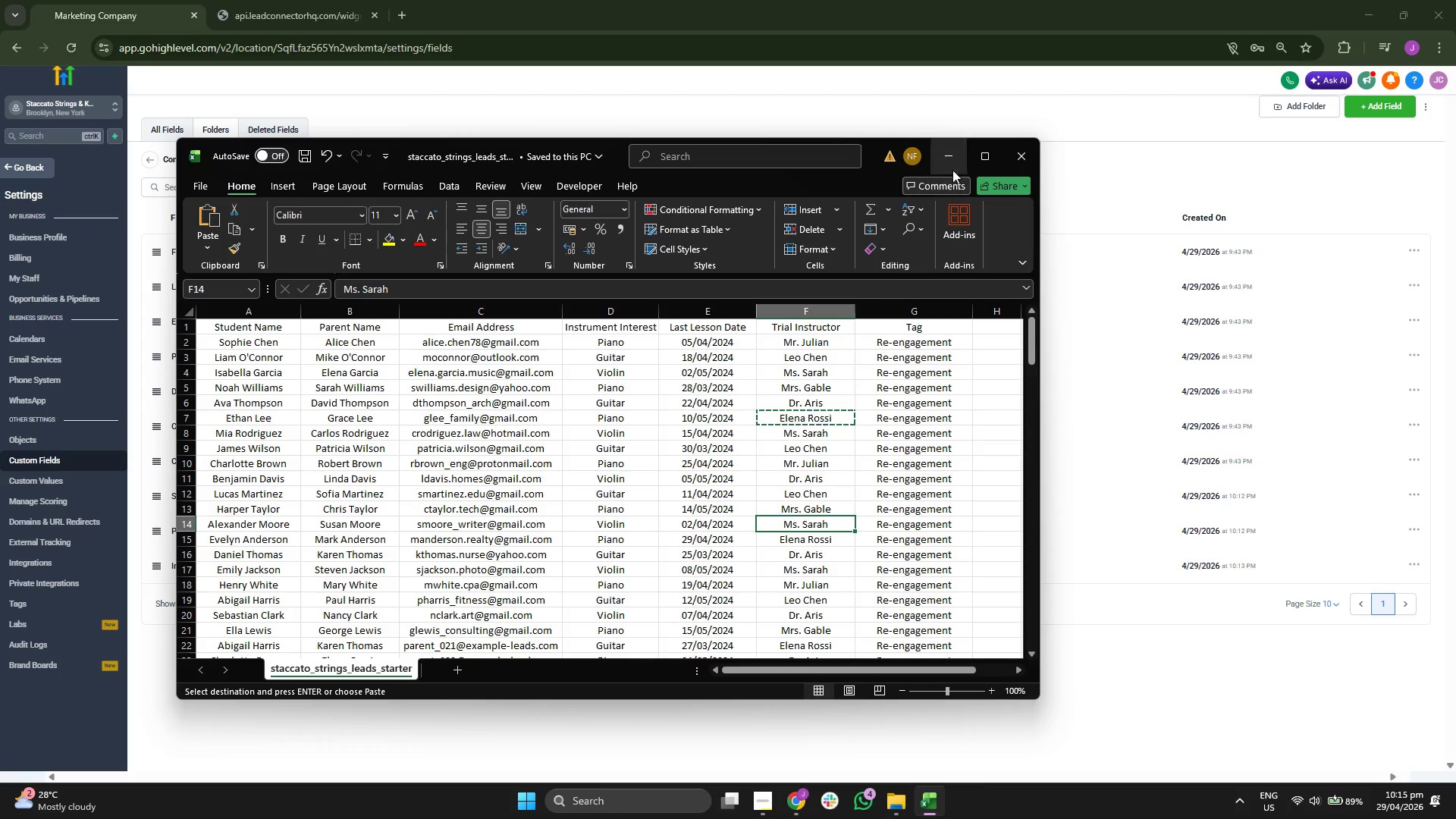 
left_click([950, 162])
 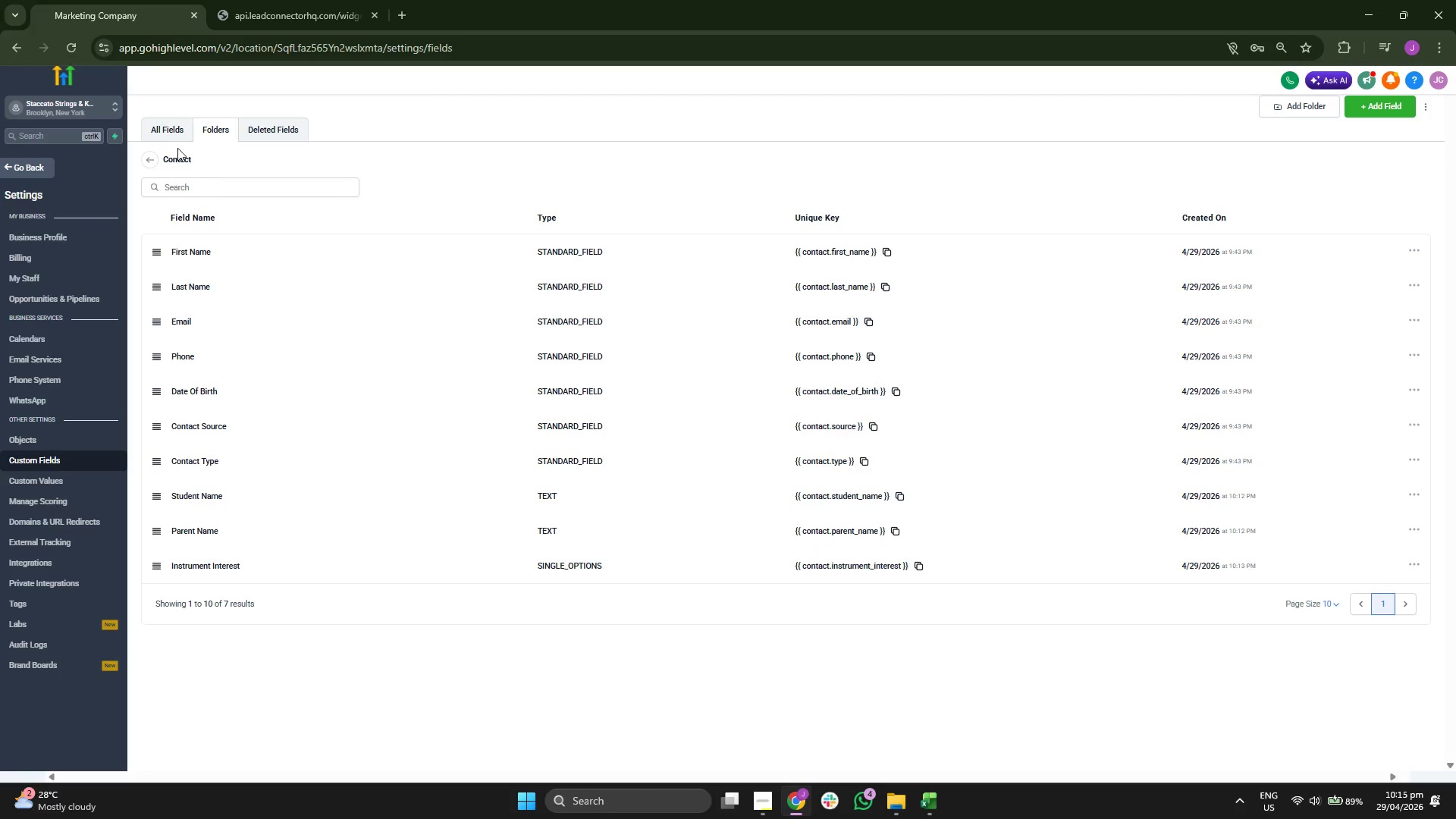 
left_click([142, 158])
 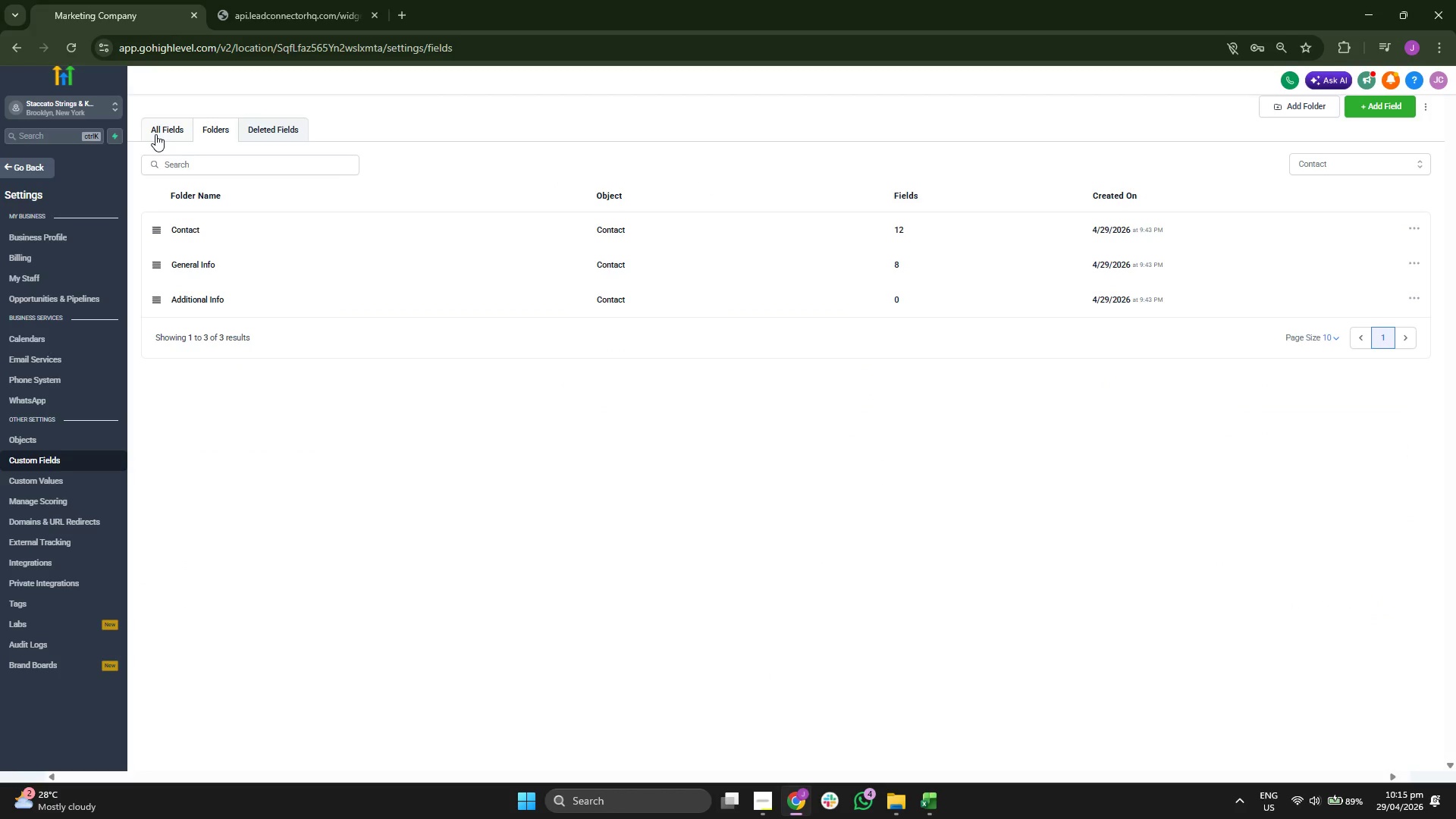 
left_click([155, 134])
 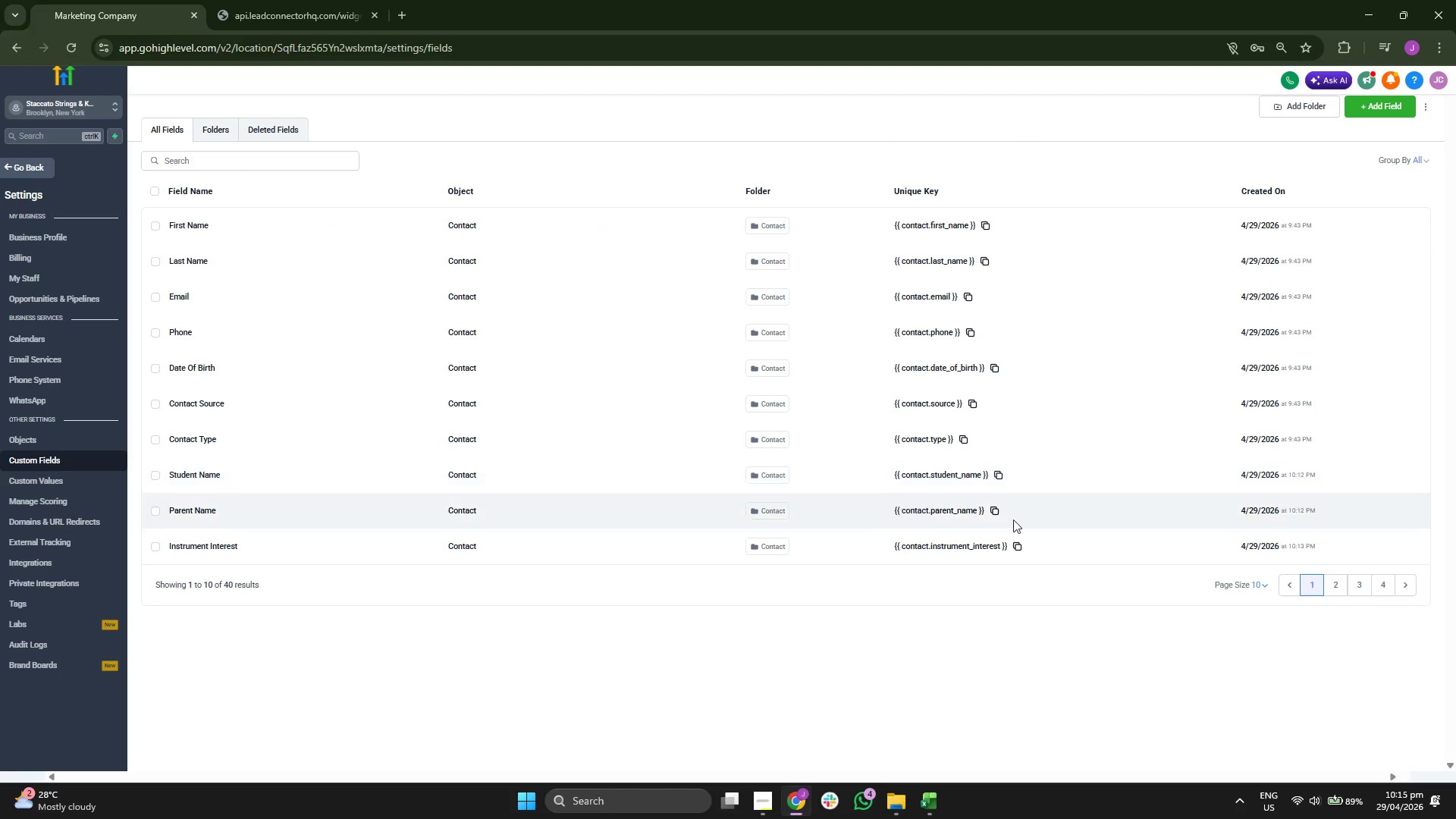 
left_click([1339, 586])
 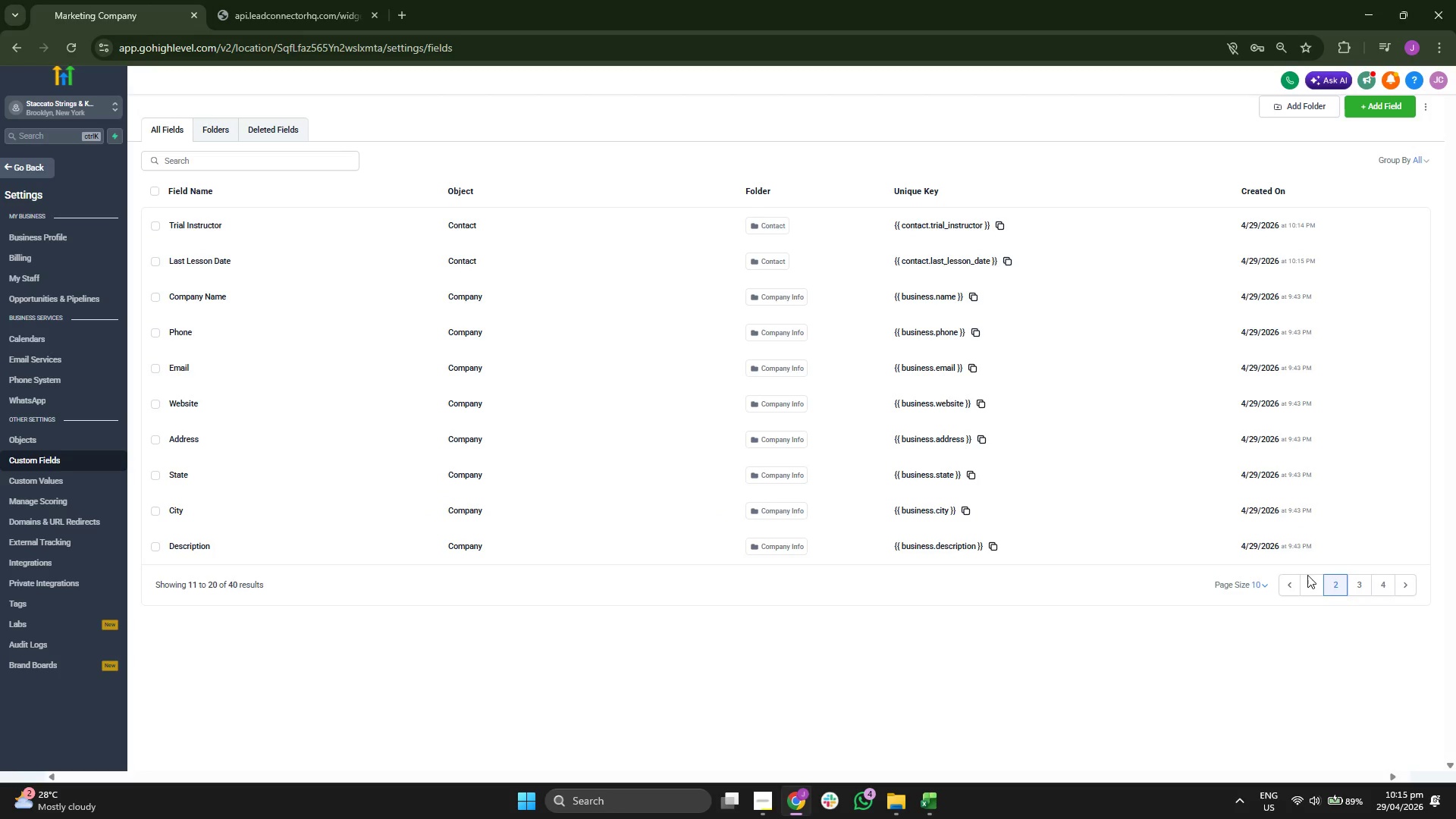 
wait(9.09)
 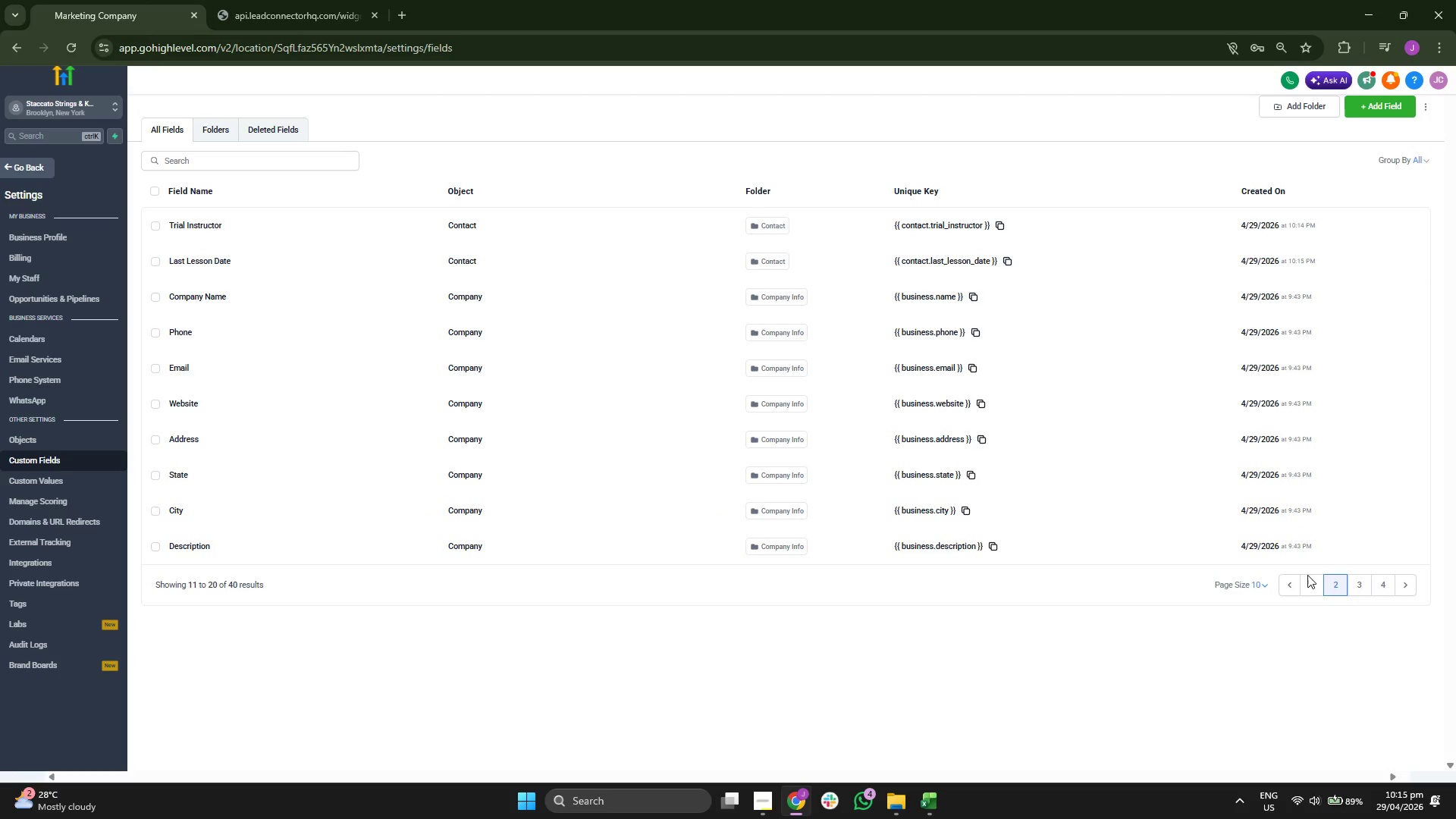 
left_click([1341, 587])
 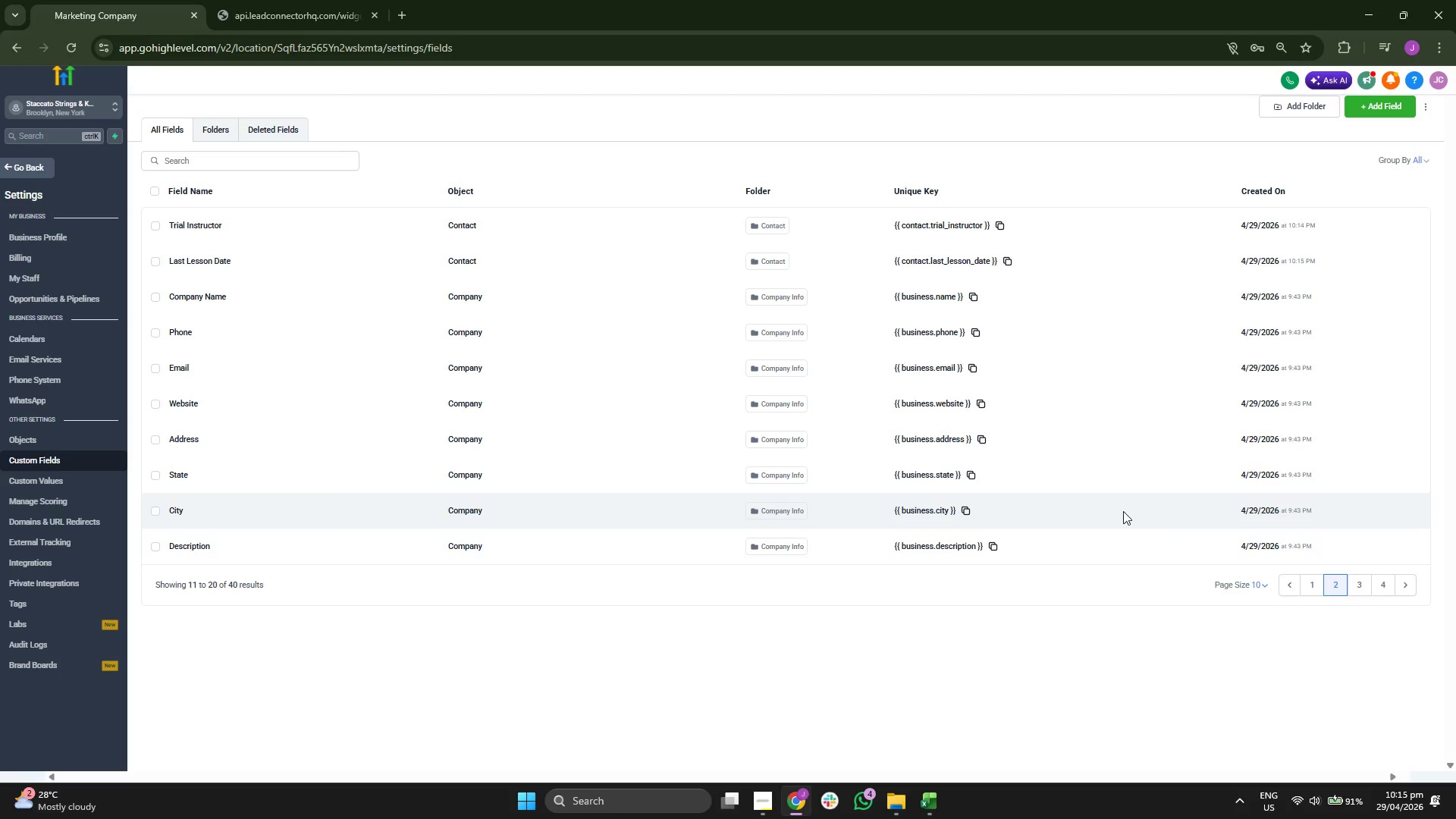 
left_click([1358, 589])
 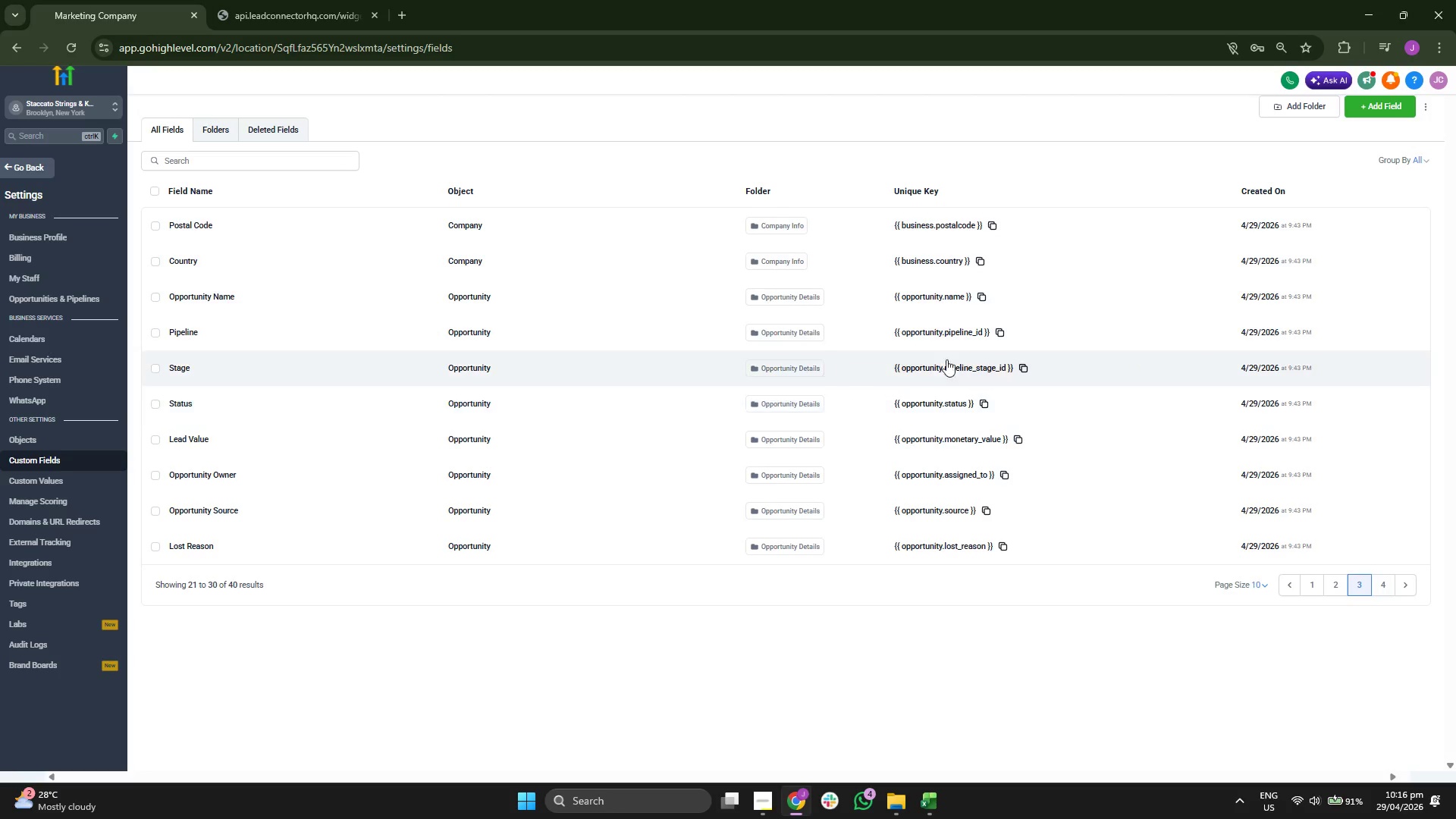 
left_click([1386, 580])
 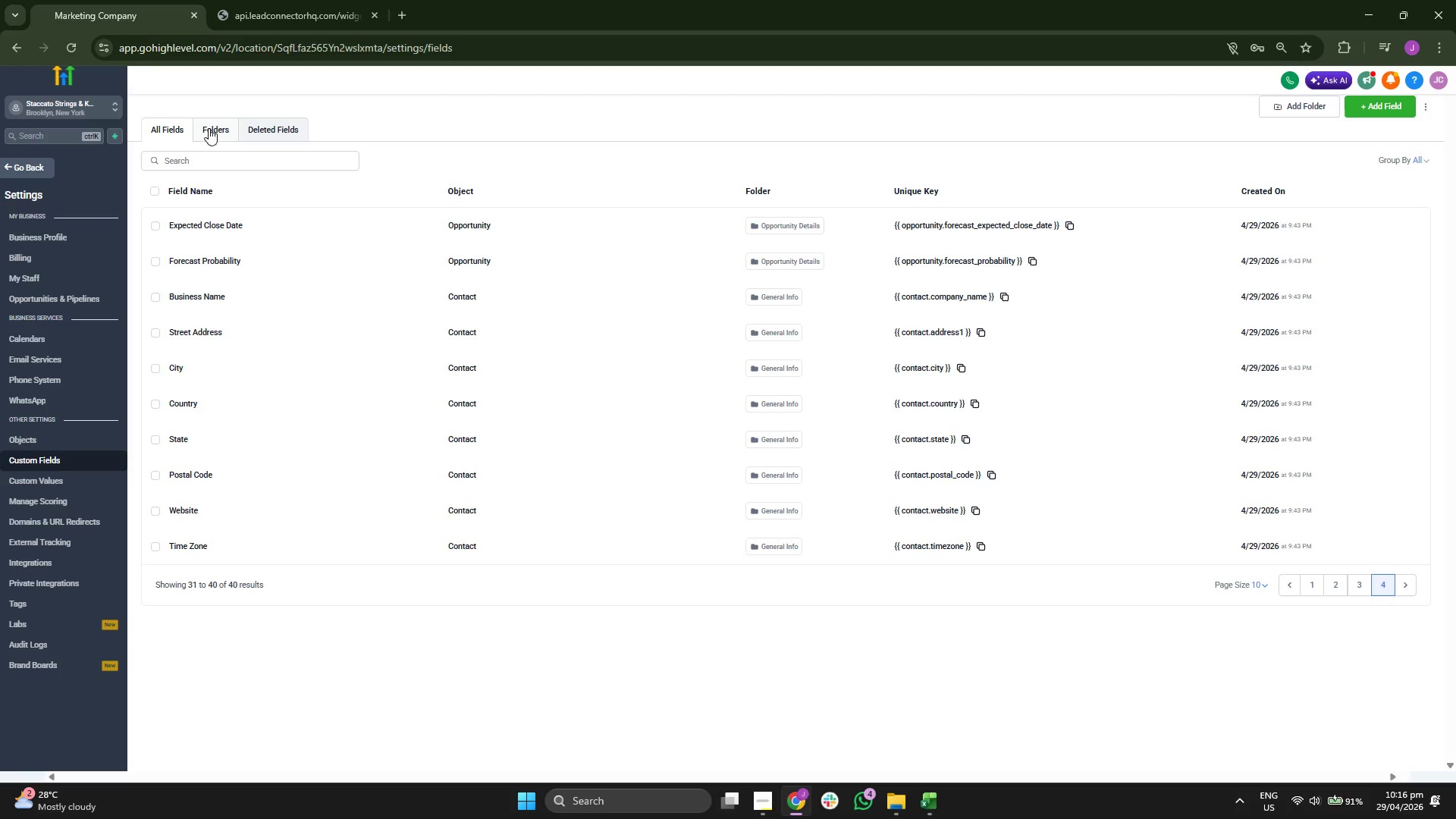 
left_click([214, 129])
 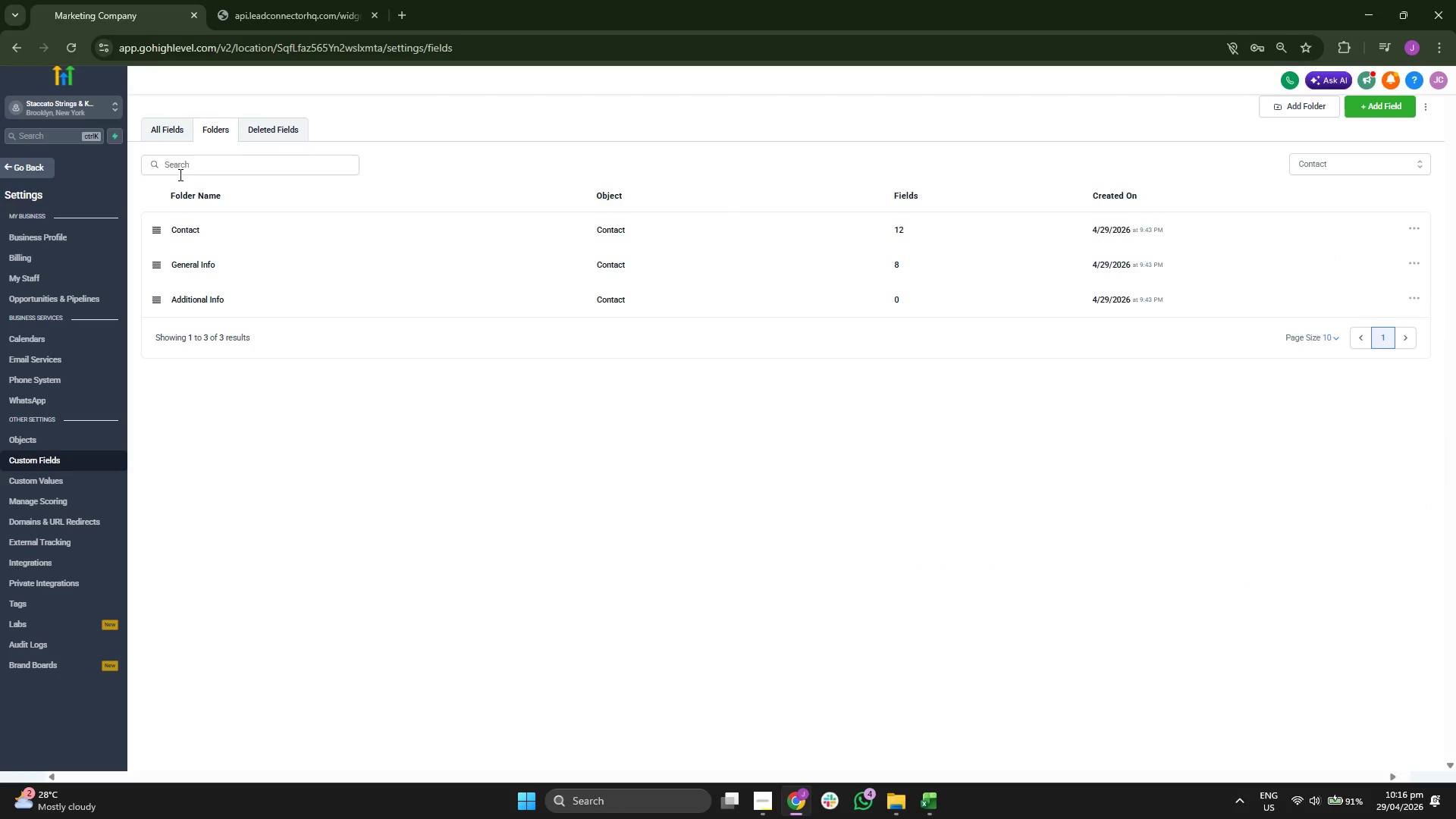 
left_click([190, 232])
 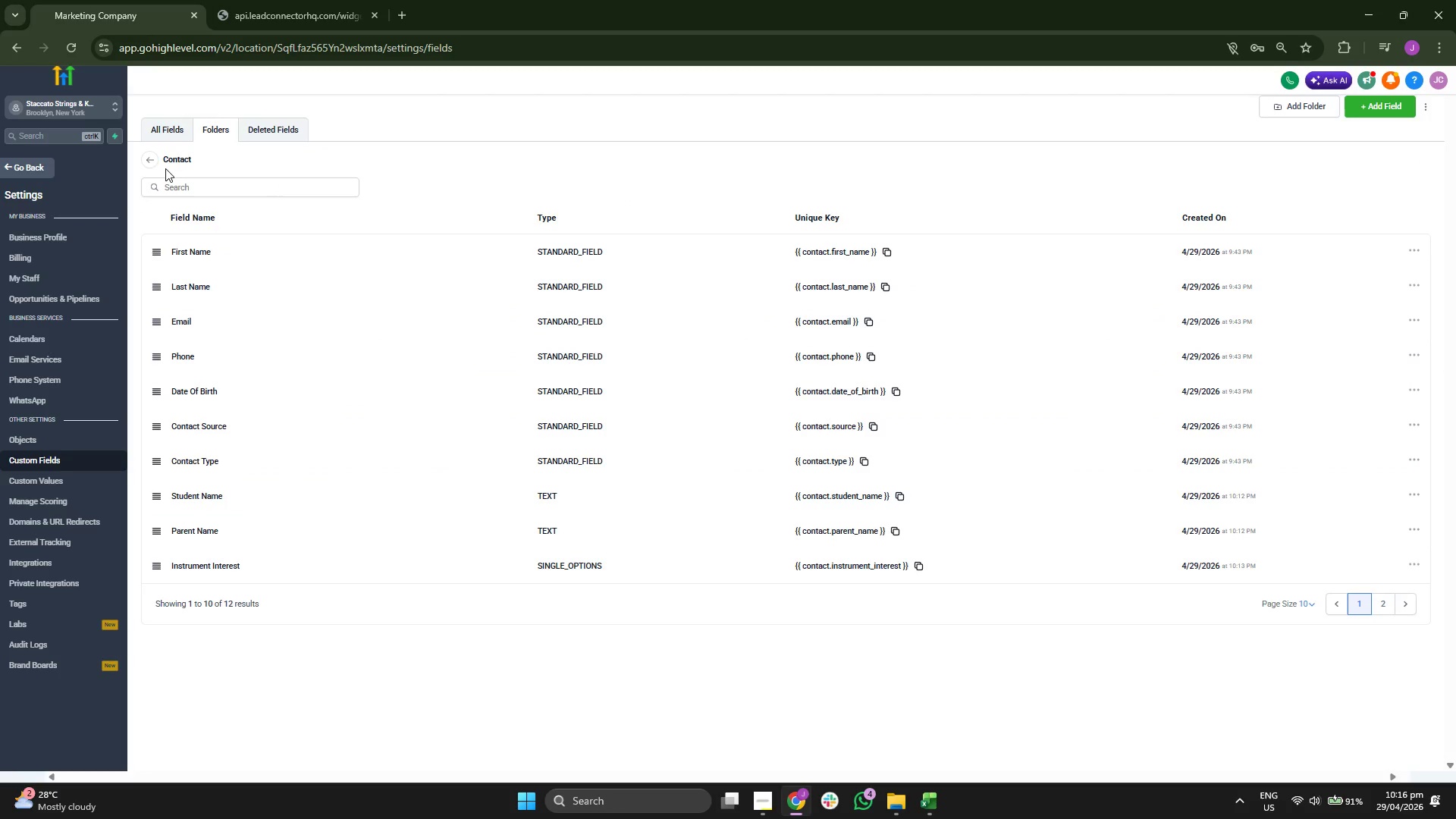 
double_click([150, 131])
 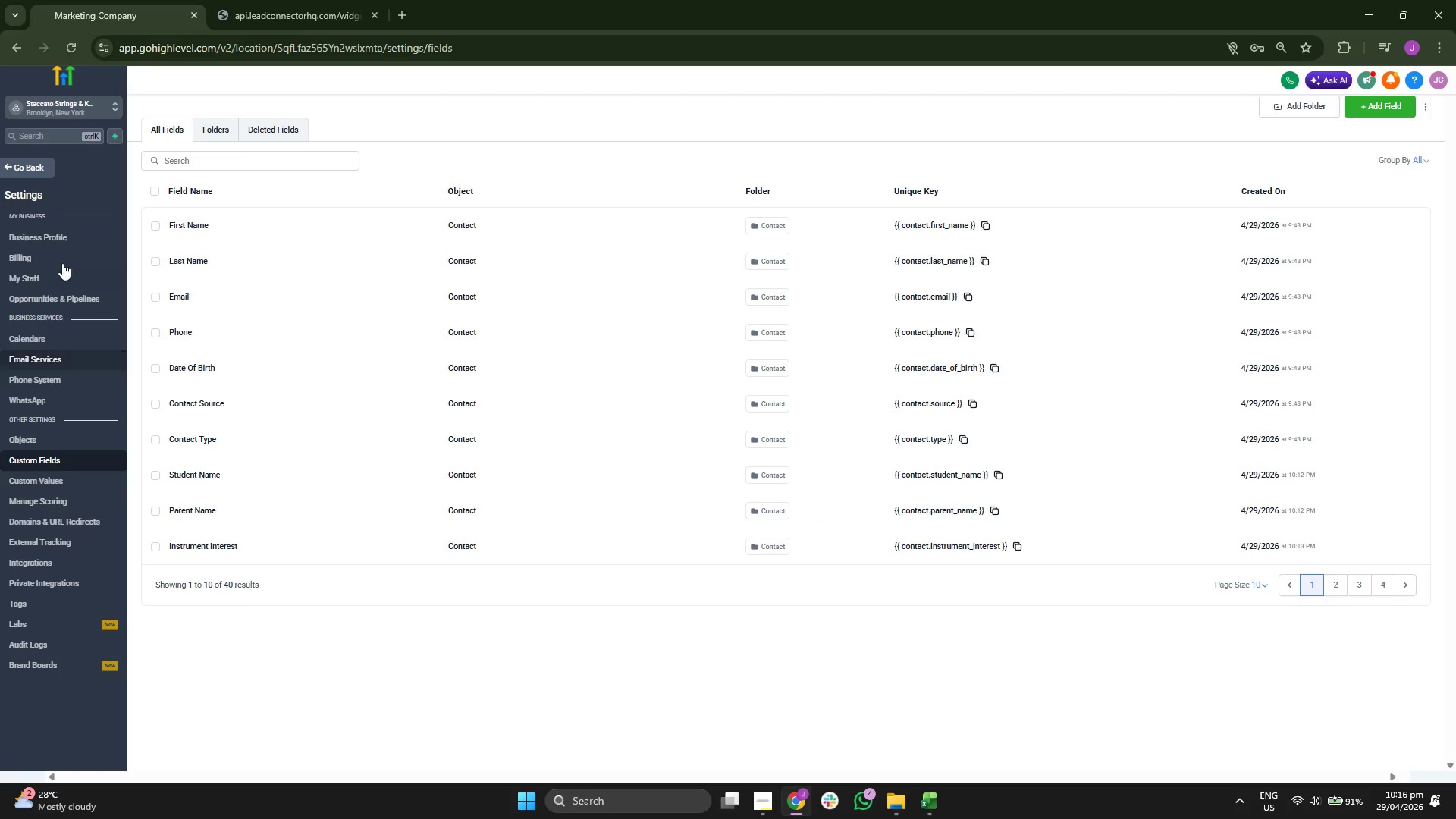 
left_click([66, 595])
 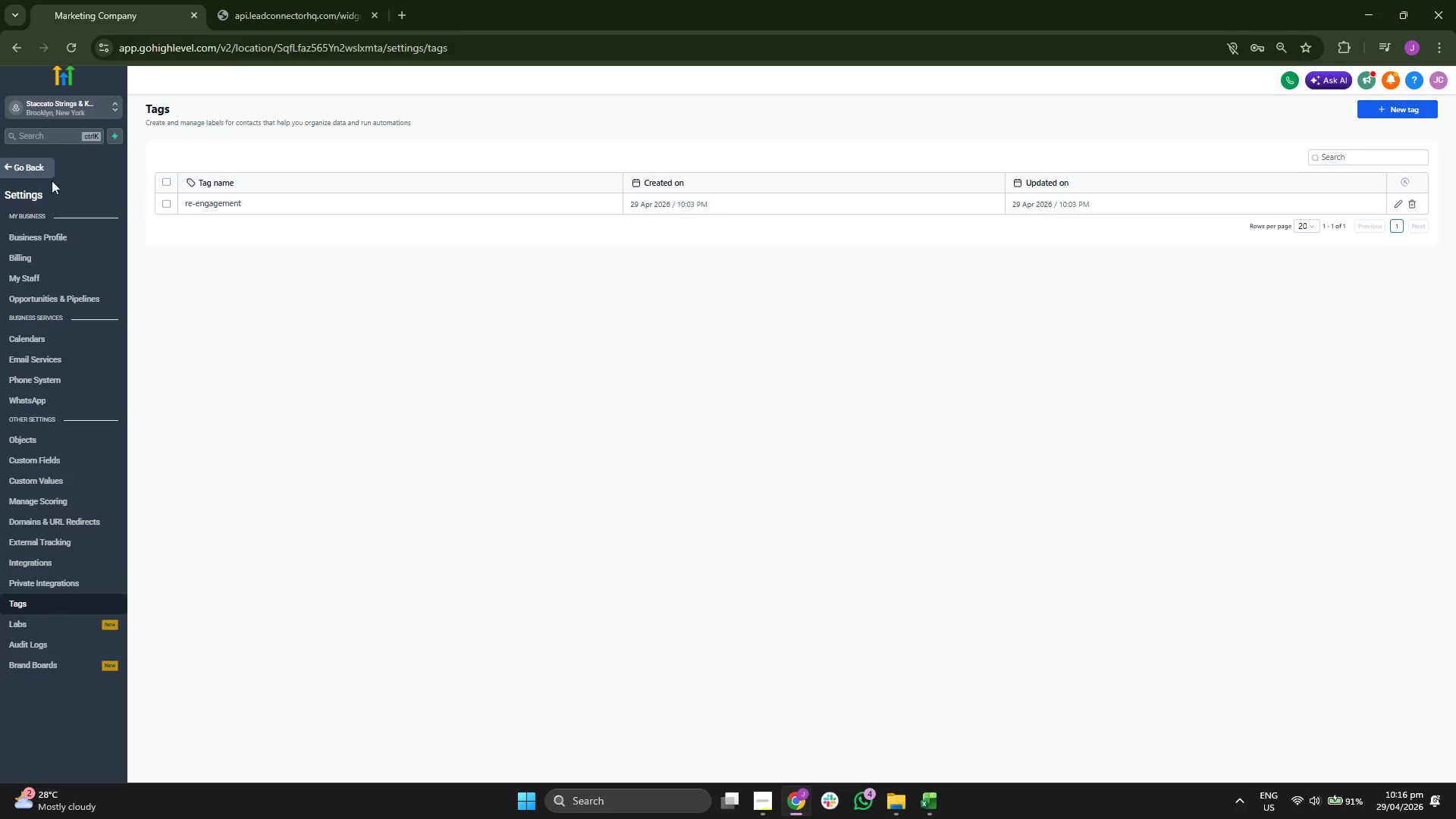 
left_click([39, 168])
 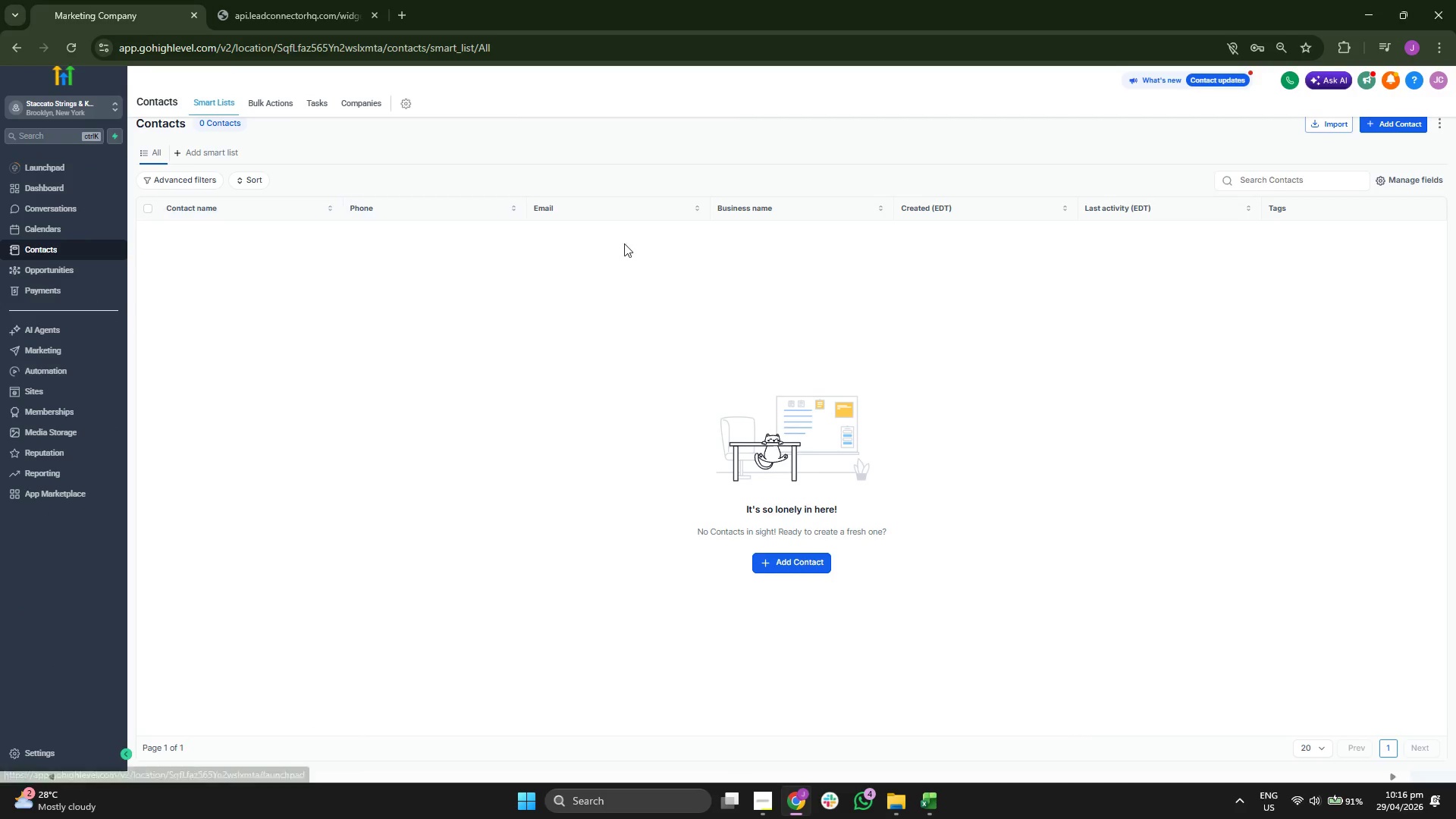 
left_click([1342, 125])
 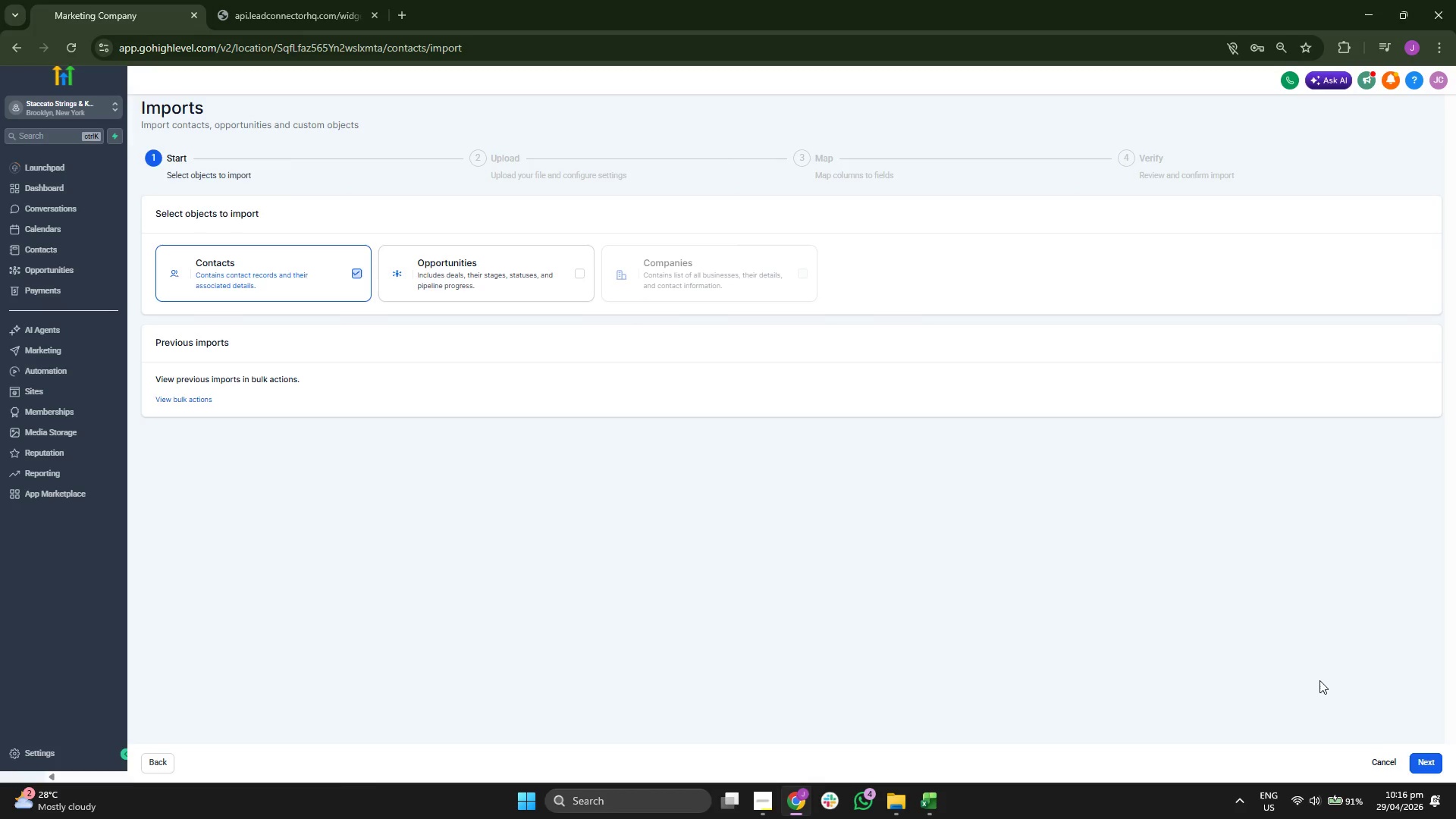 
left_click([1428, 761])
 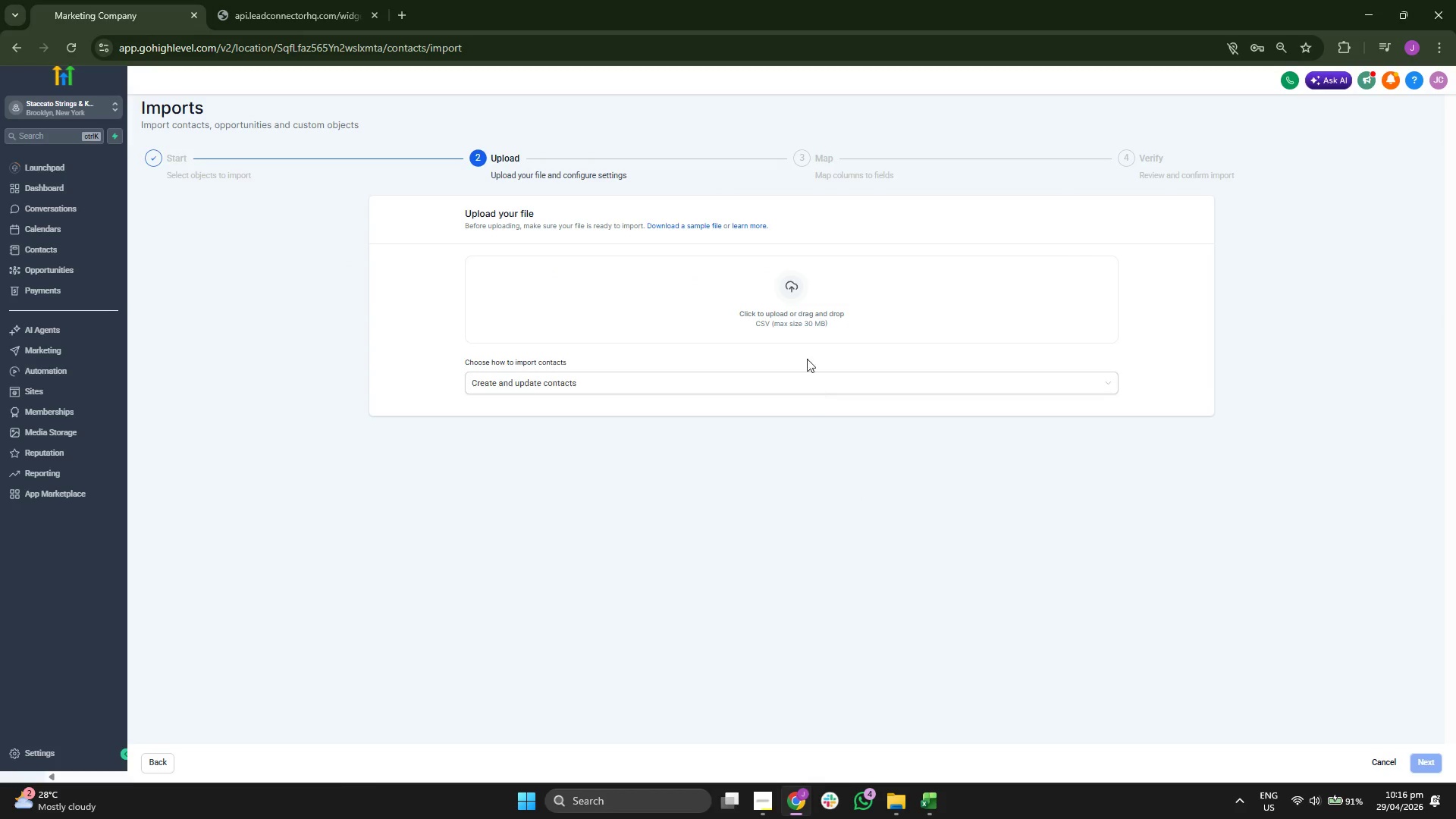 
left_click([800, 315])
 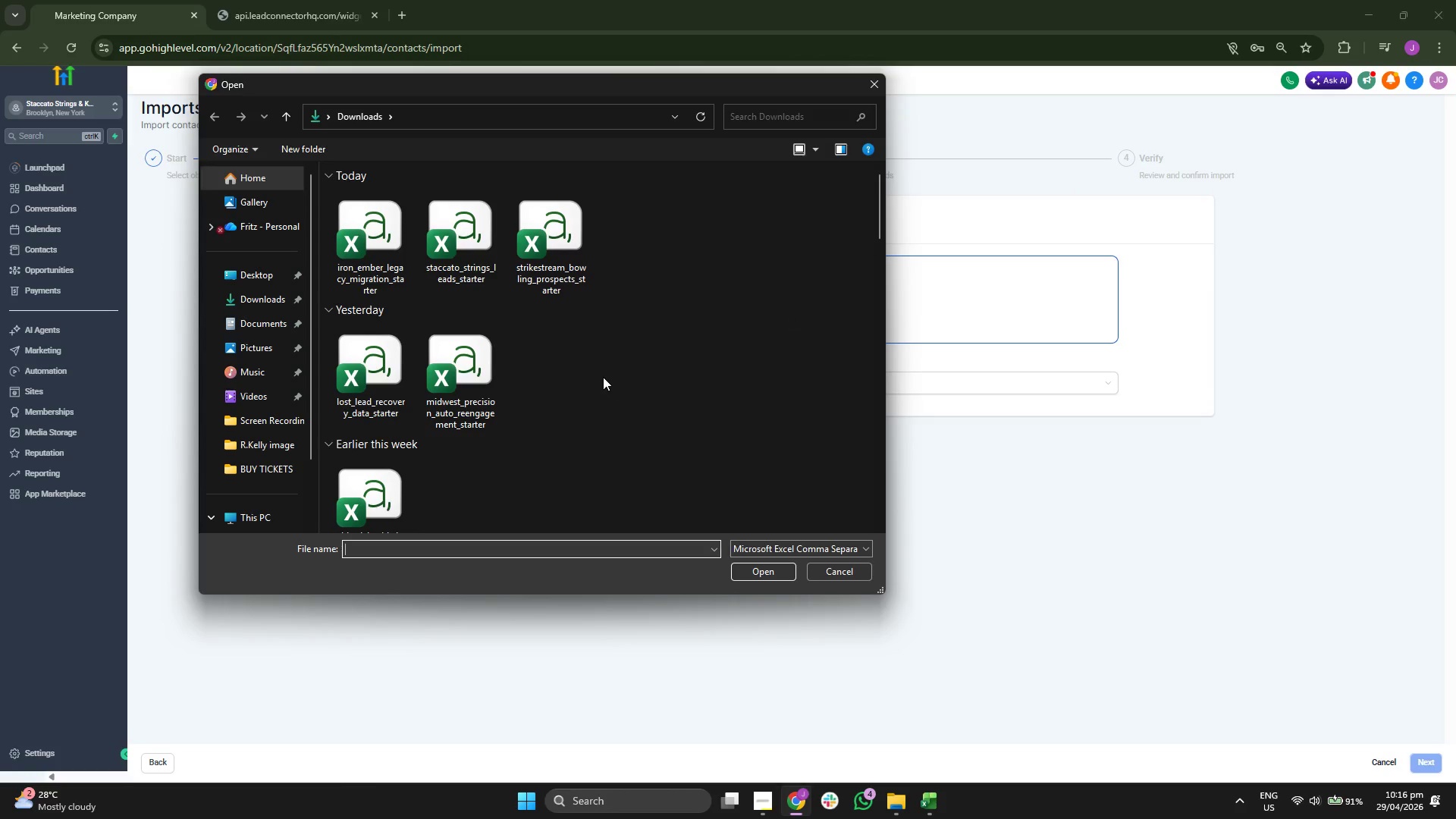 
wait(5.58)
 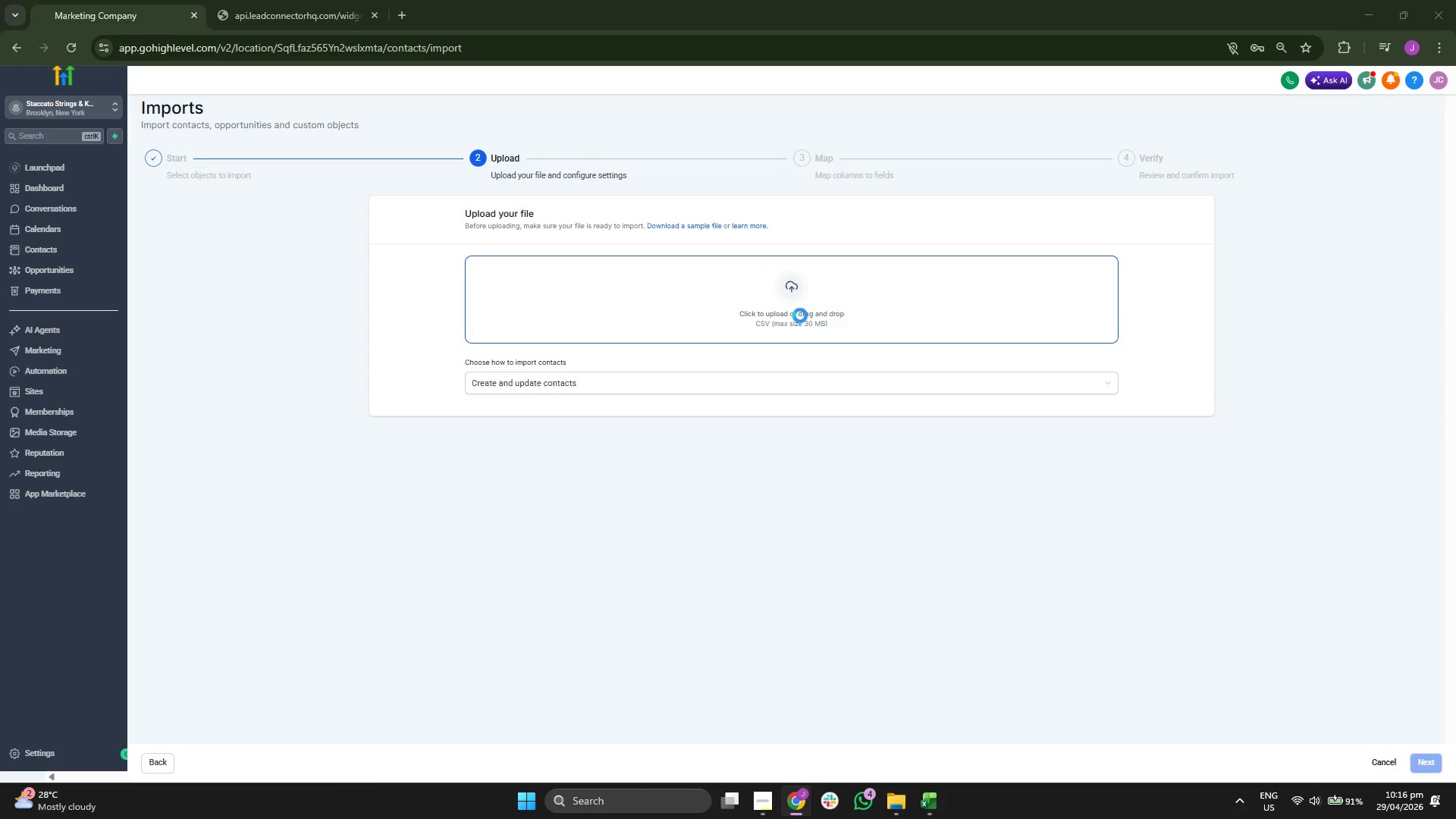 
double_click([457, 224])
 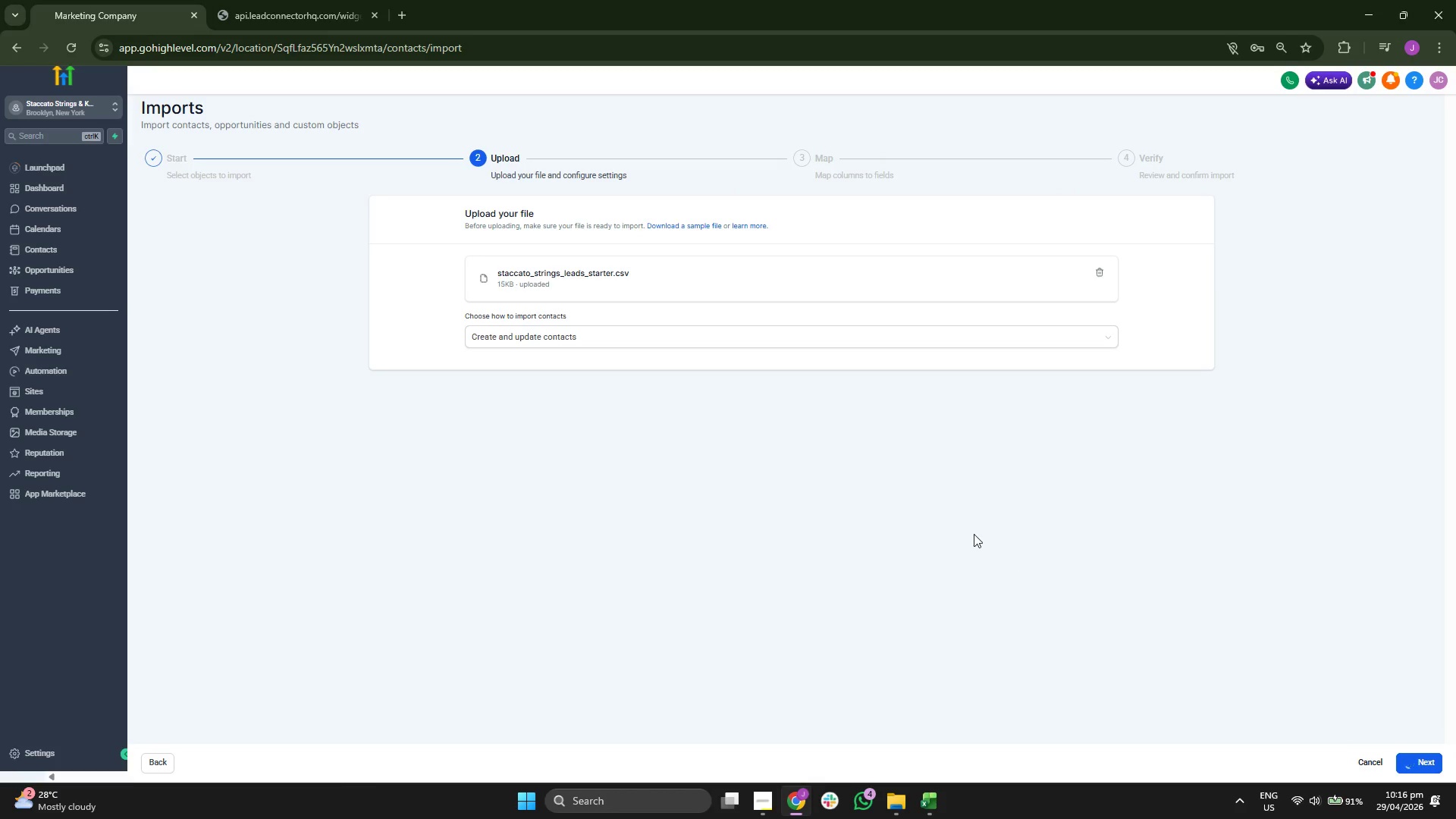 
wait(6.06)
 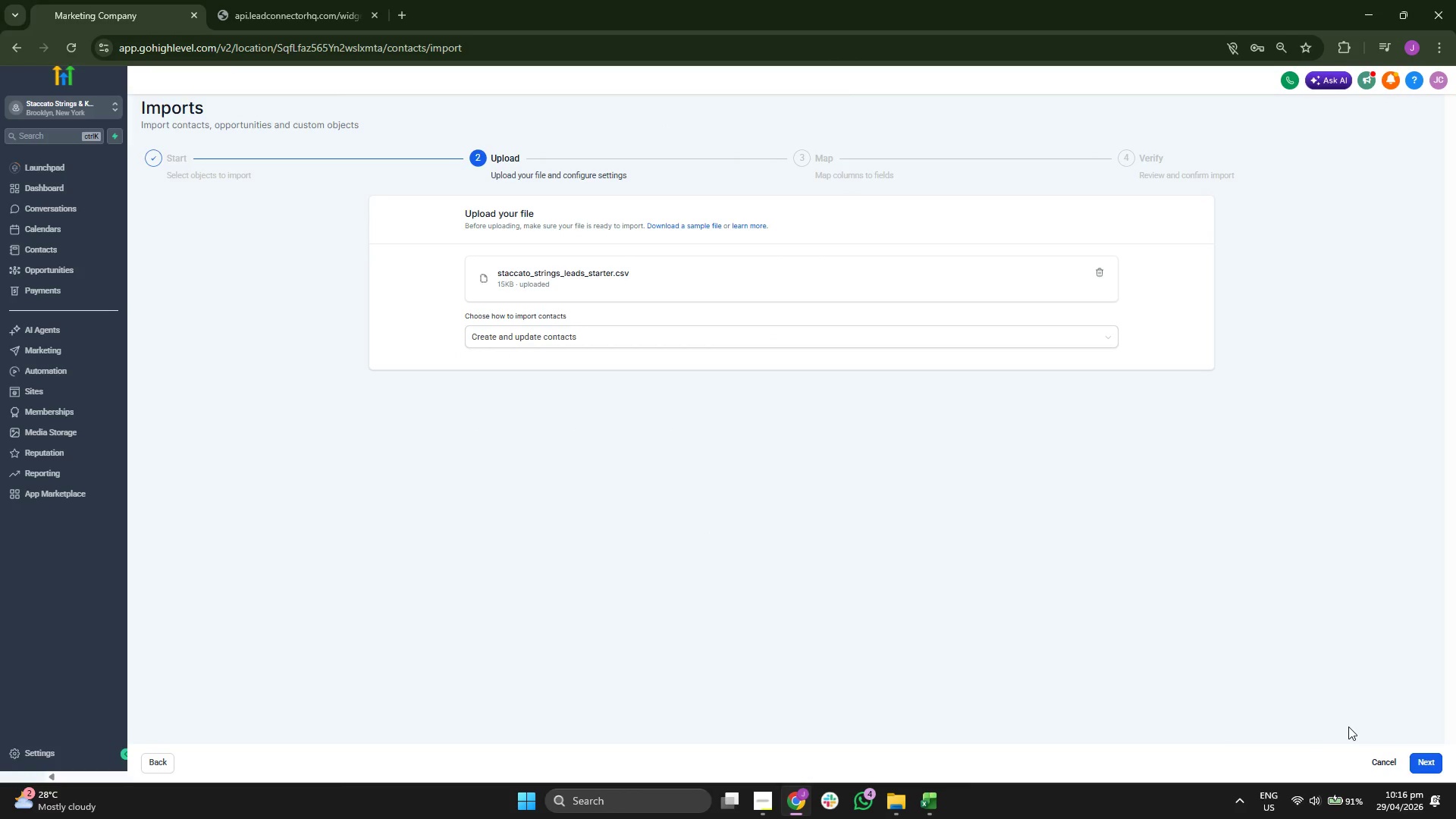 
scroll: coordinate [787, 334], scroll_direction: down, amount: 1.0
 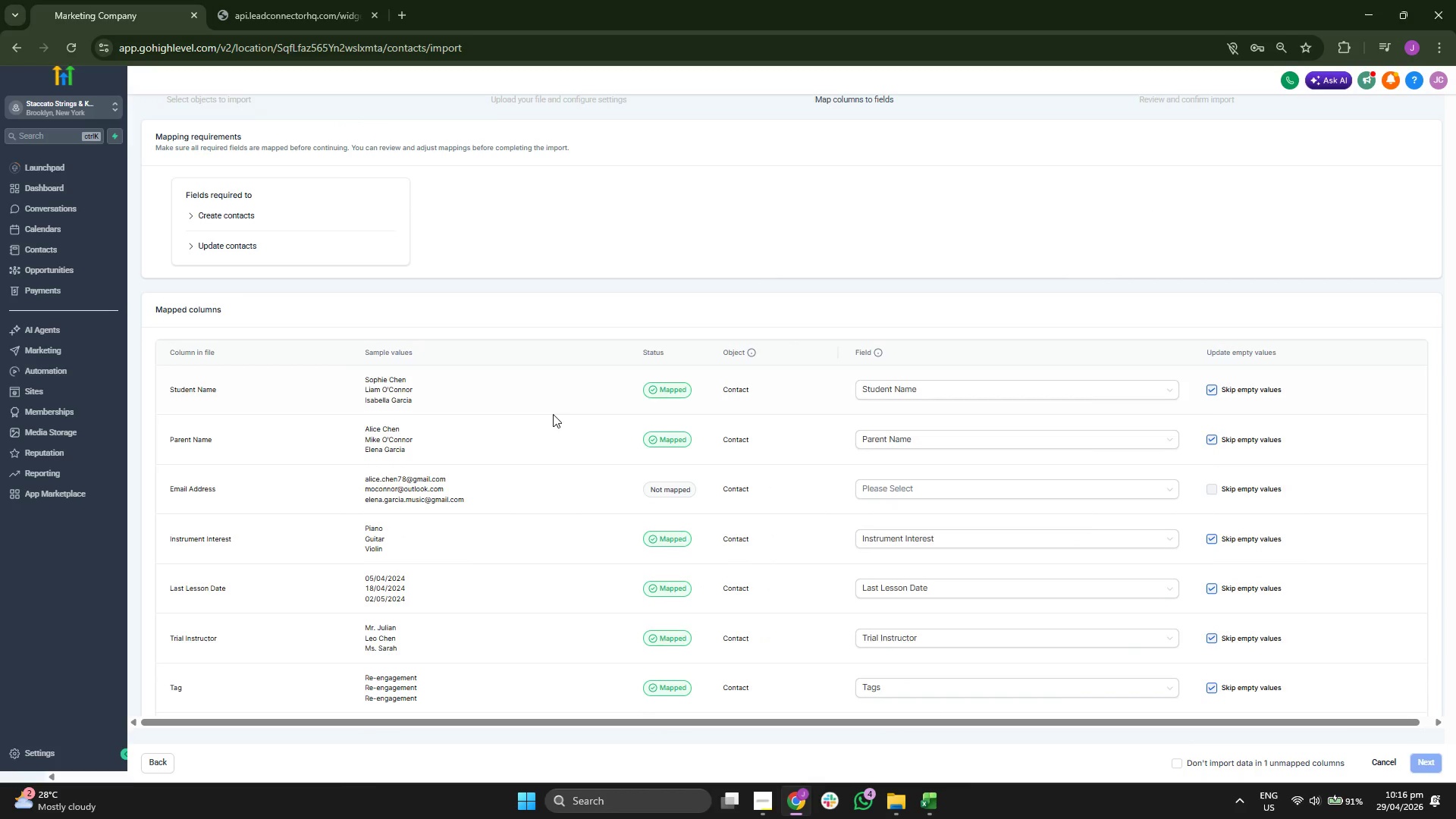 
wait(5.04)
 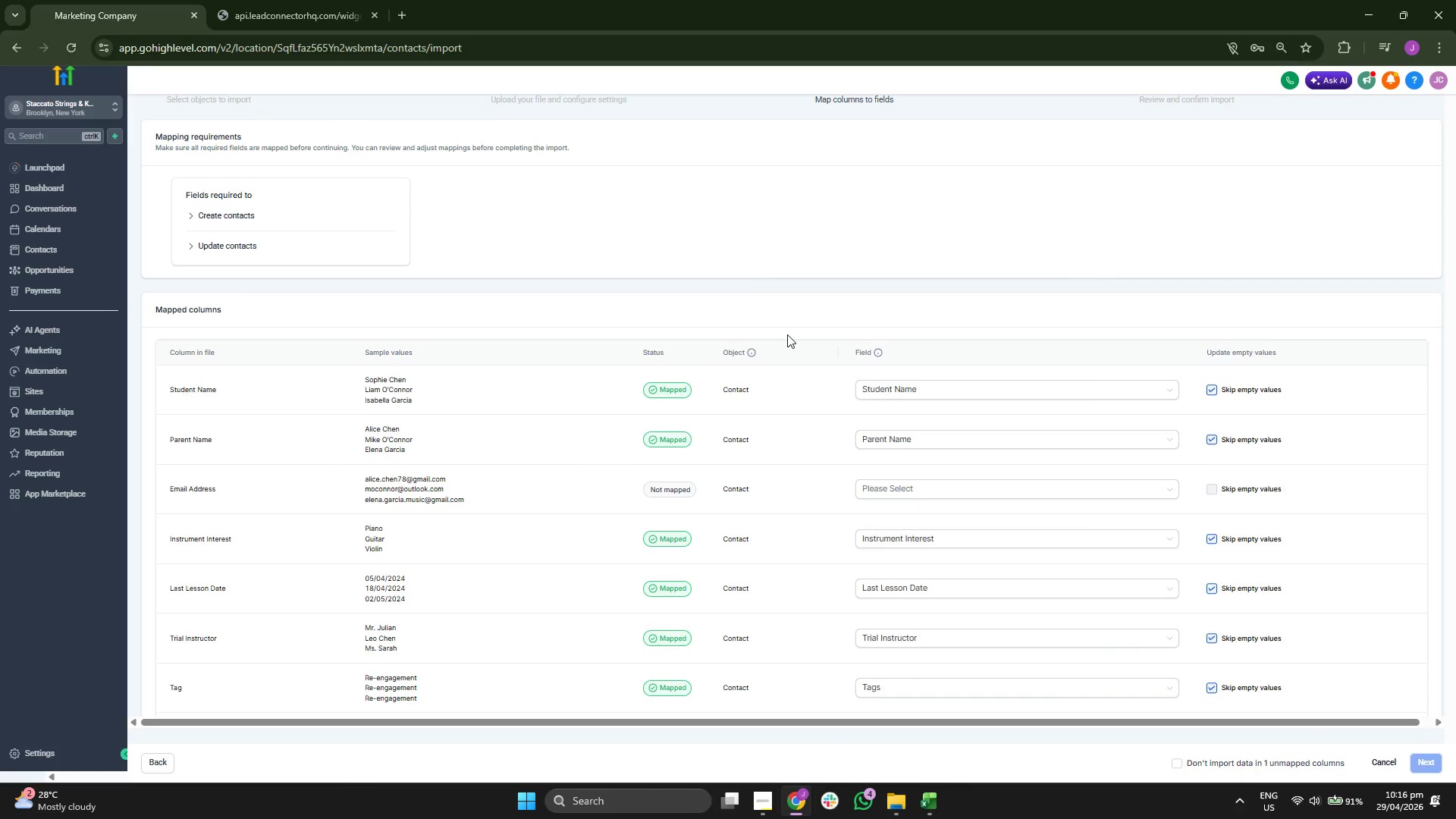 
scroll: coordinate [460, 496], scroll_direction: down, amount: 2.0
 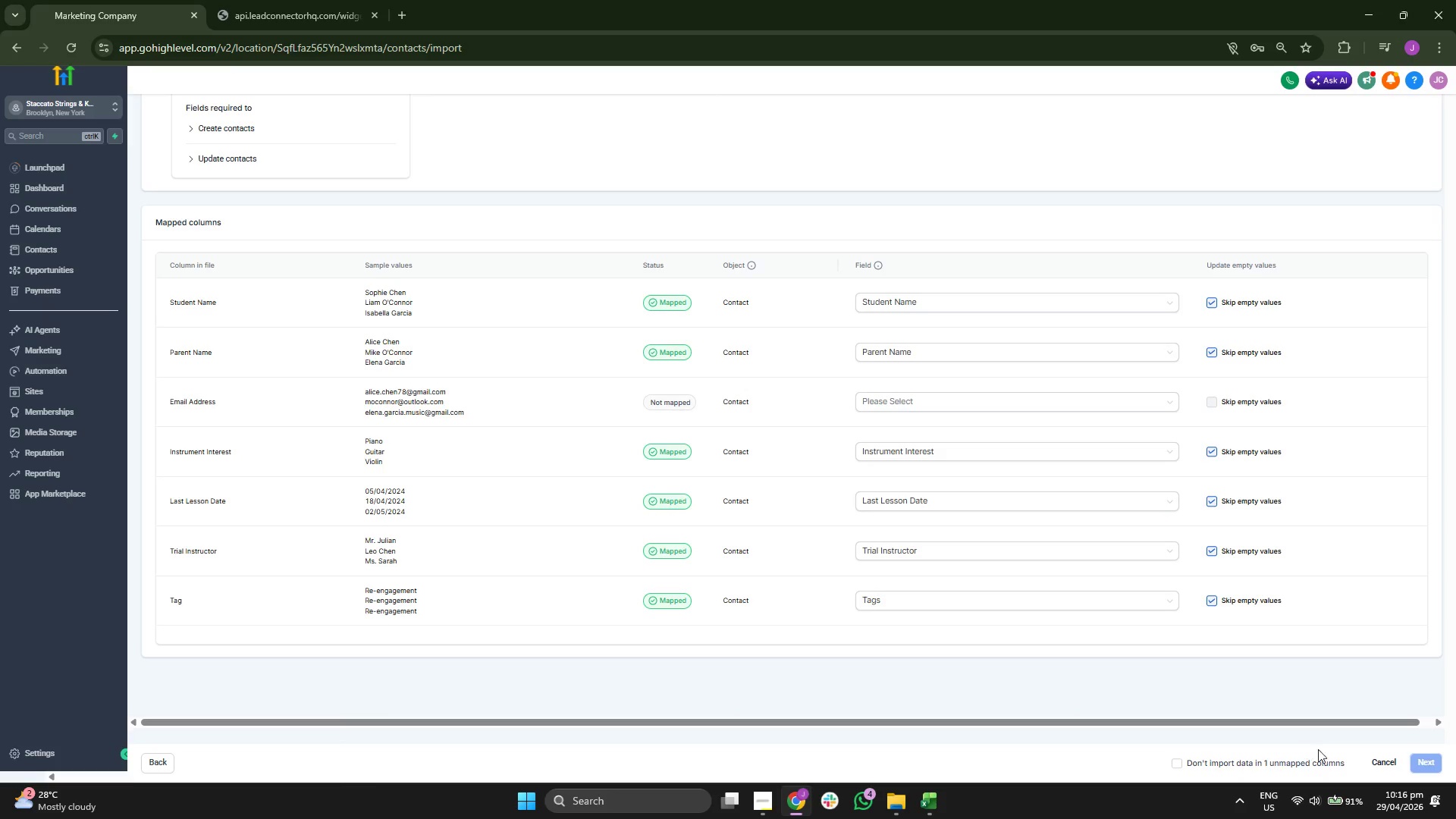 
left_click([1369, 759])
 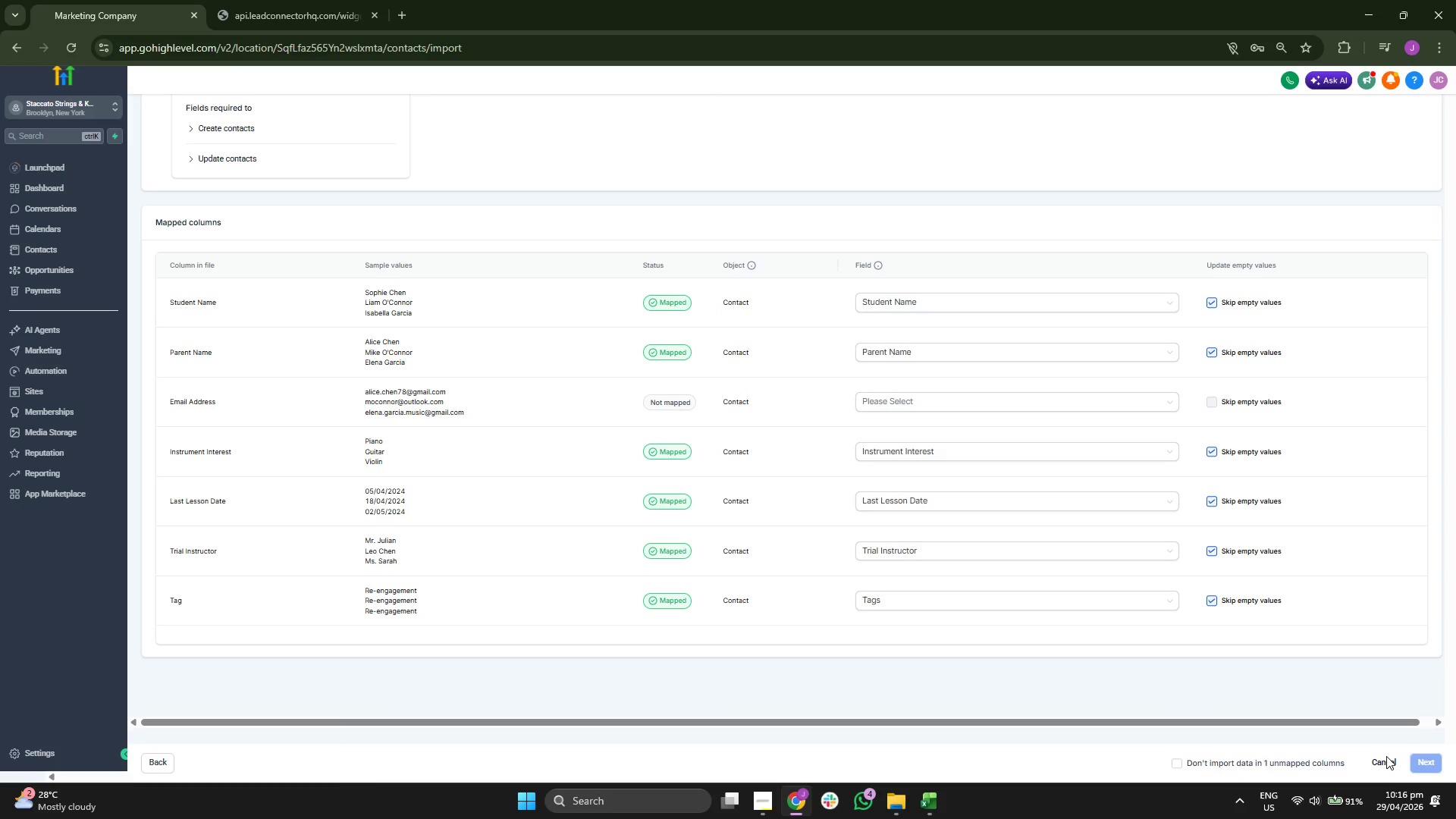 
double_click([1389, 761])
 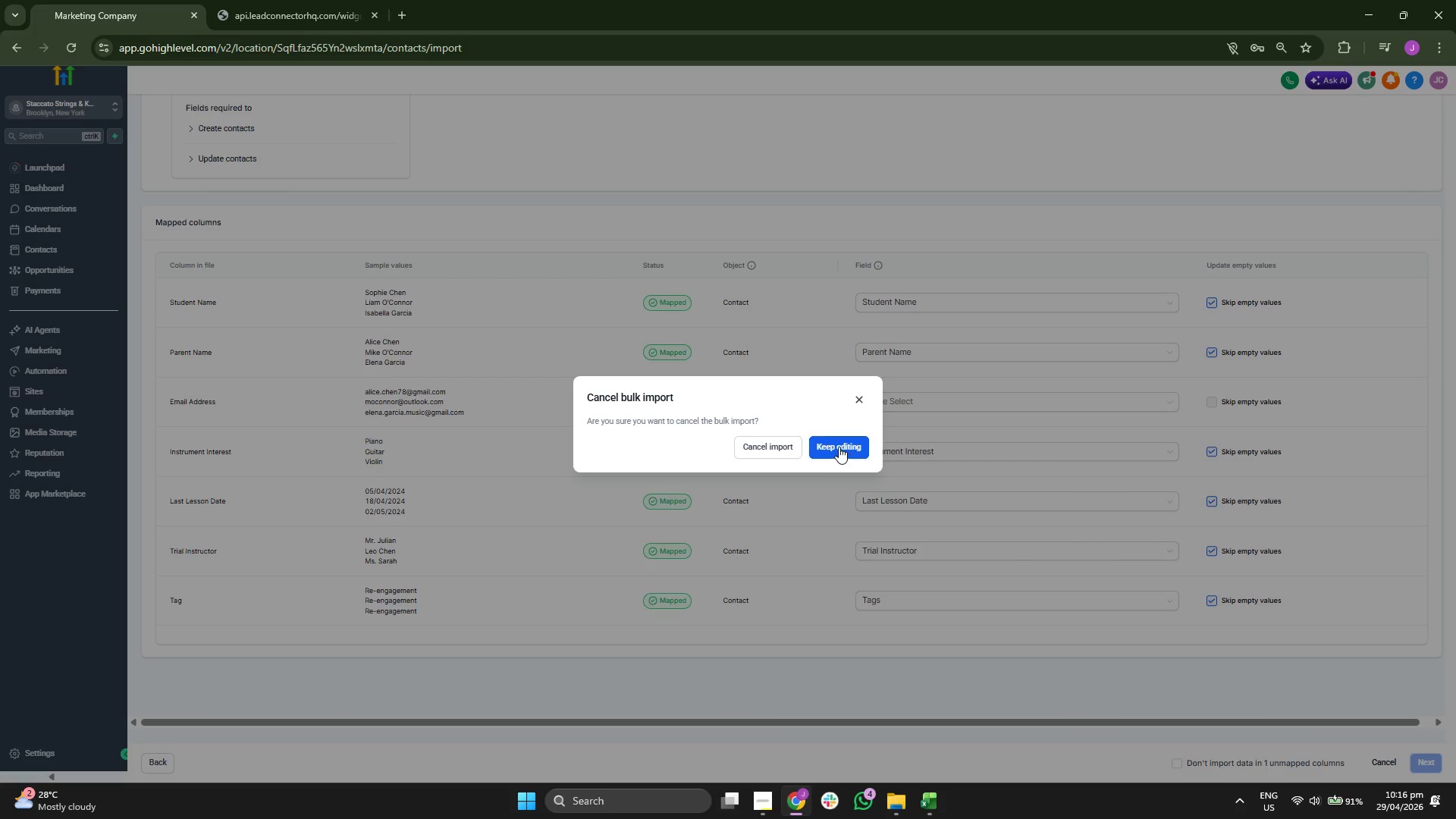 
left_click([757, 438])
 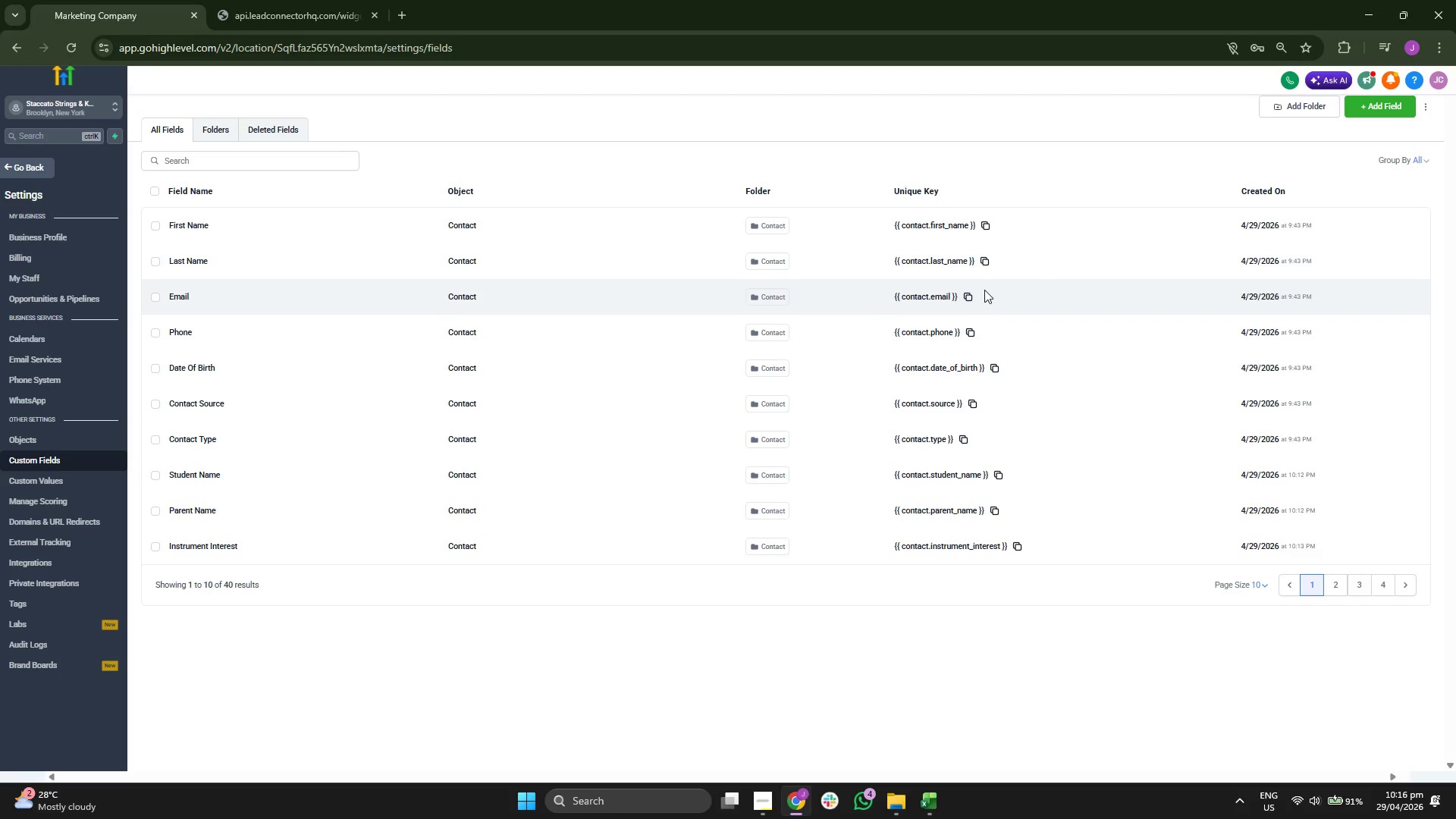 
wait(13.62)
 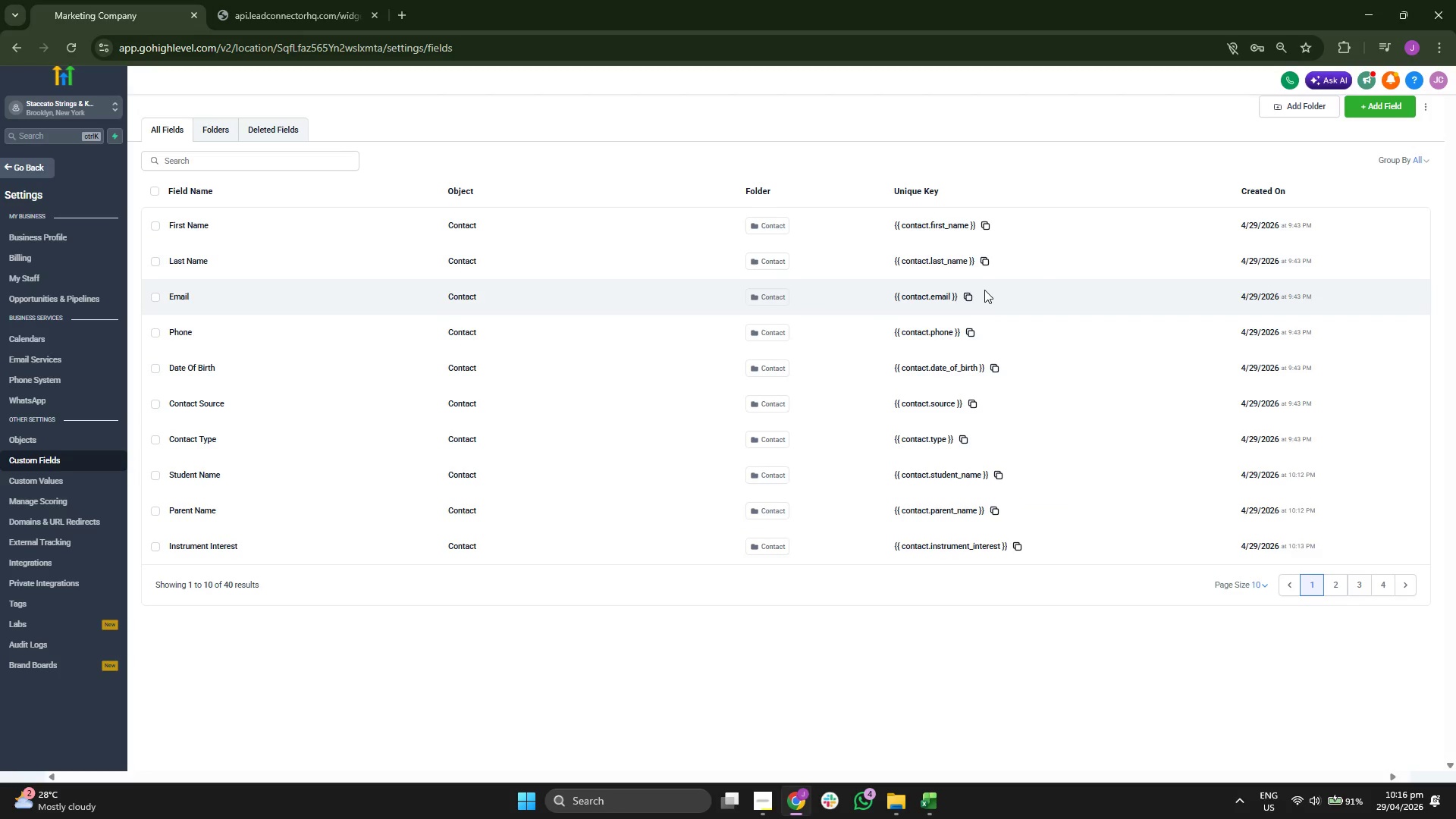 
double_click([519, 329])
 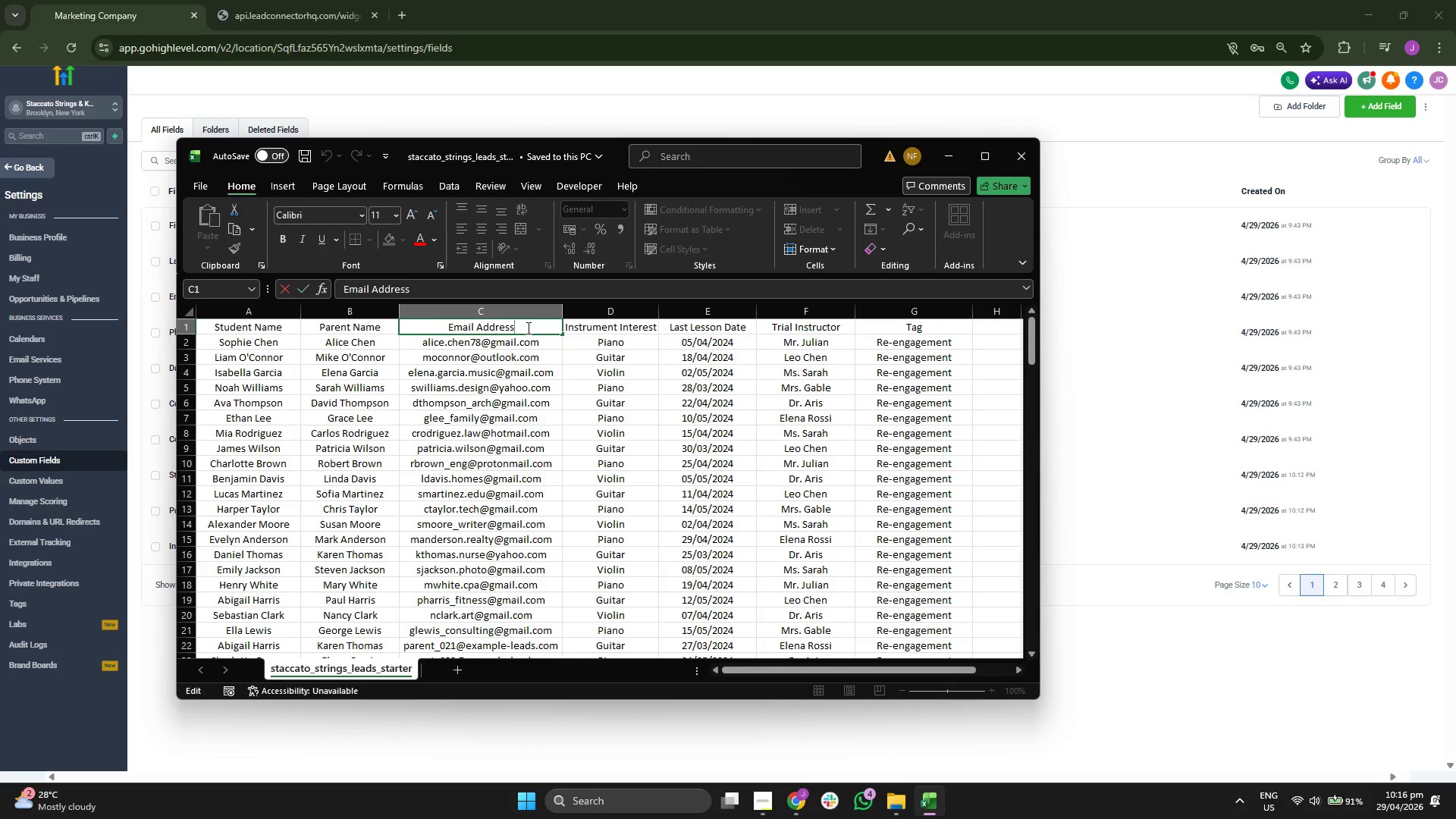 
key(Backspace)
 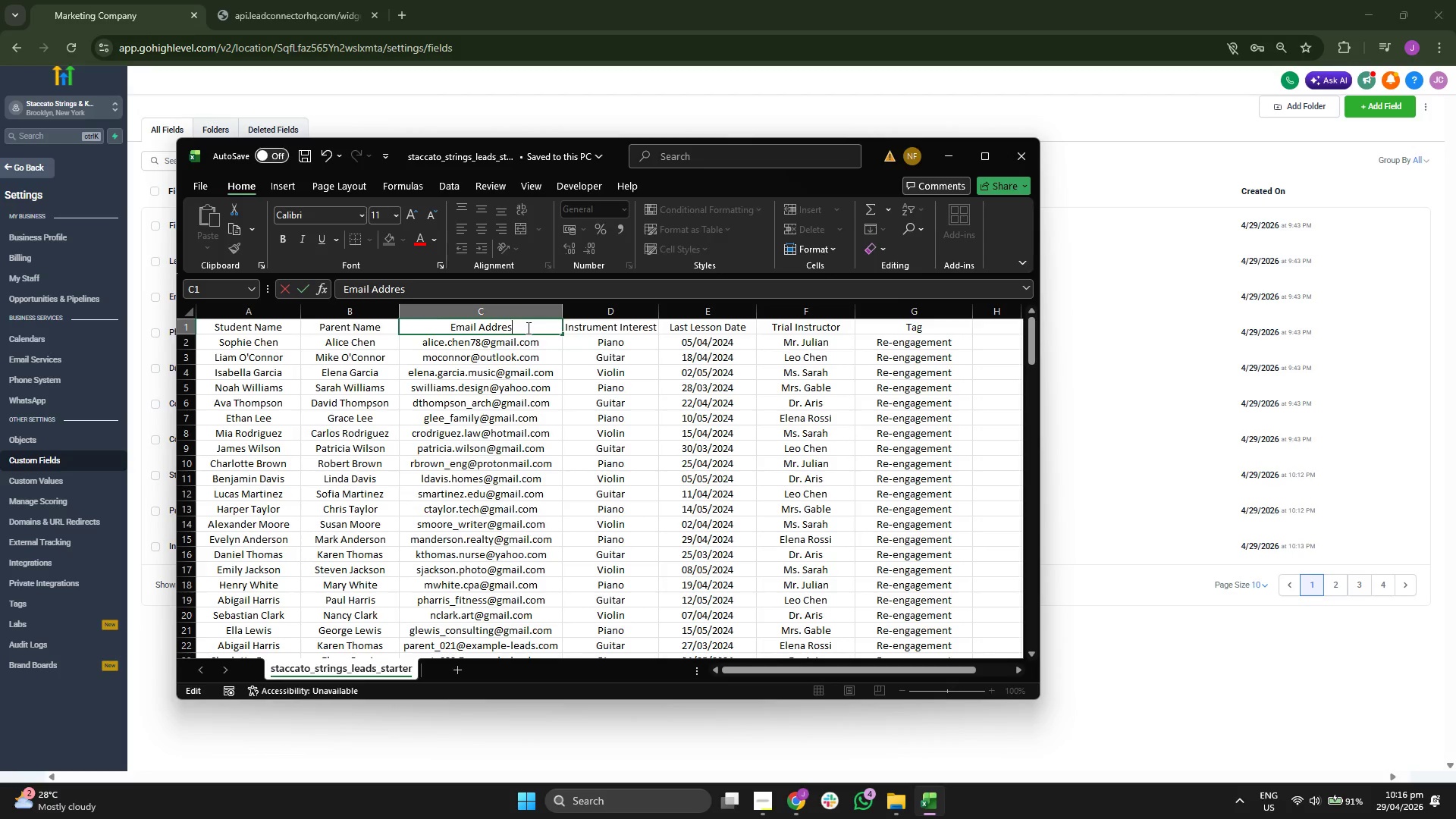 
key(Backspace)
 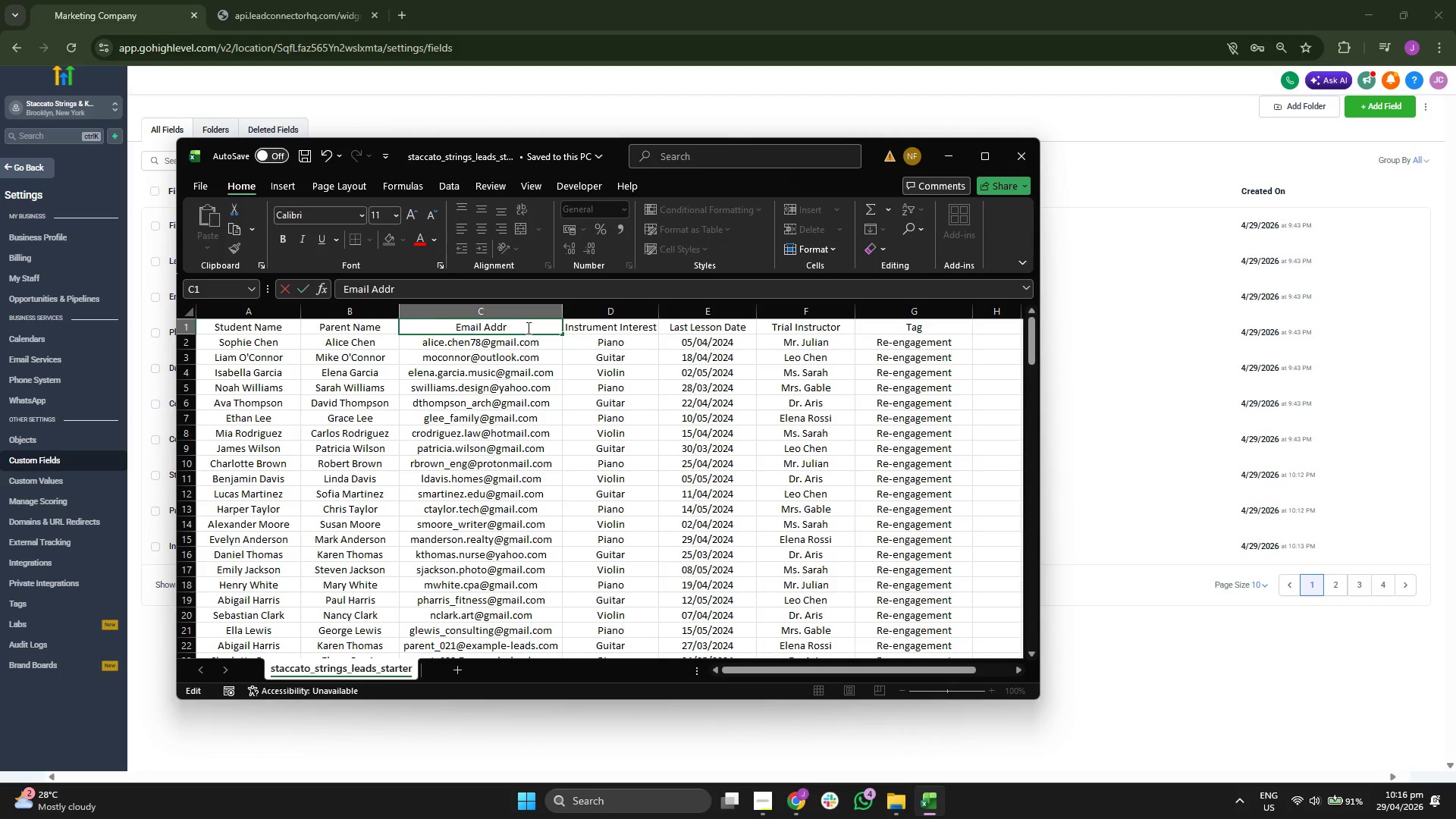 
key(Backspace)
 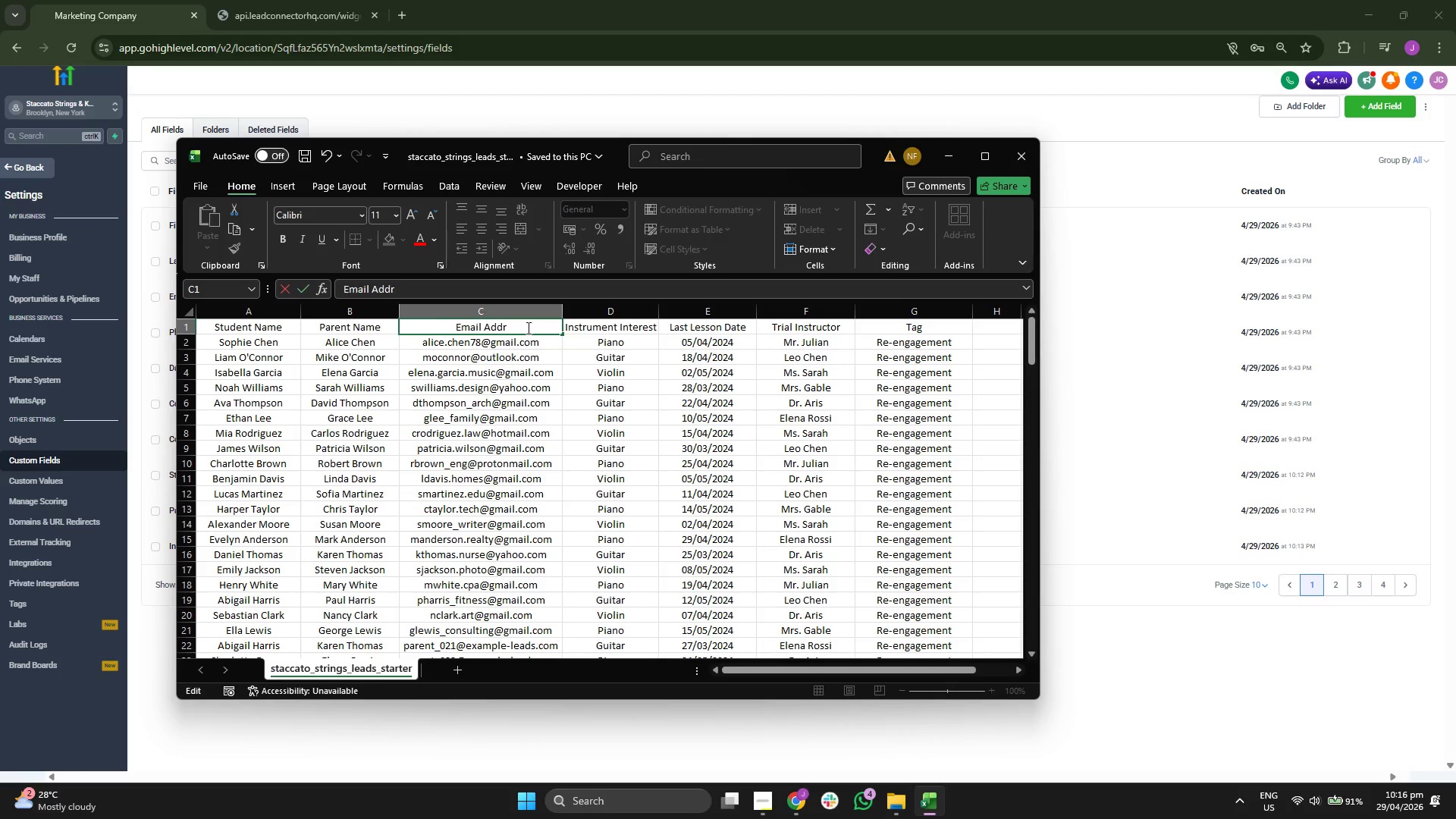 
key(Backspace)
 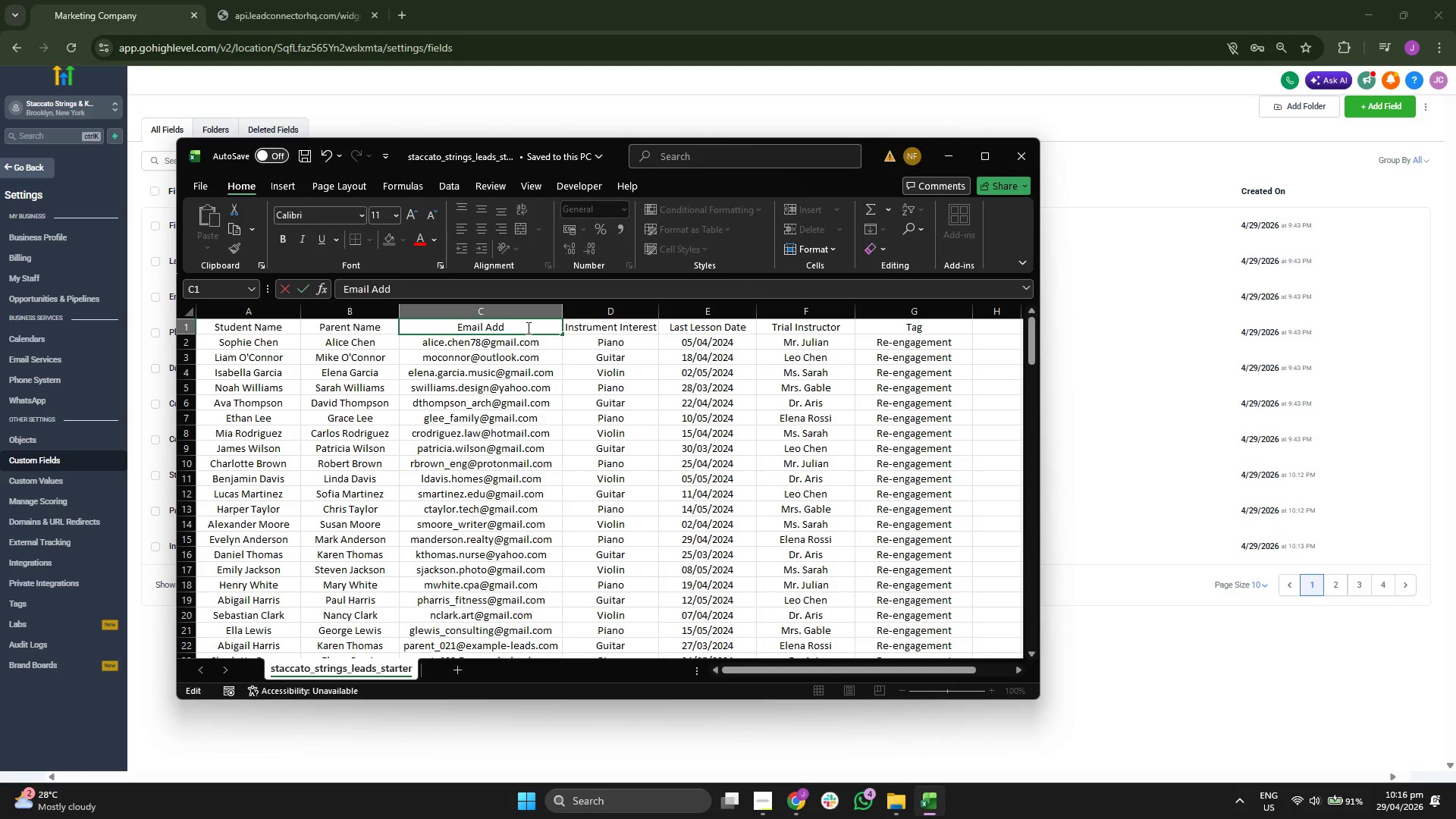 
key(Backspace)
 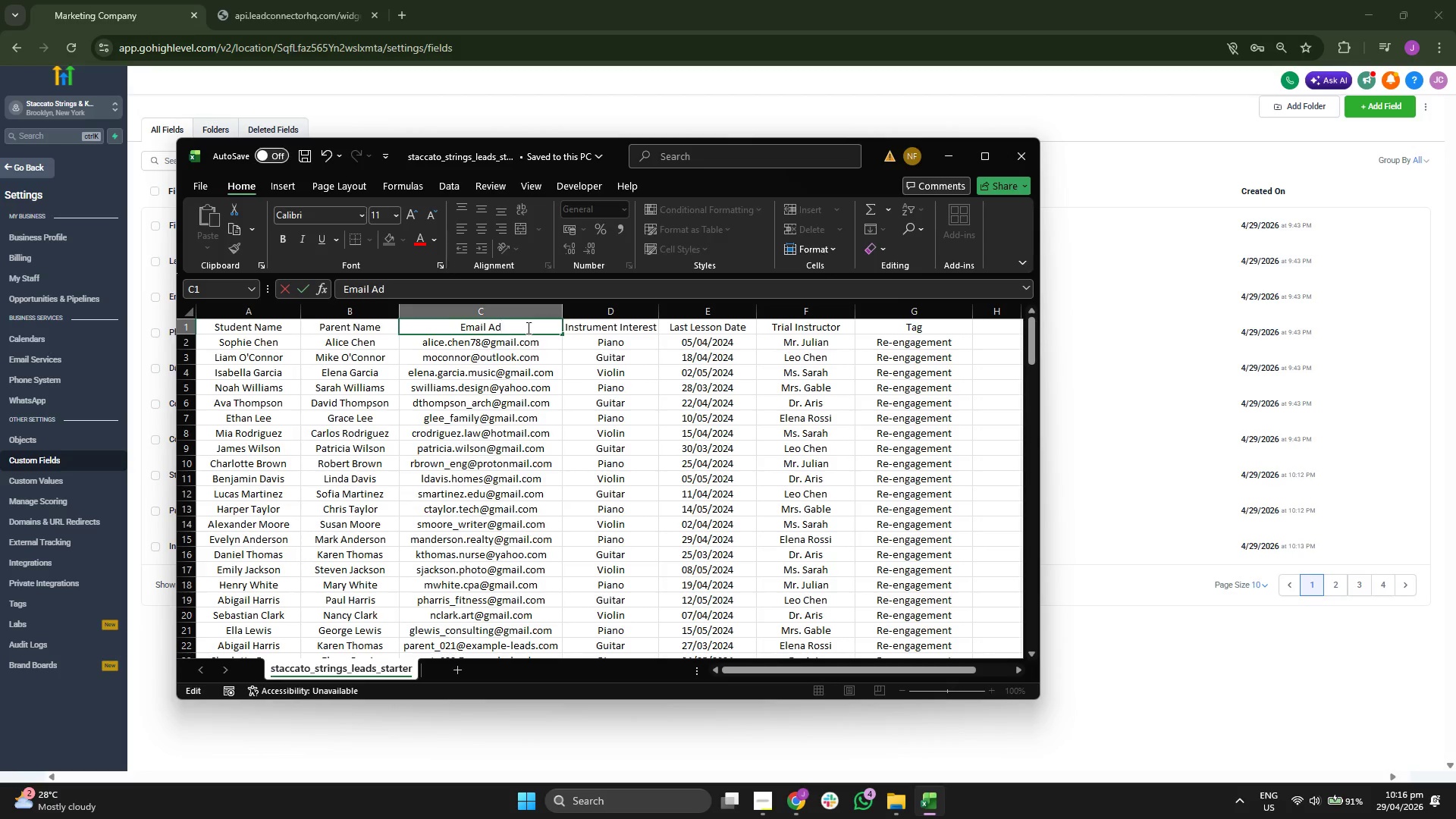 
key(Backspace)
 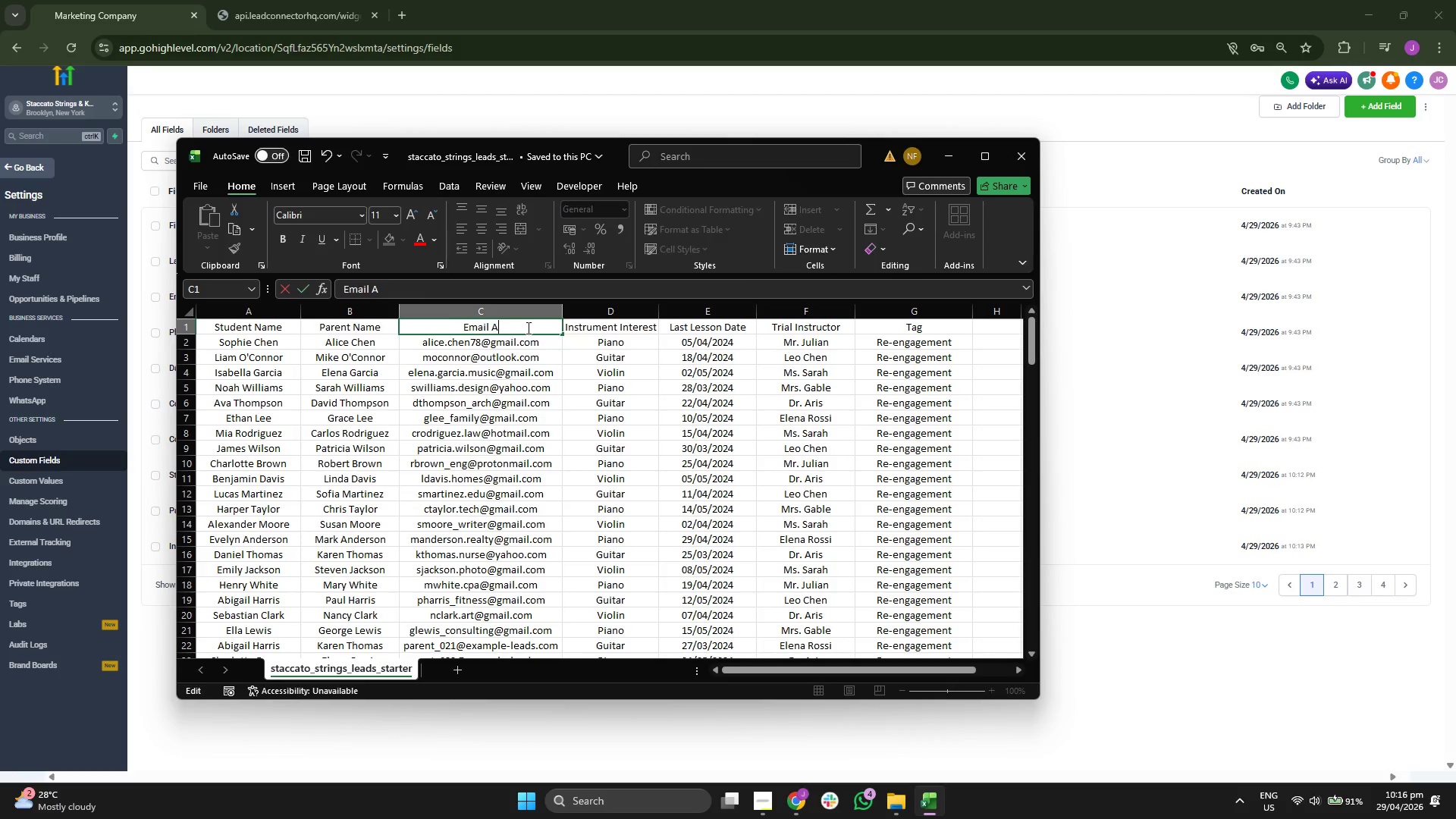 
key(Backspace)
 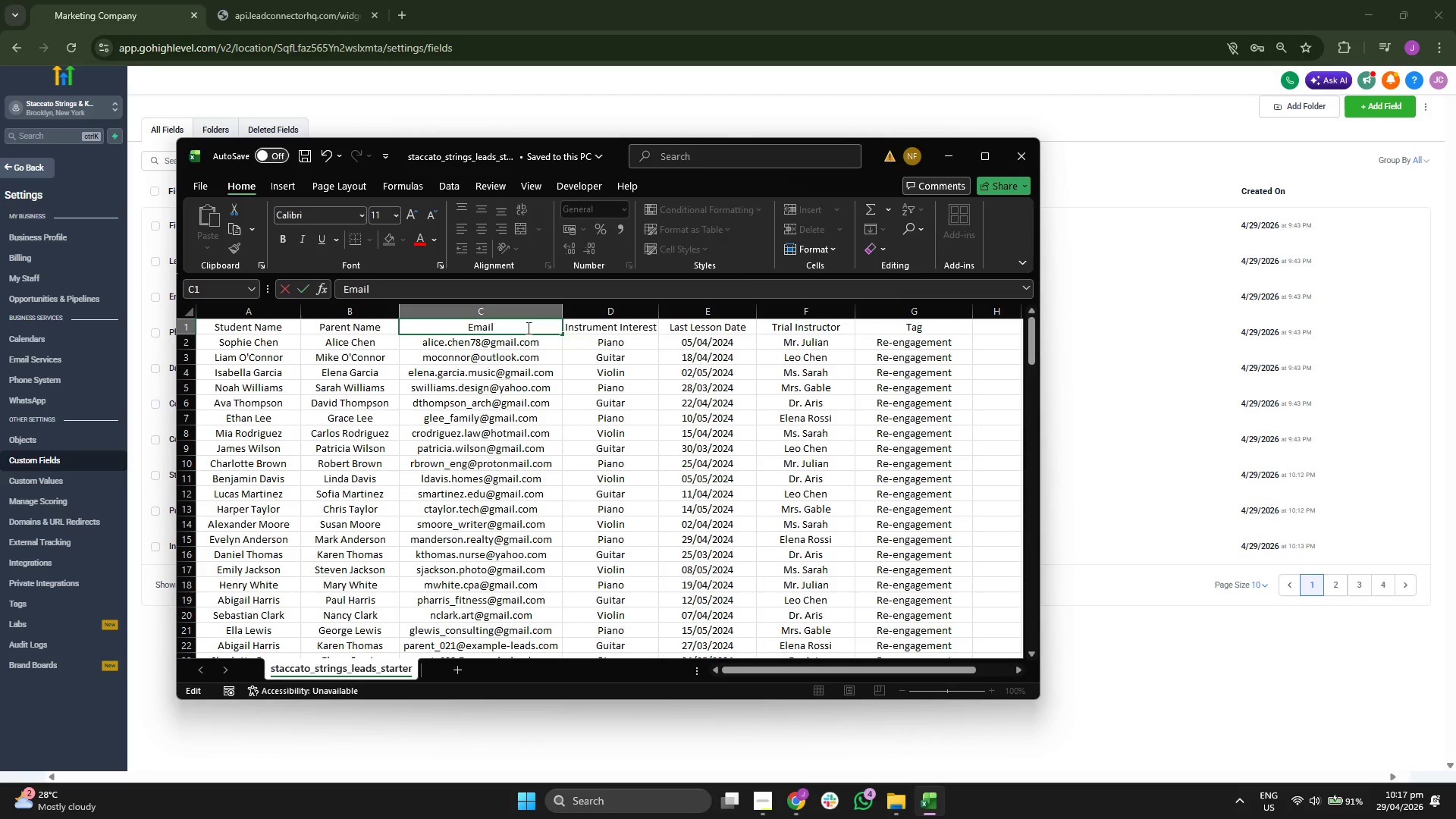 
key(Backspace)
 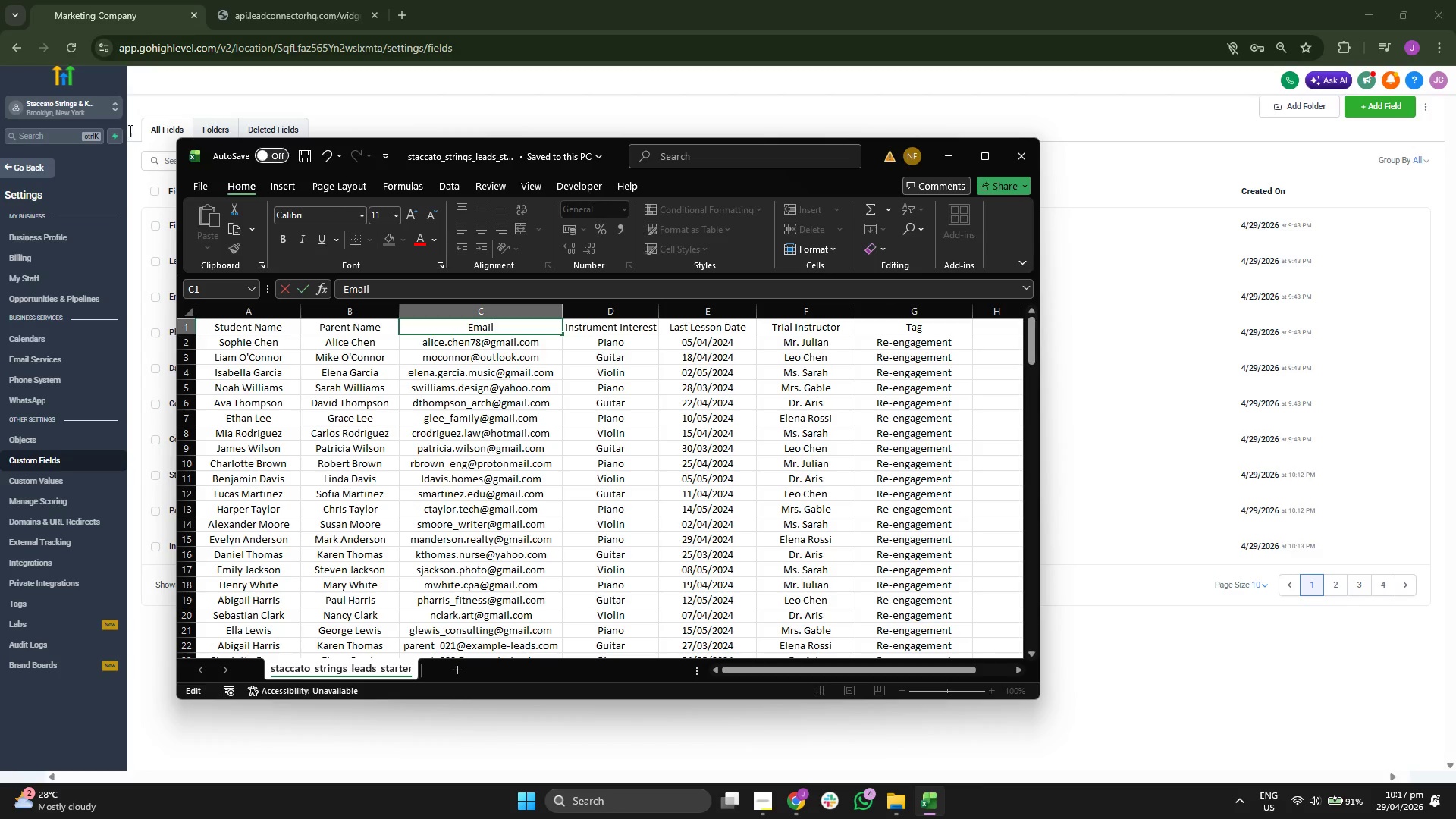 
left_click([197, 190])
 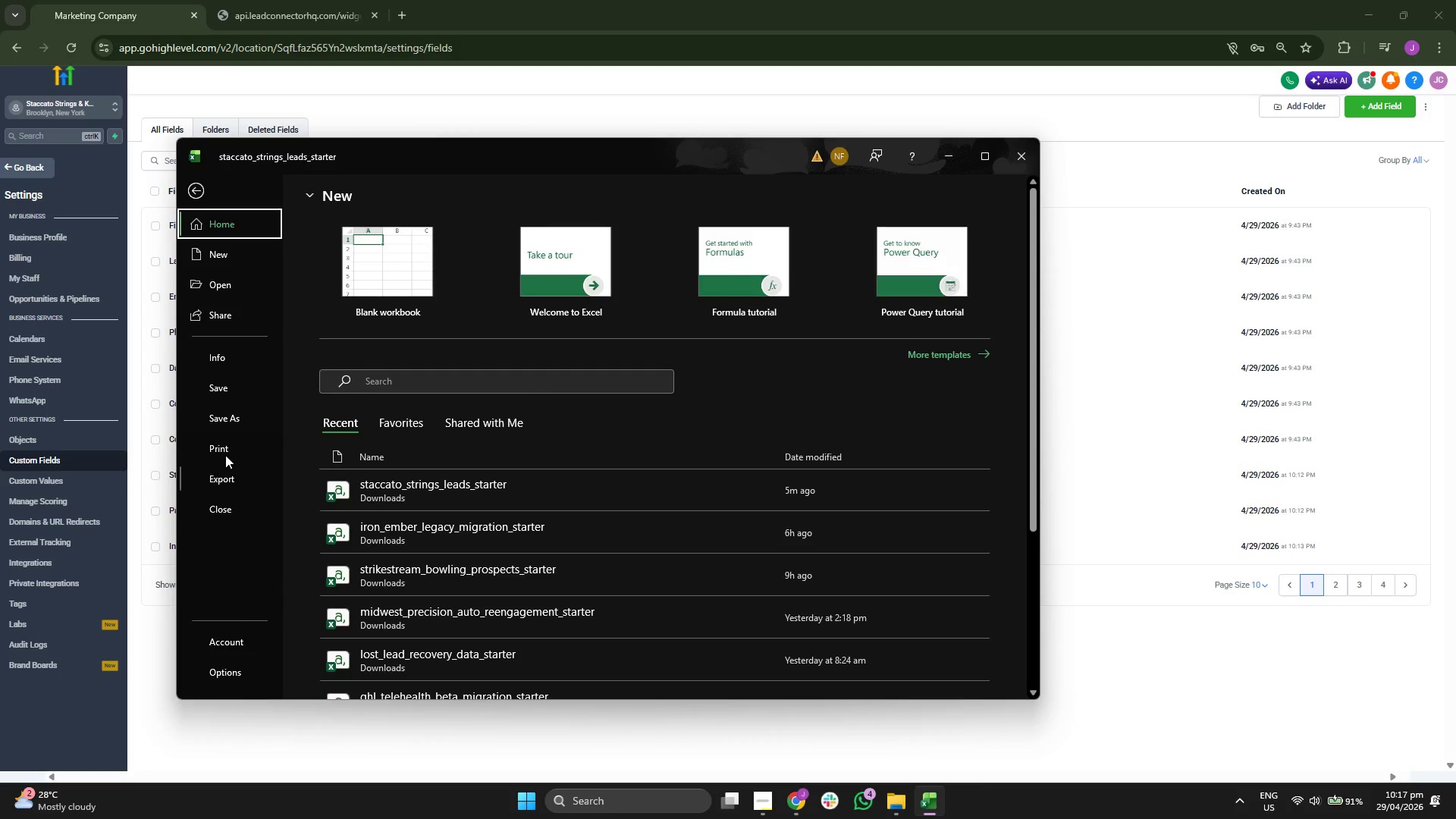 
left_click([224, 422])
 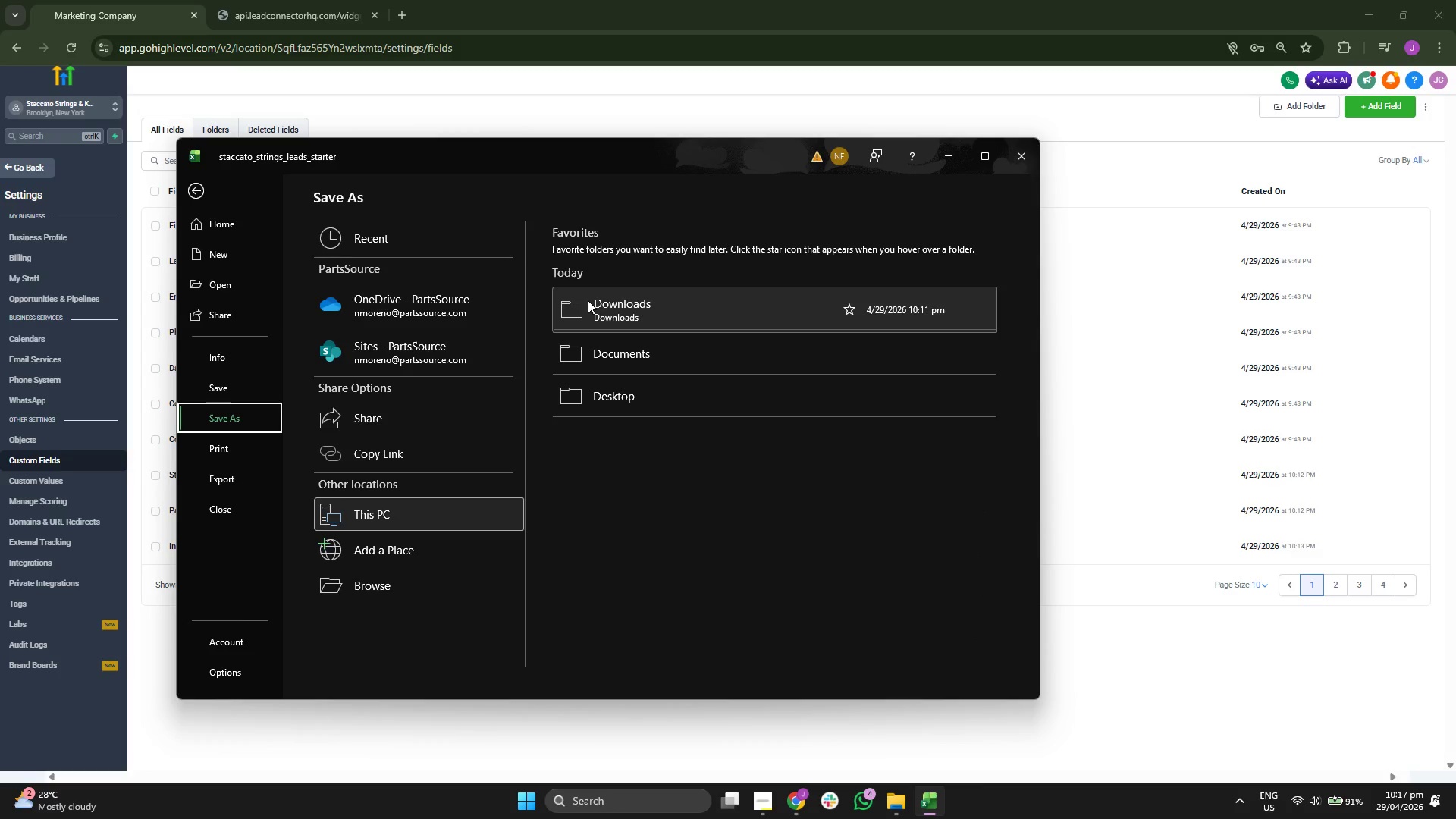 
left_click([589, 301])
 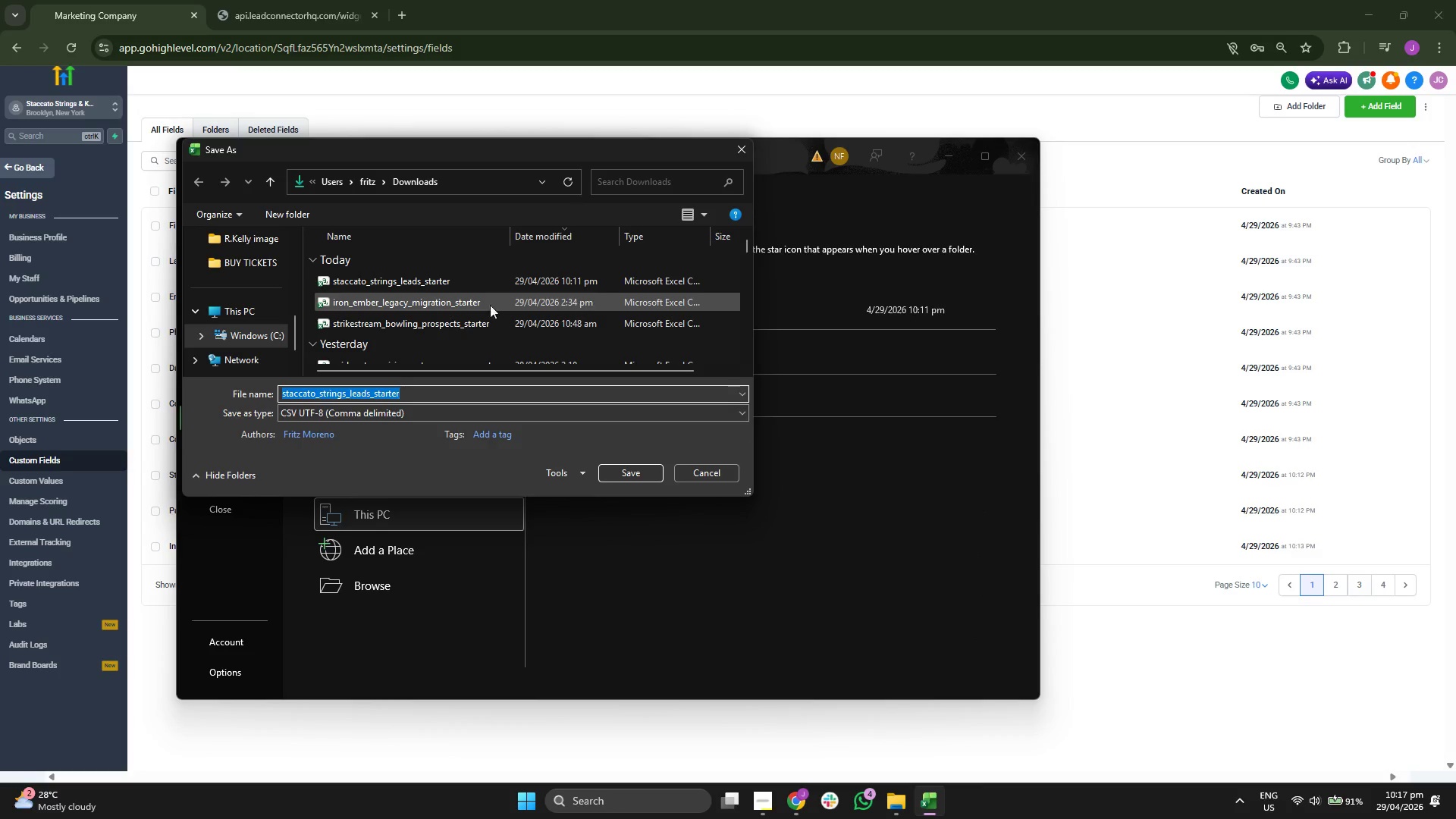 
left_click([353, 281])
 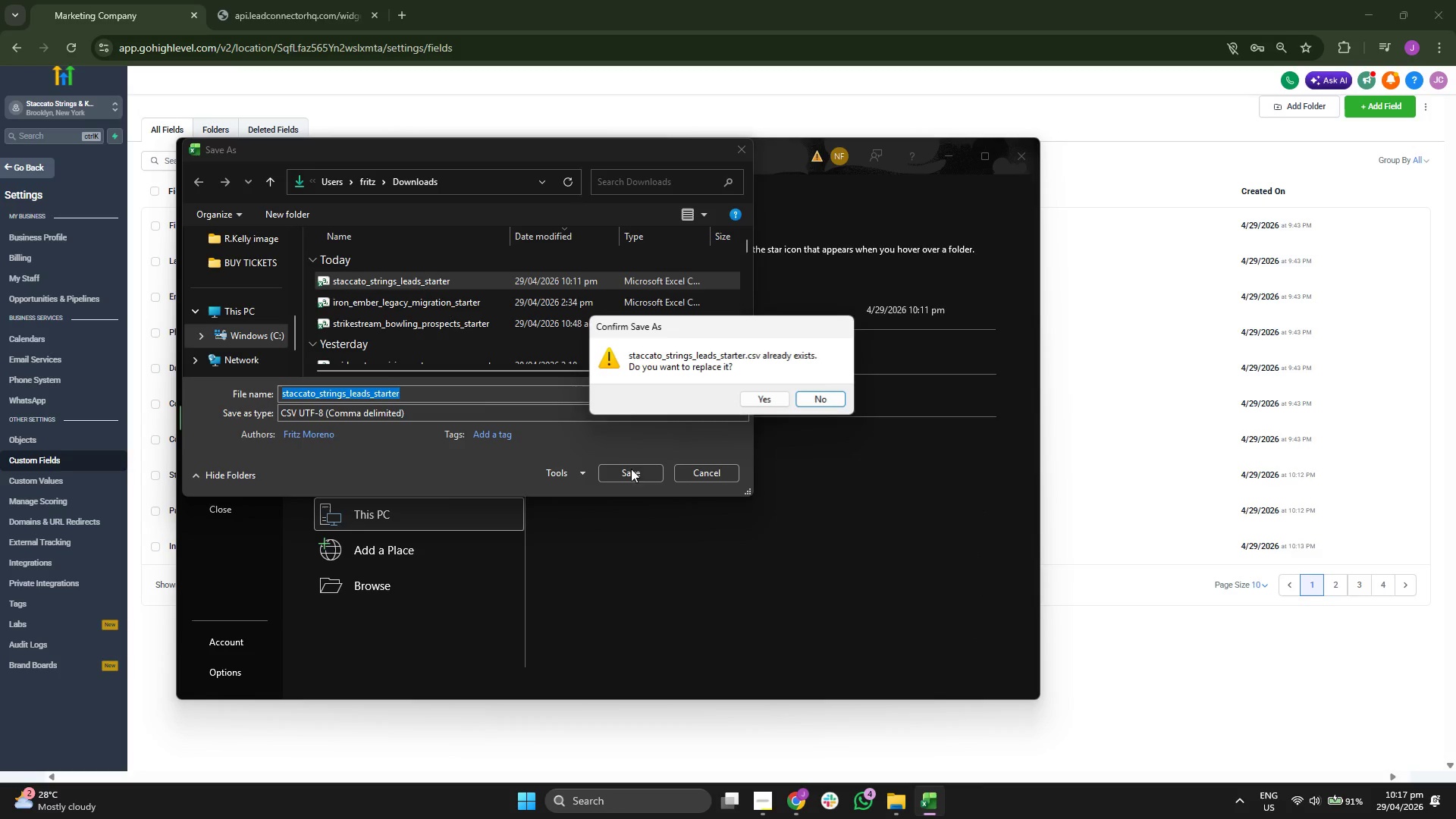 
left_click([774, 396])
 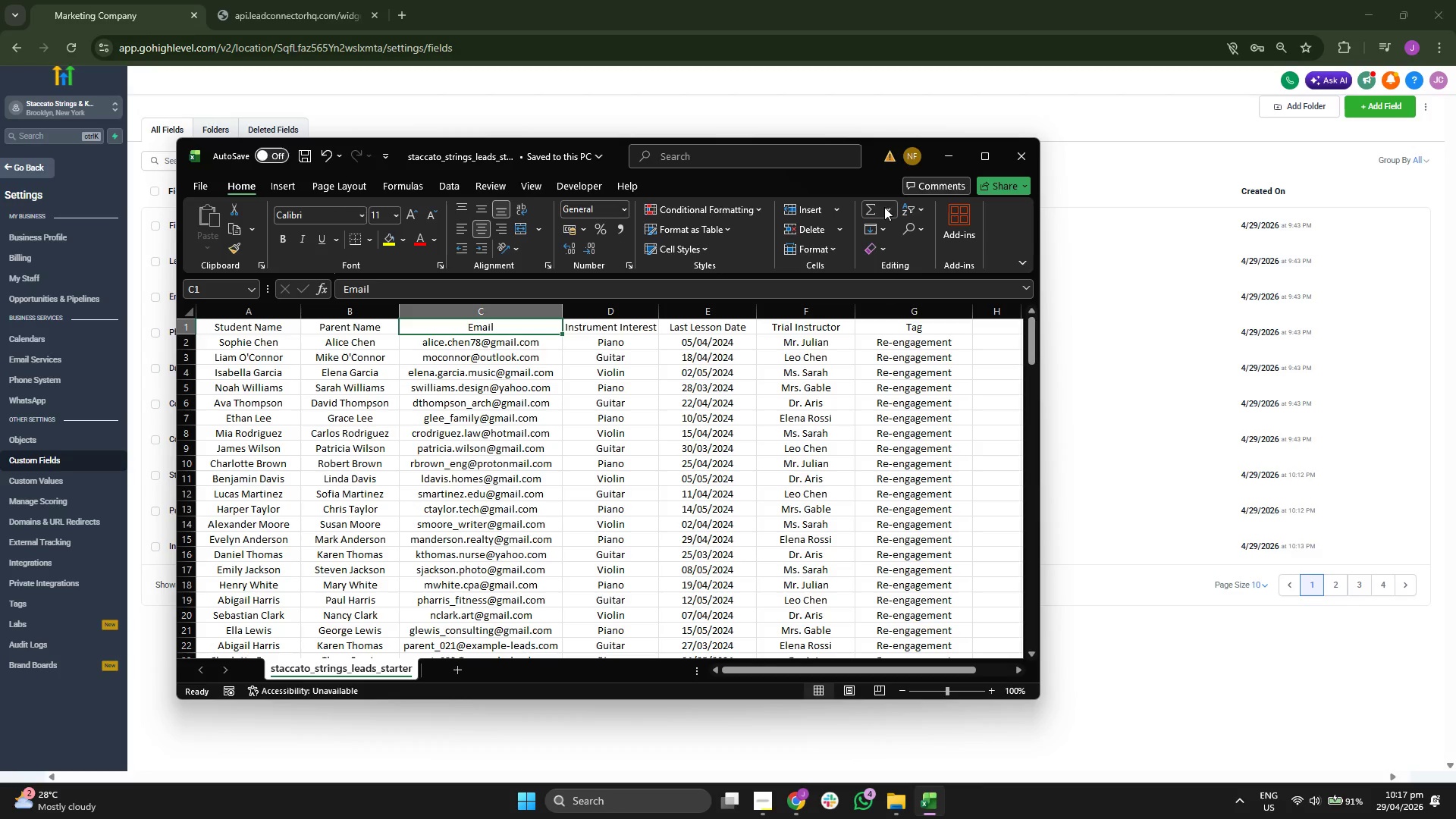 
left_click([951, 163])
 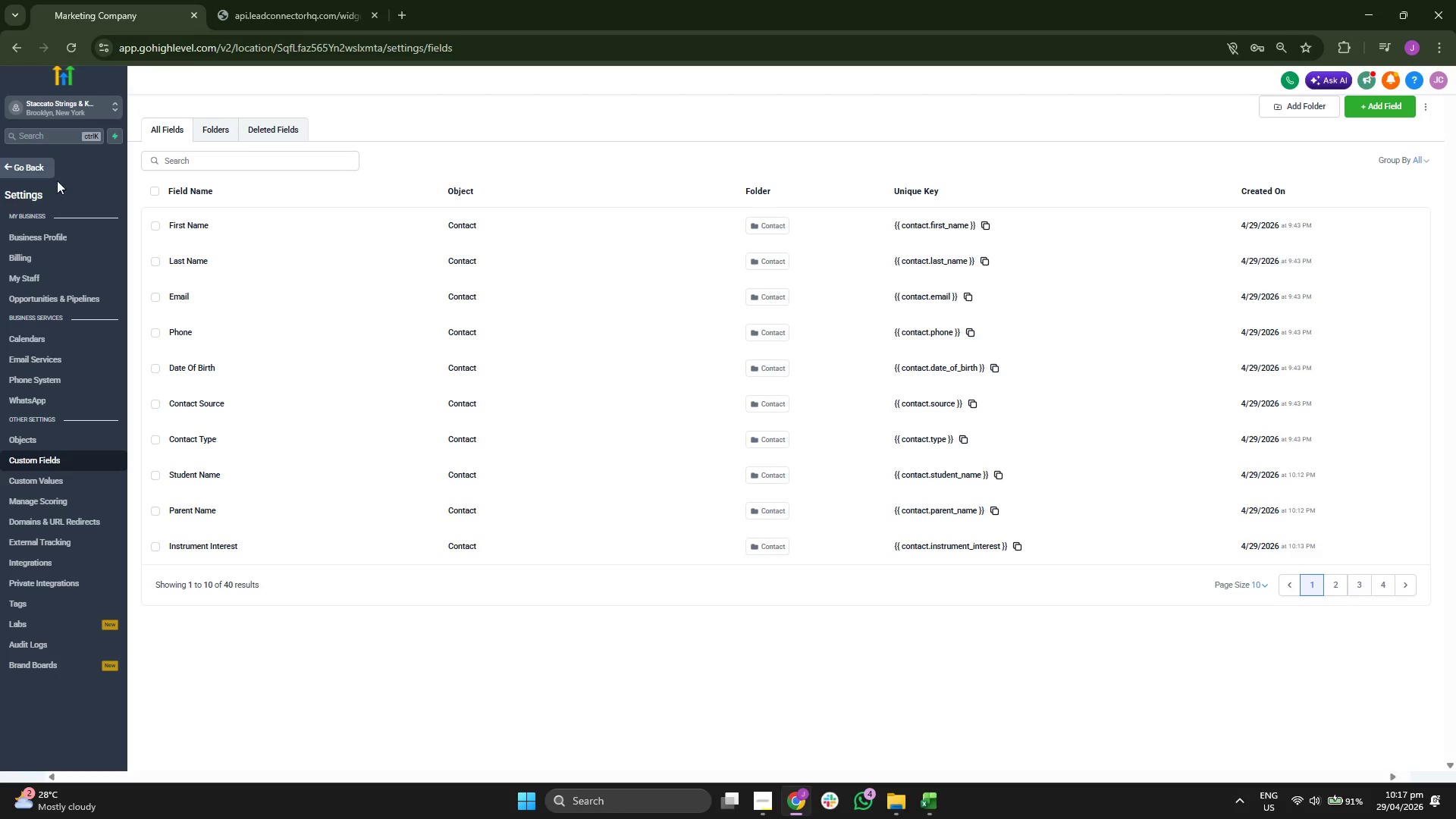 
left_click([35, 168])
 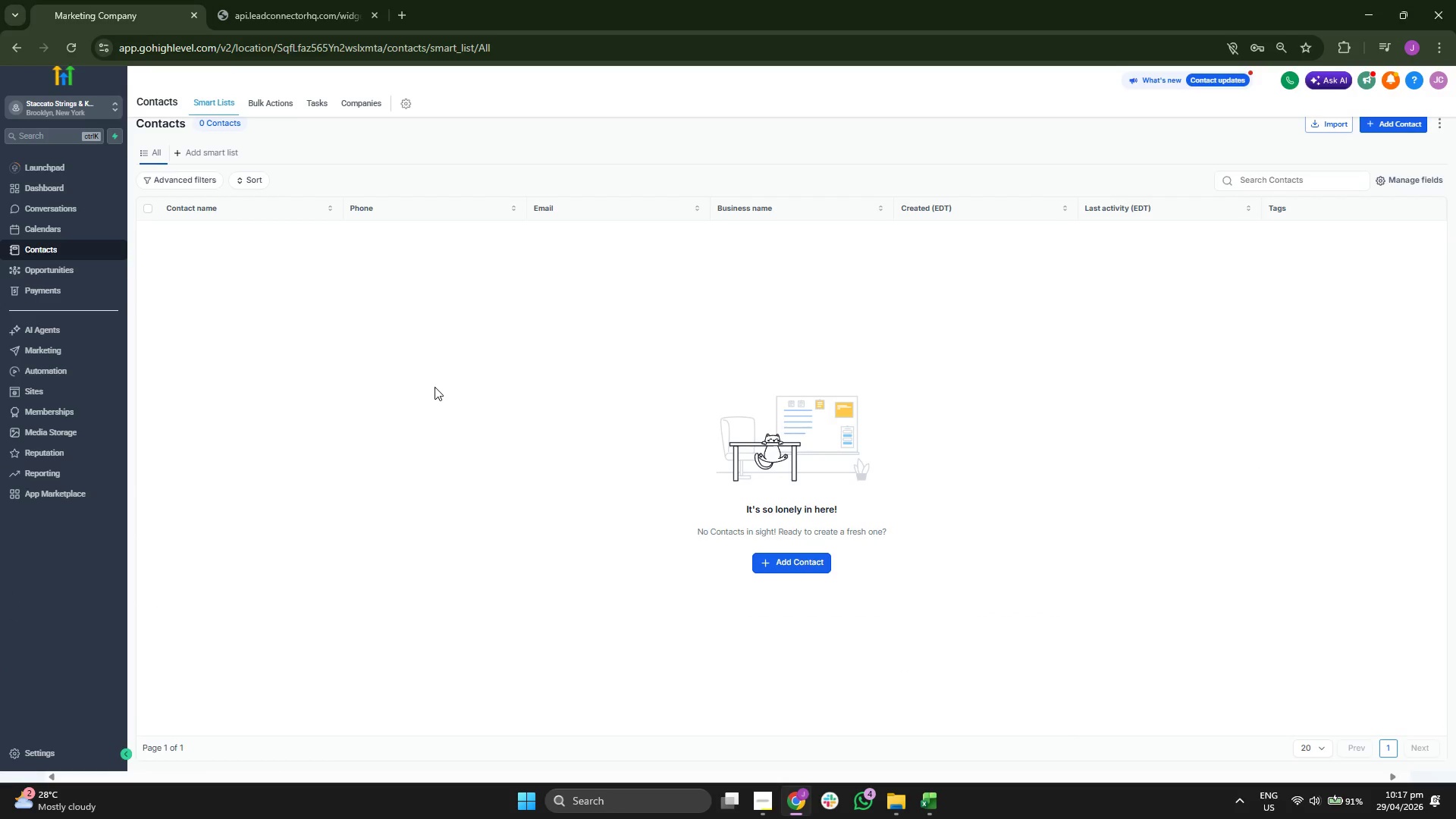 
left_click([1320, 130])
 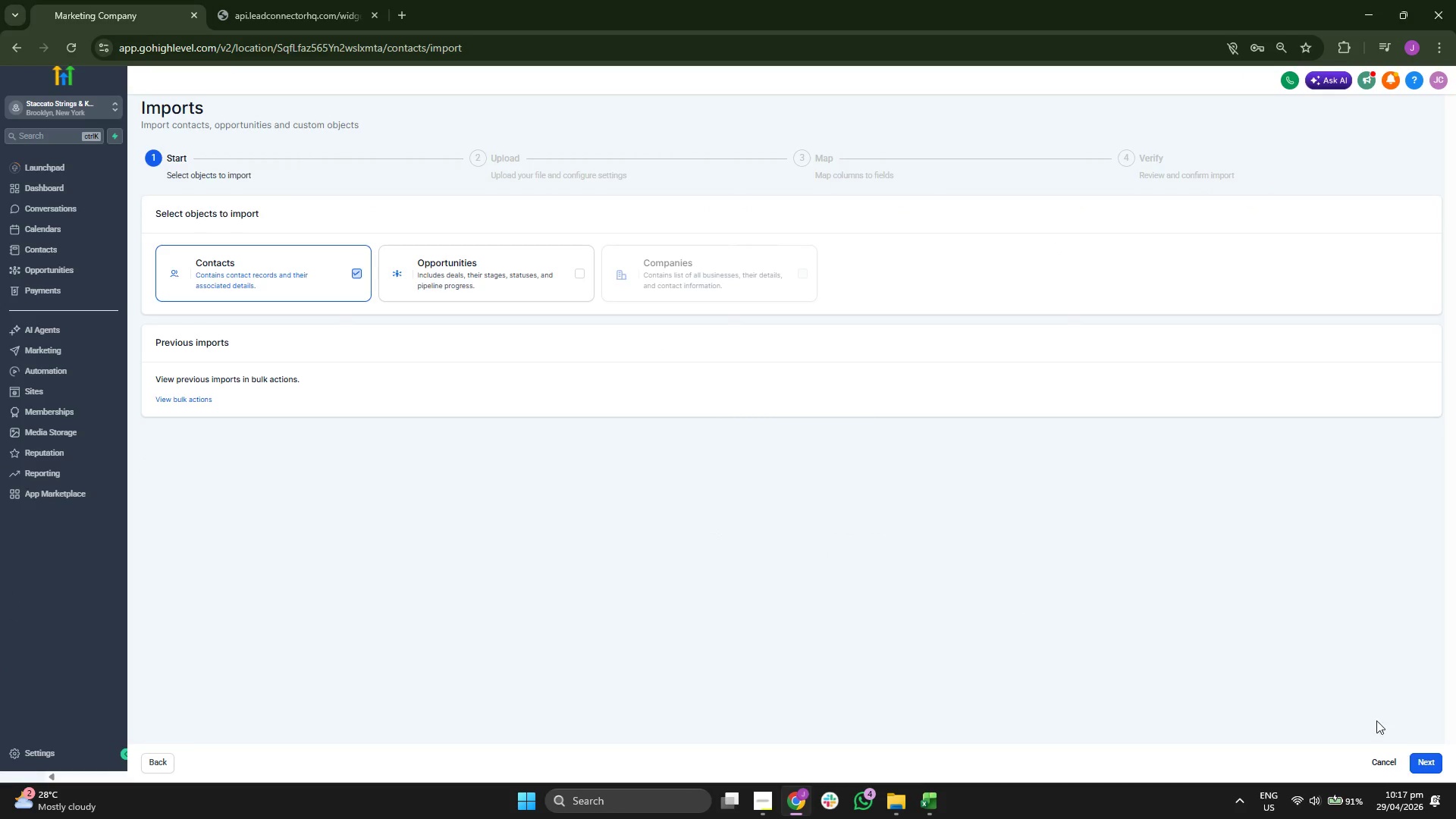 
left_click([1423, 766])
 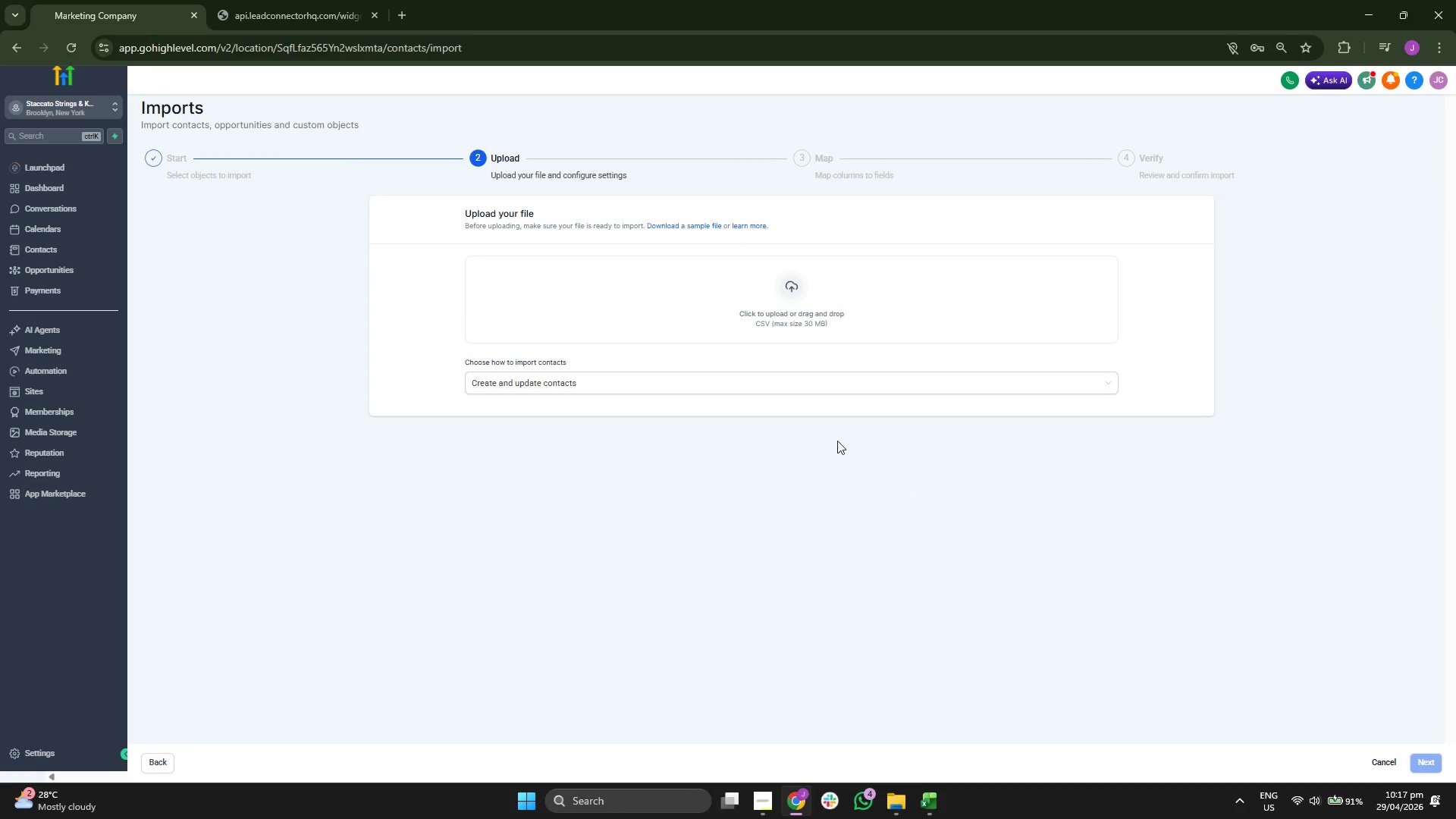 
left_click([828, 325])
 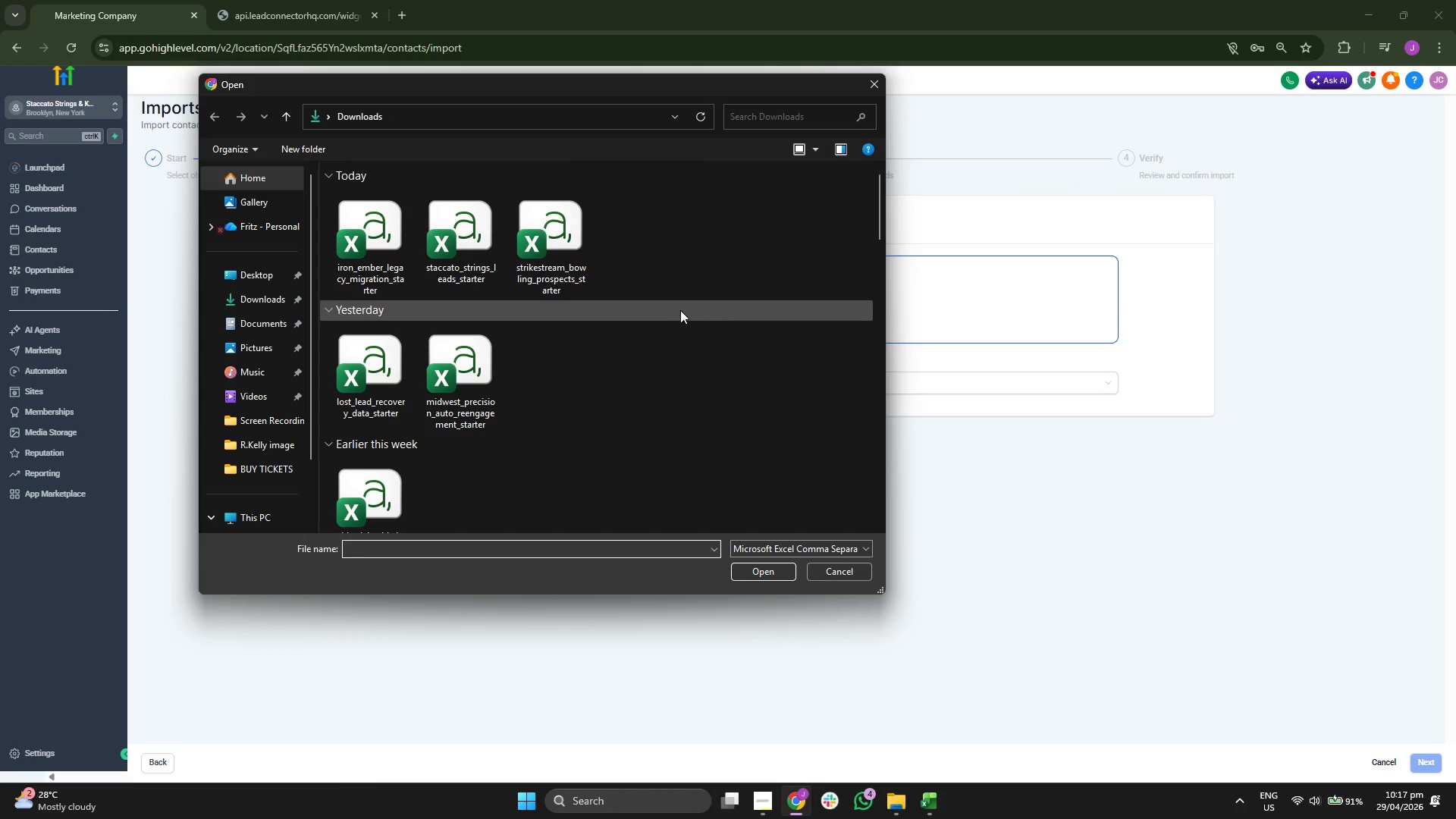 
double_click([444, 217])
 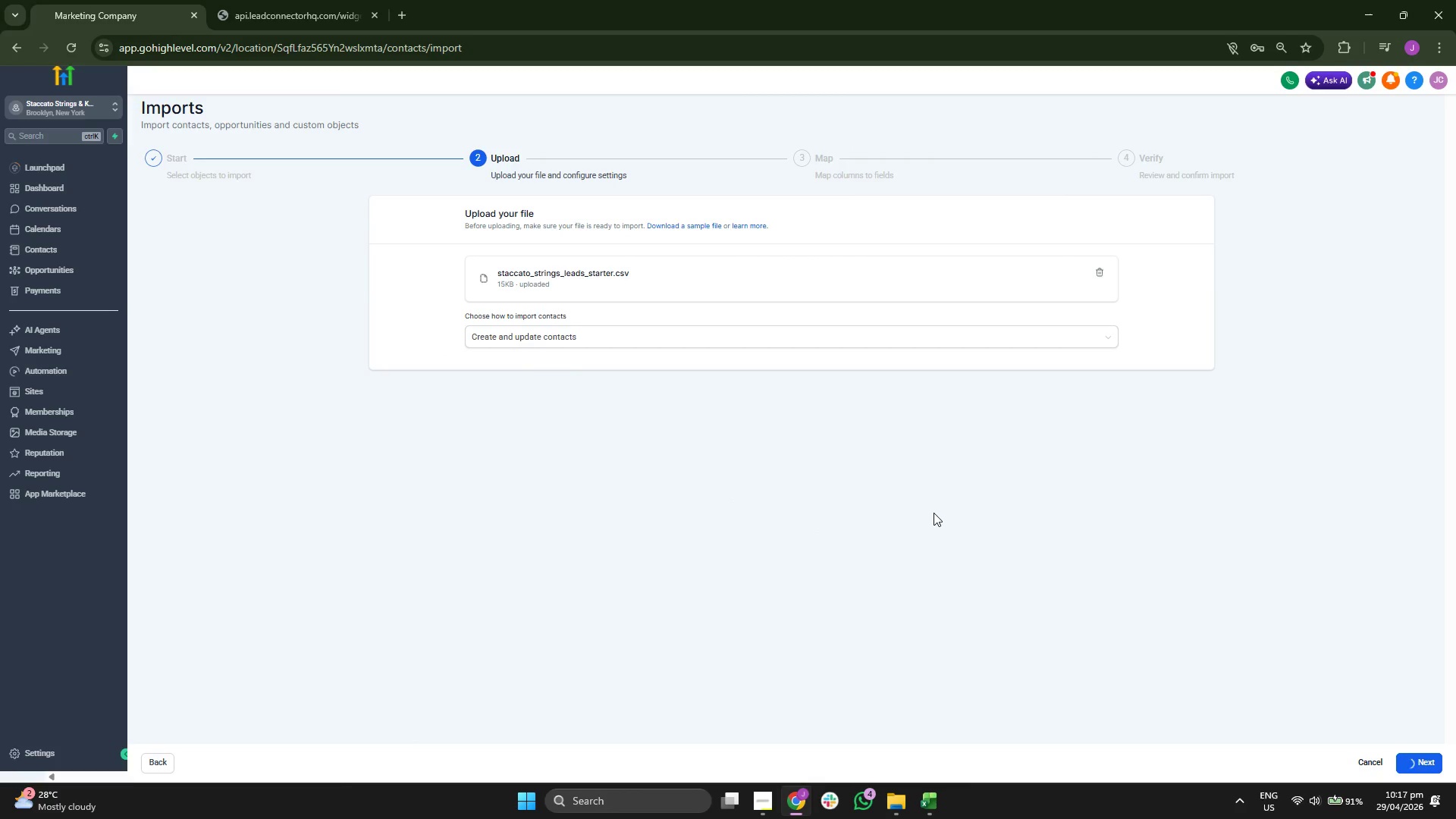 
scroll: coordinate [810, 351], scroll_direction: down, amount: 2.0
 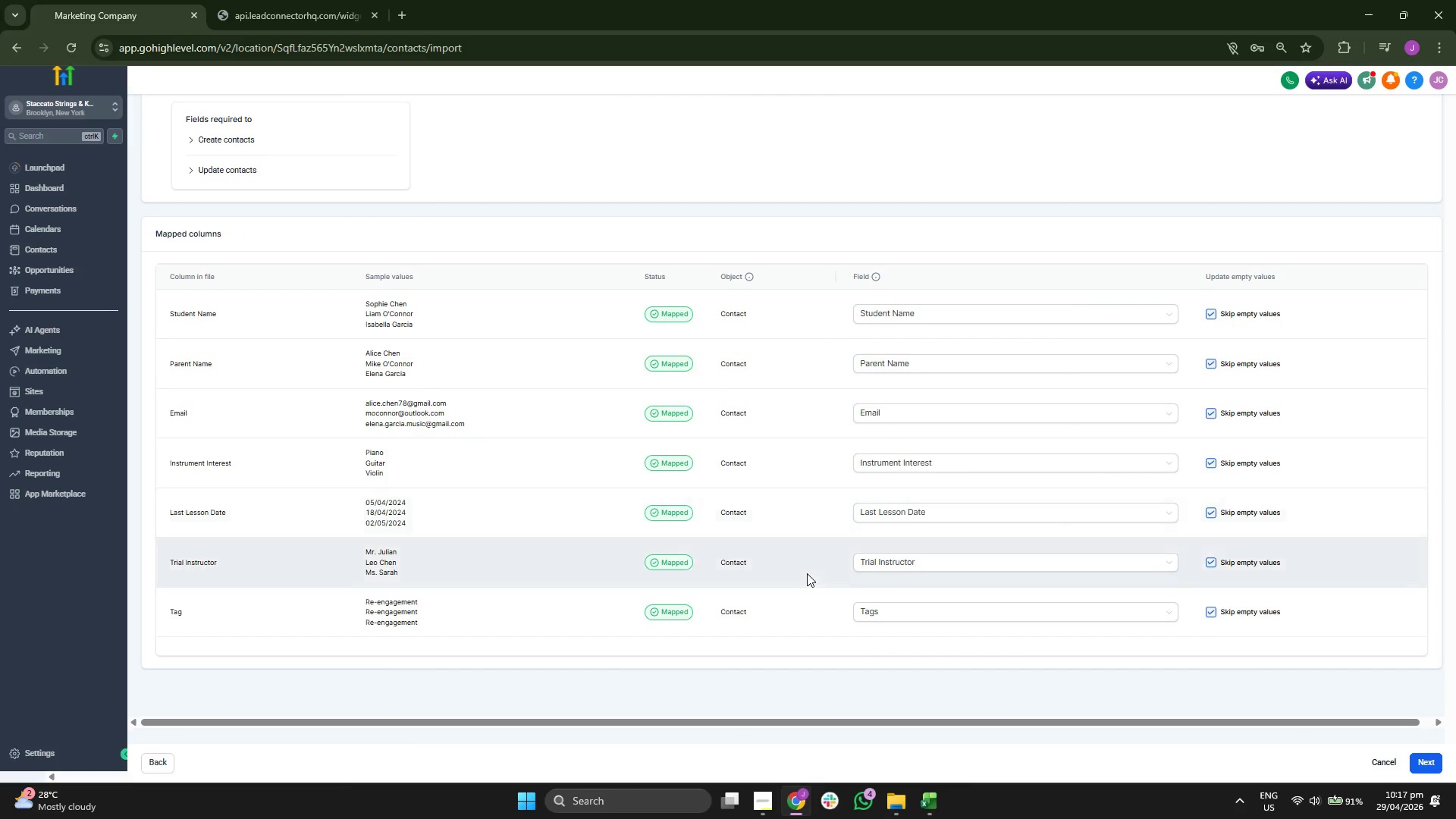 
scroll: coordinate [786, 406], scroll_direction: up, amount: 3.0
 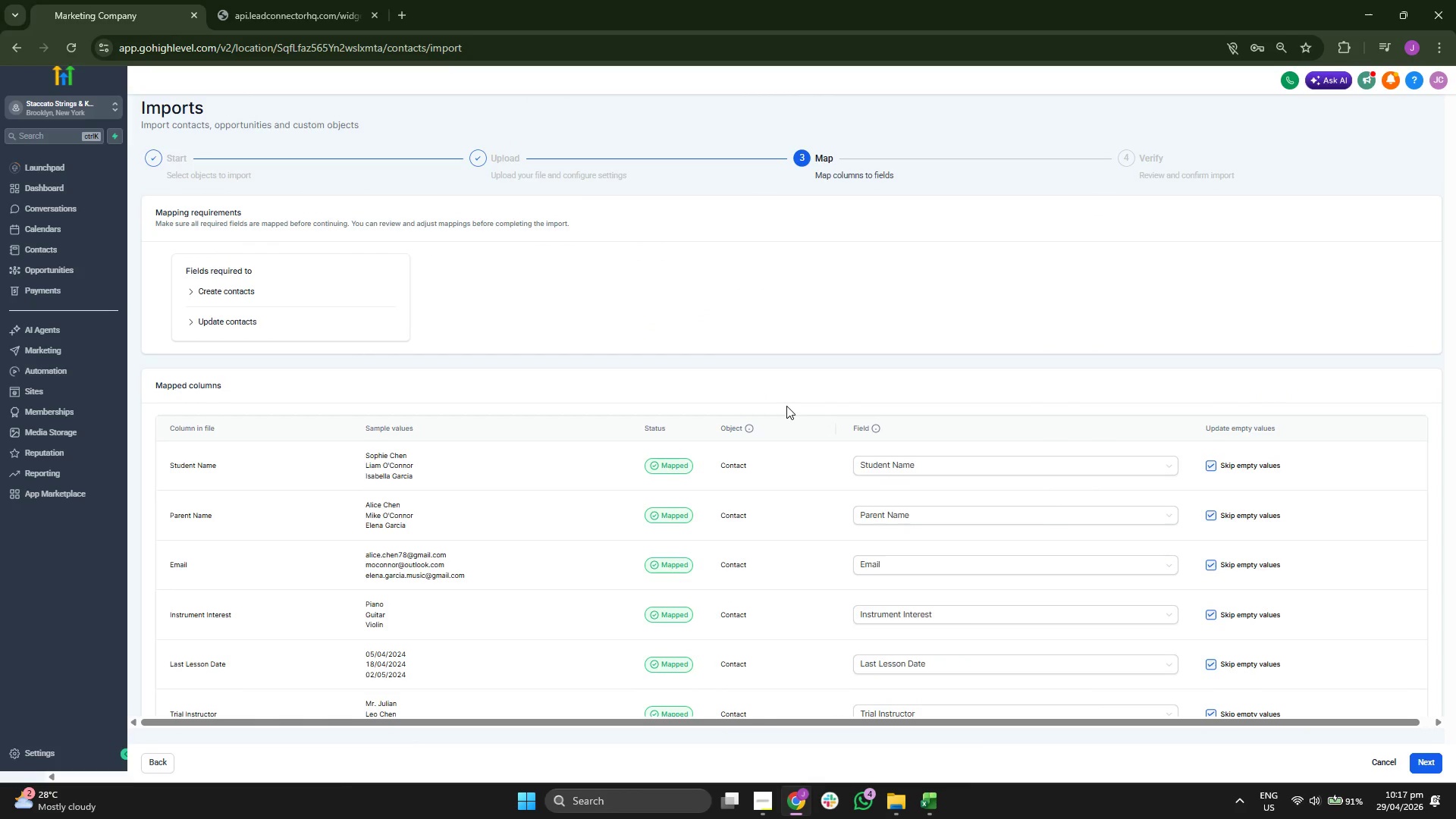 
scroll: coordinate [792, 494], scroll_direction: down, amount: 3.0
 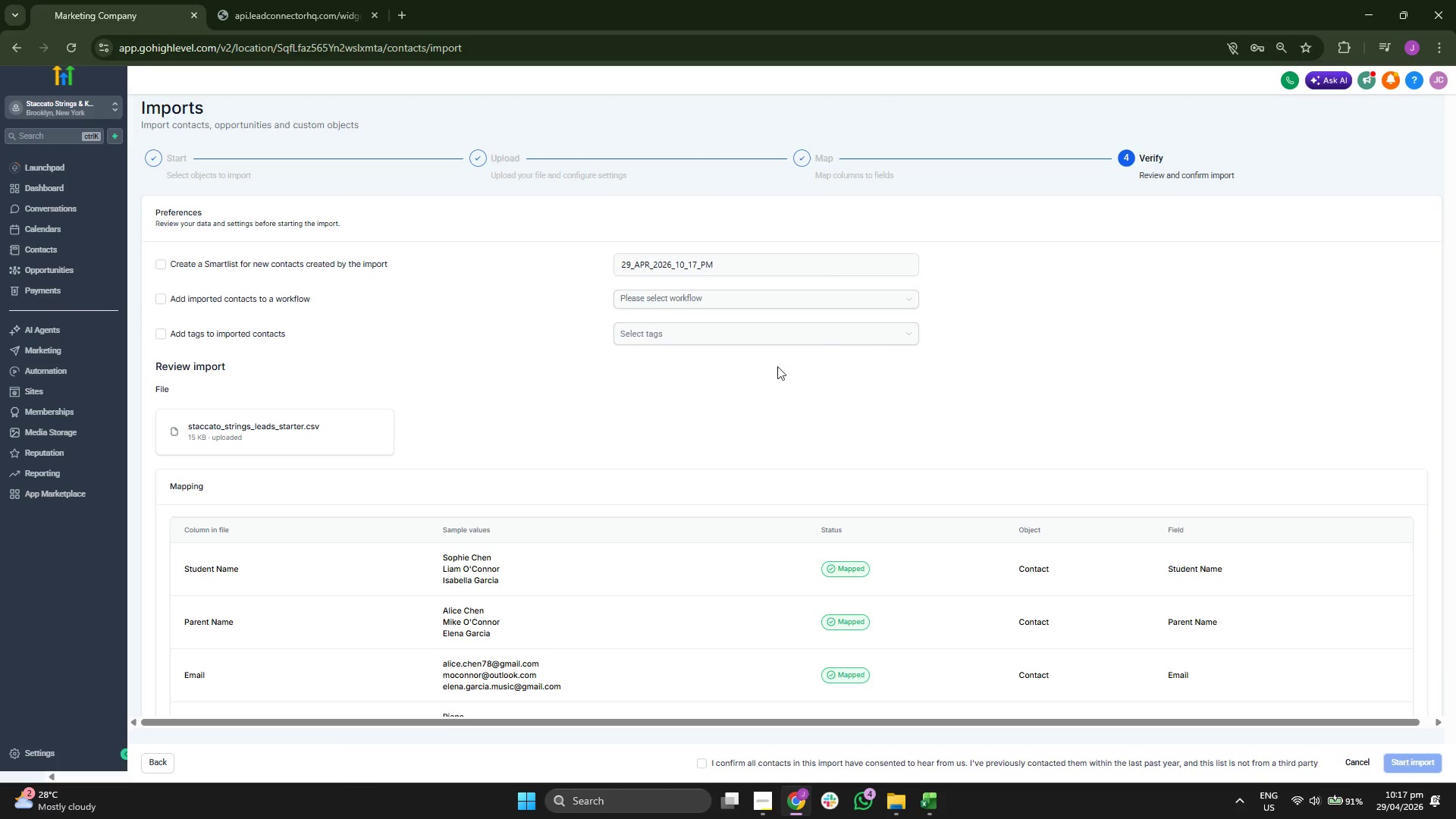 
left_click([159, 330])
 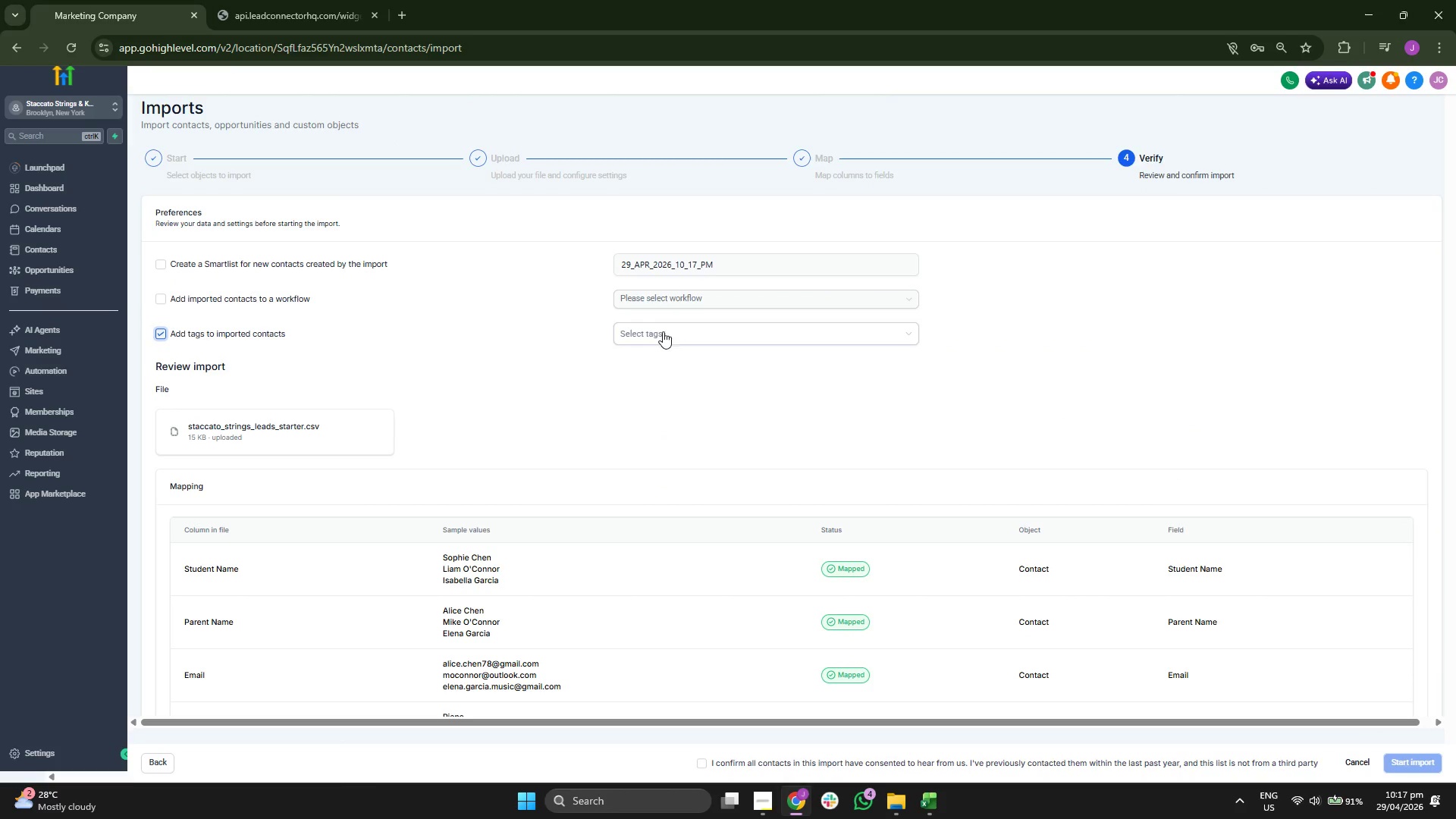 
left_click([673, 331])
 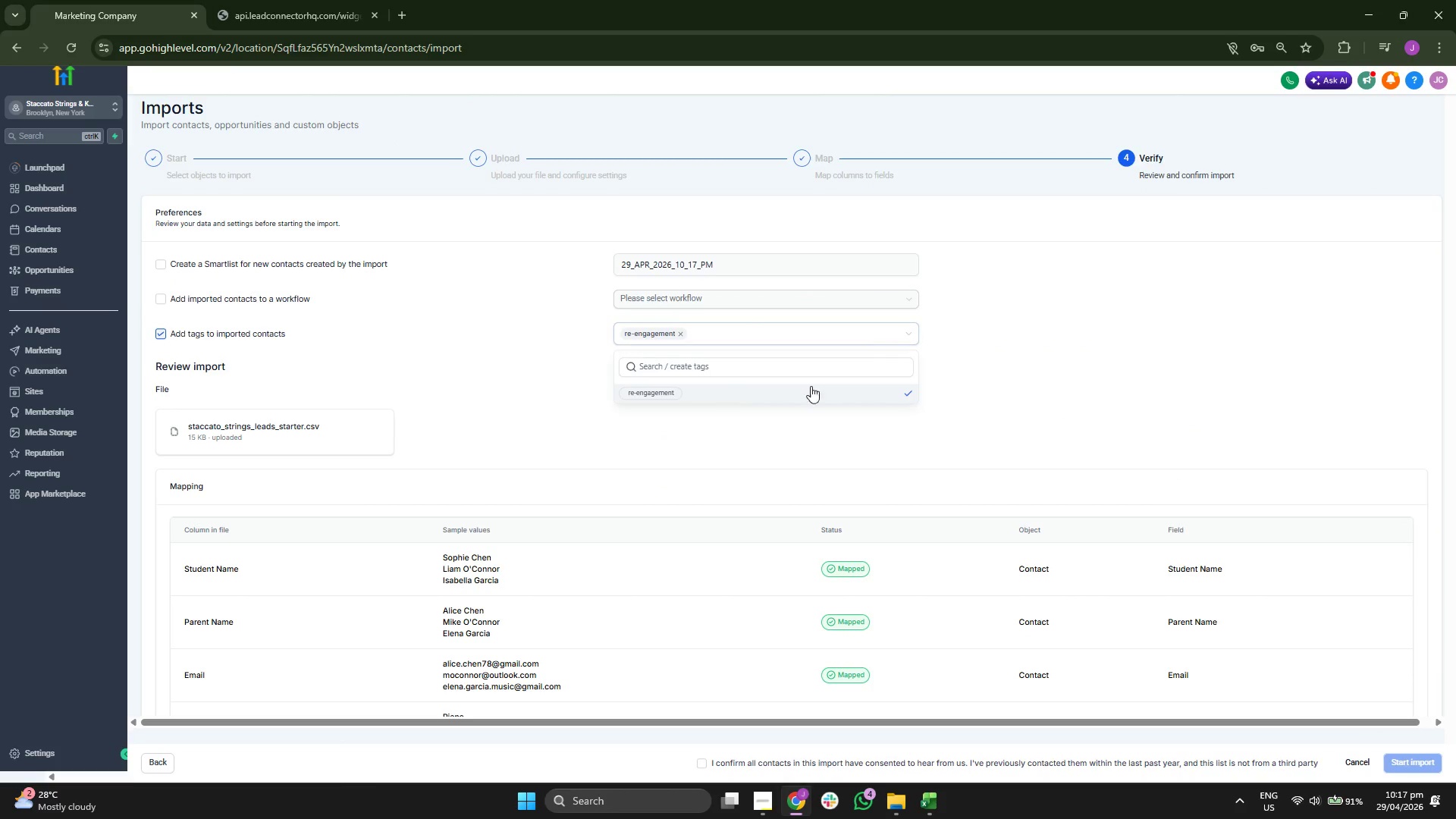 
left_click([1092, 378])
 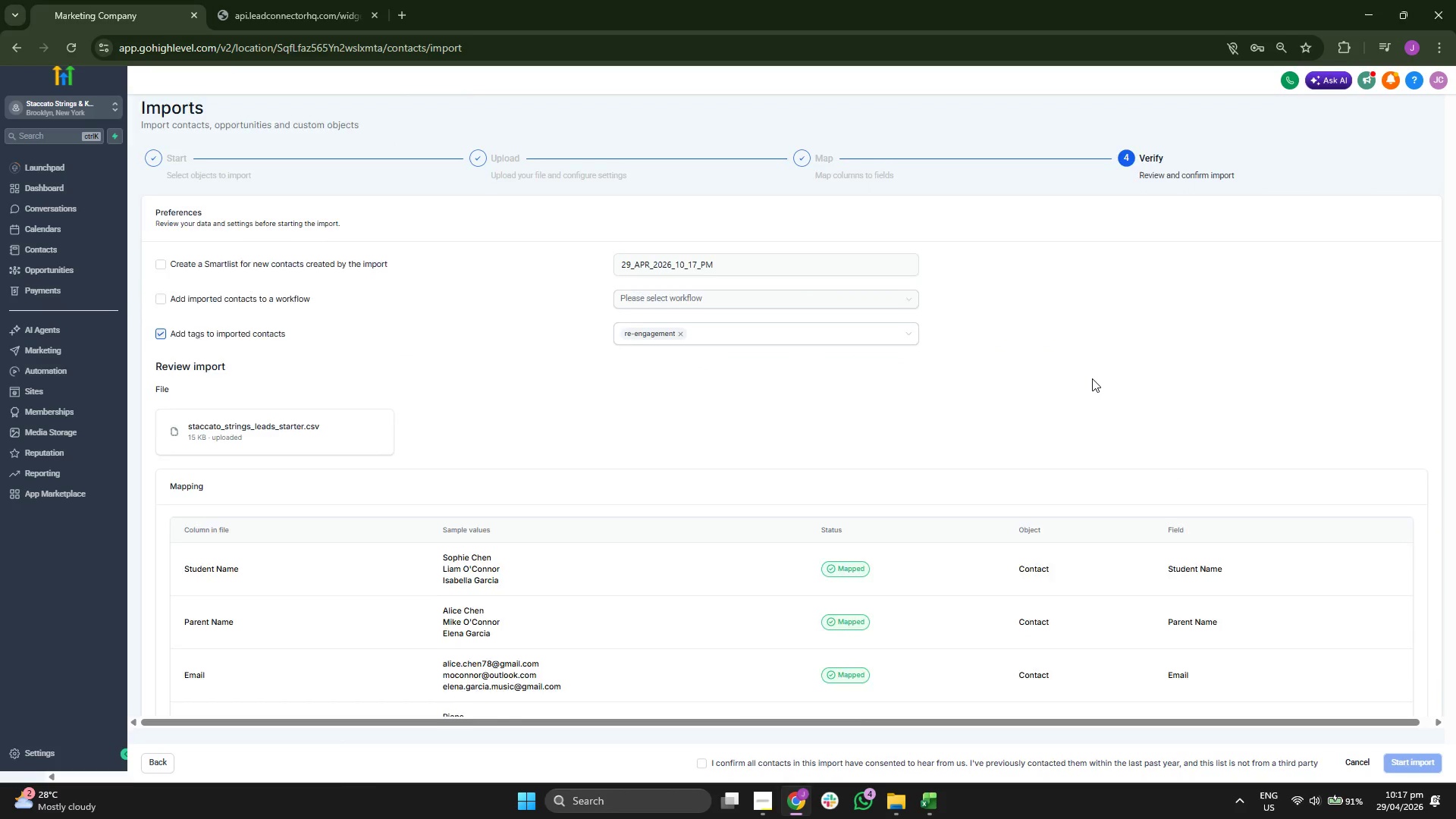 
scroll: coordinate [1092, 378], scroll_direction: down, amount: 4.0
 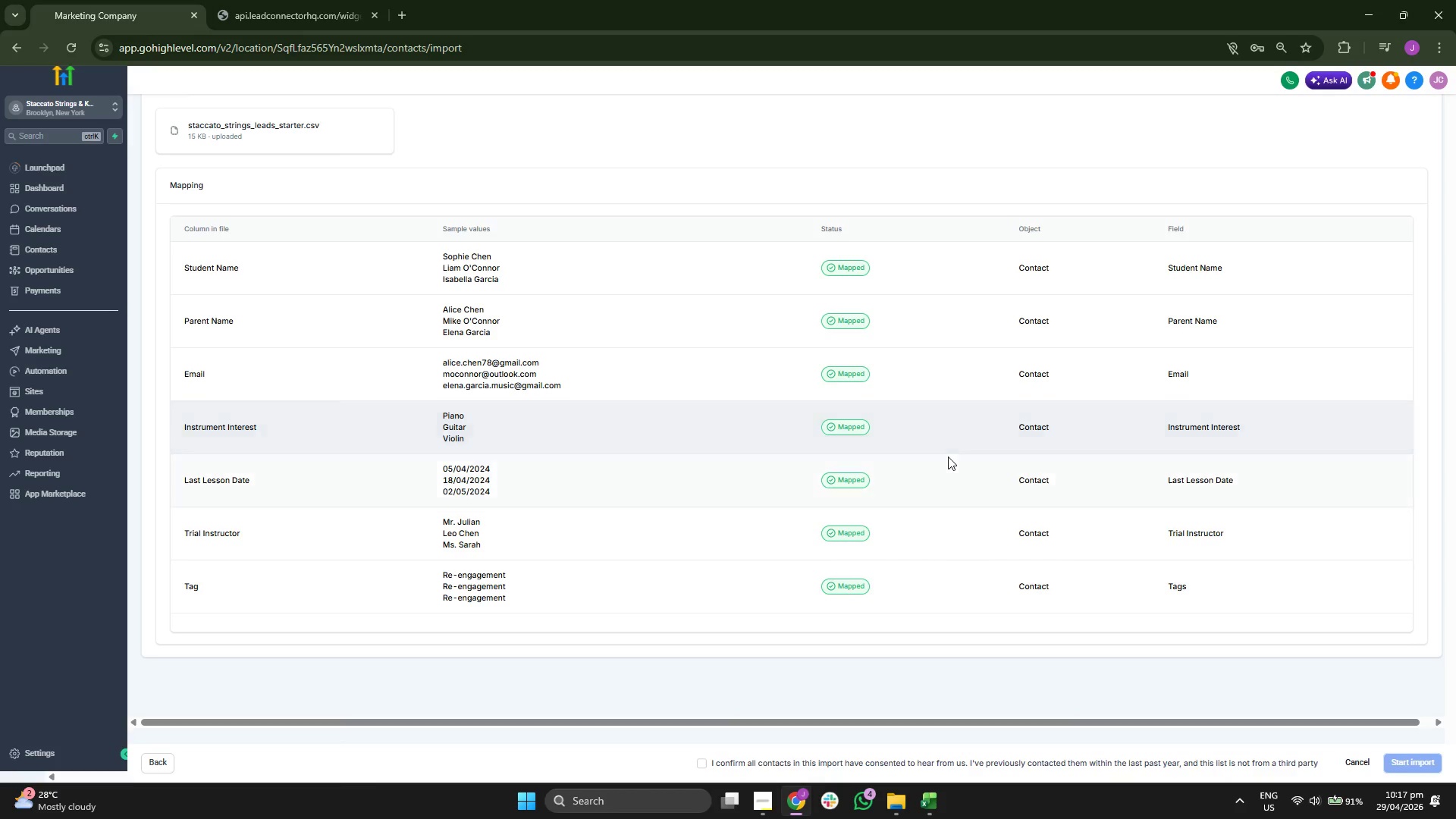 
wait(6.37)
 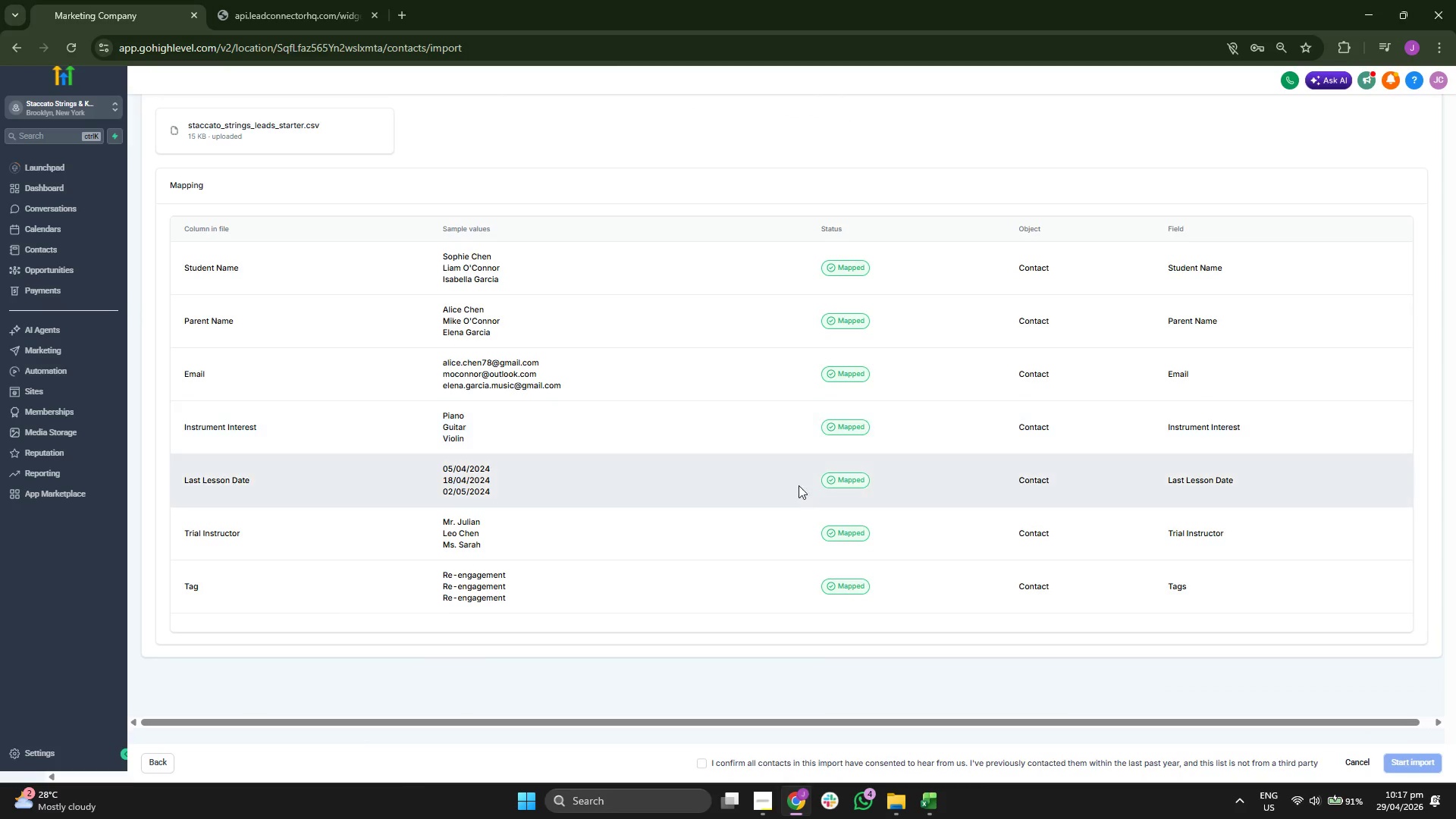 
scroll: coordinate [713, 458], scroll_direction: up, amount: 3.0
 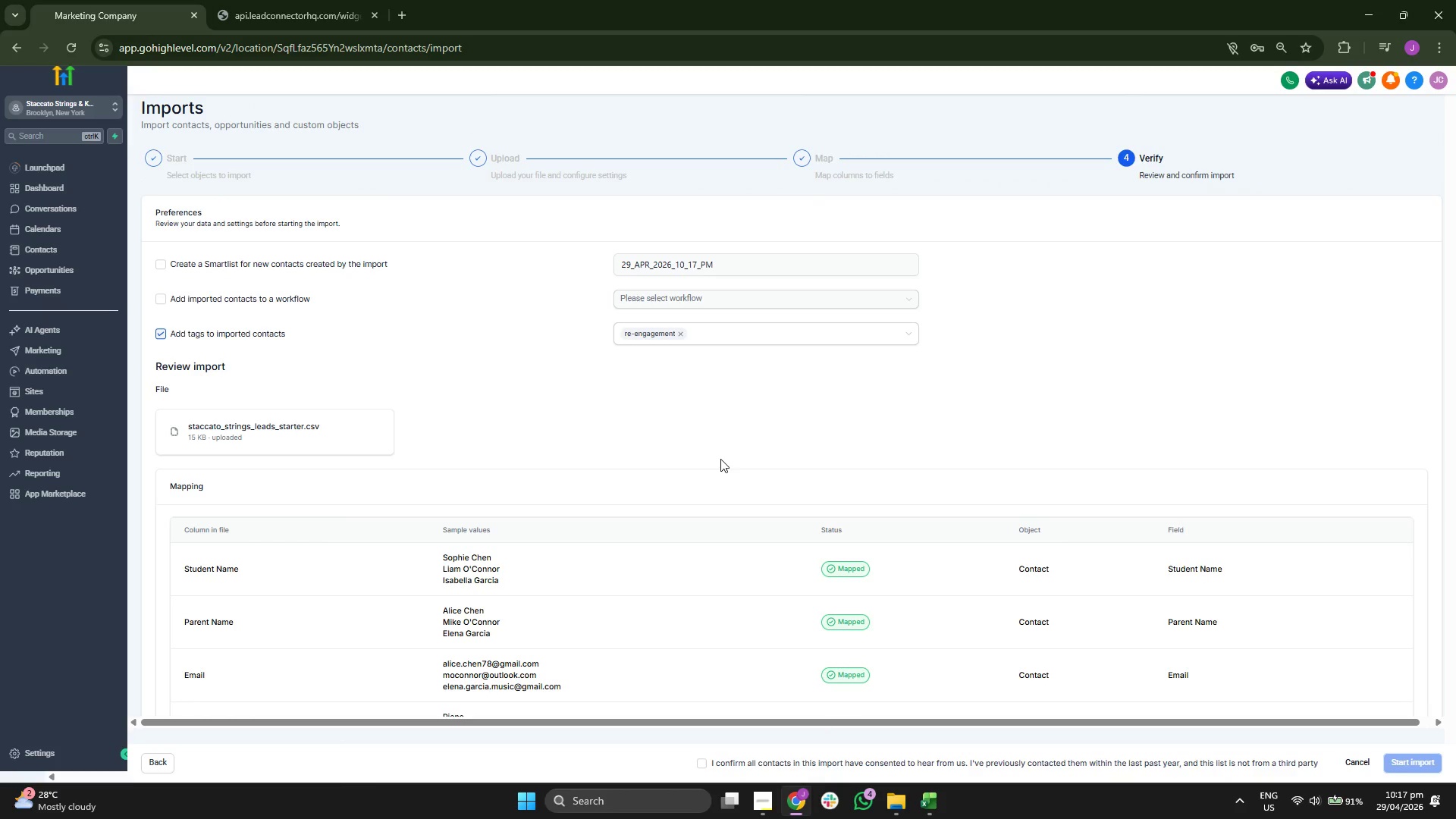 
scroll: coordinate [720, 459], scroll_direction: none, amount: 0.0
 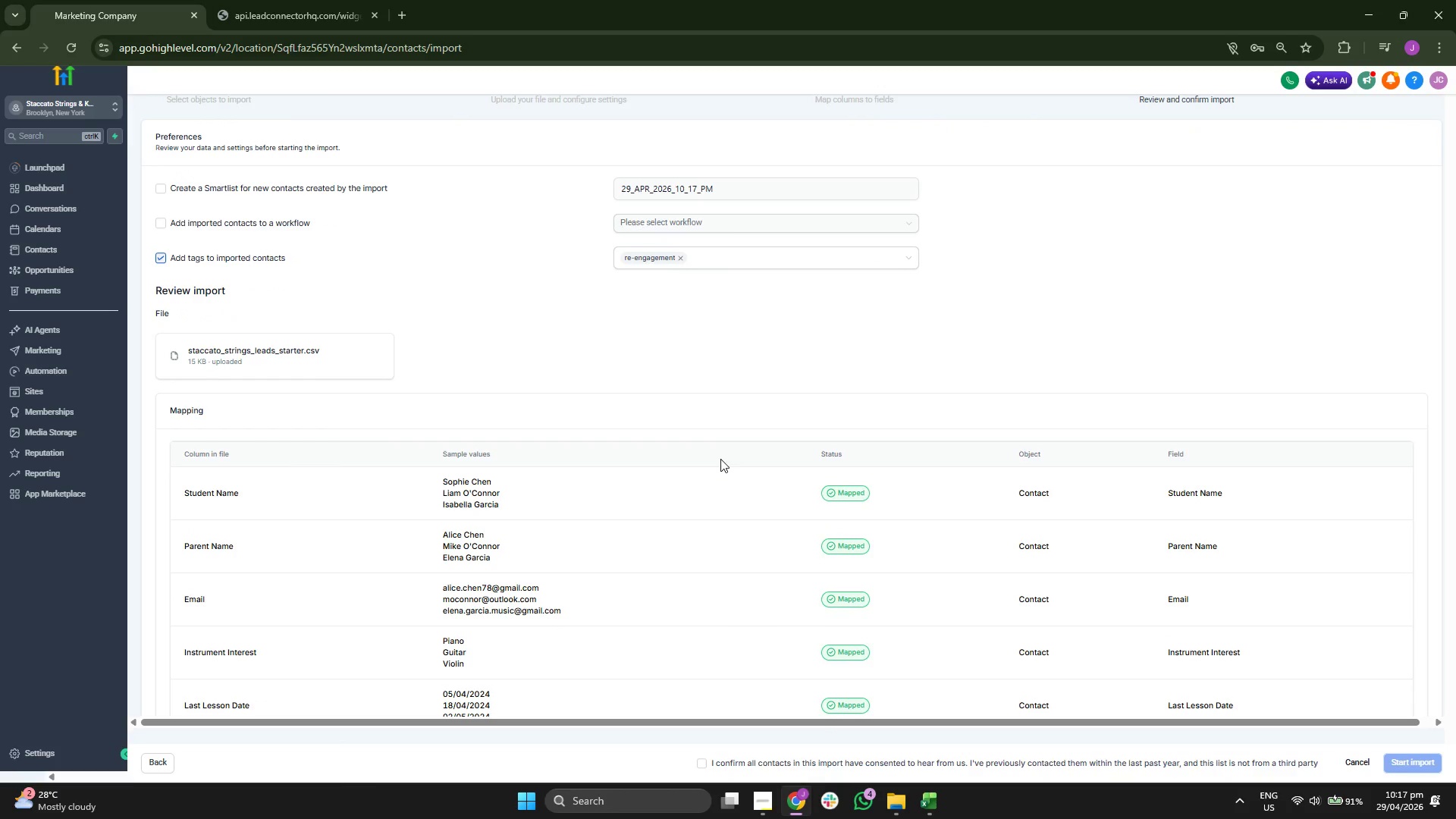 
scroll: coordinate [671, 570], scroll_direction: down, amount: 3.0
 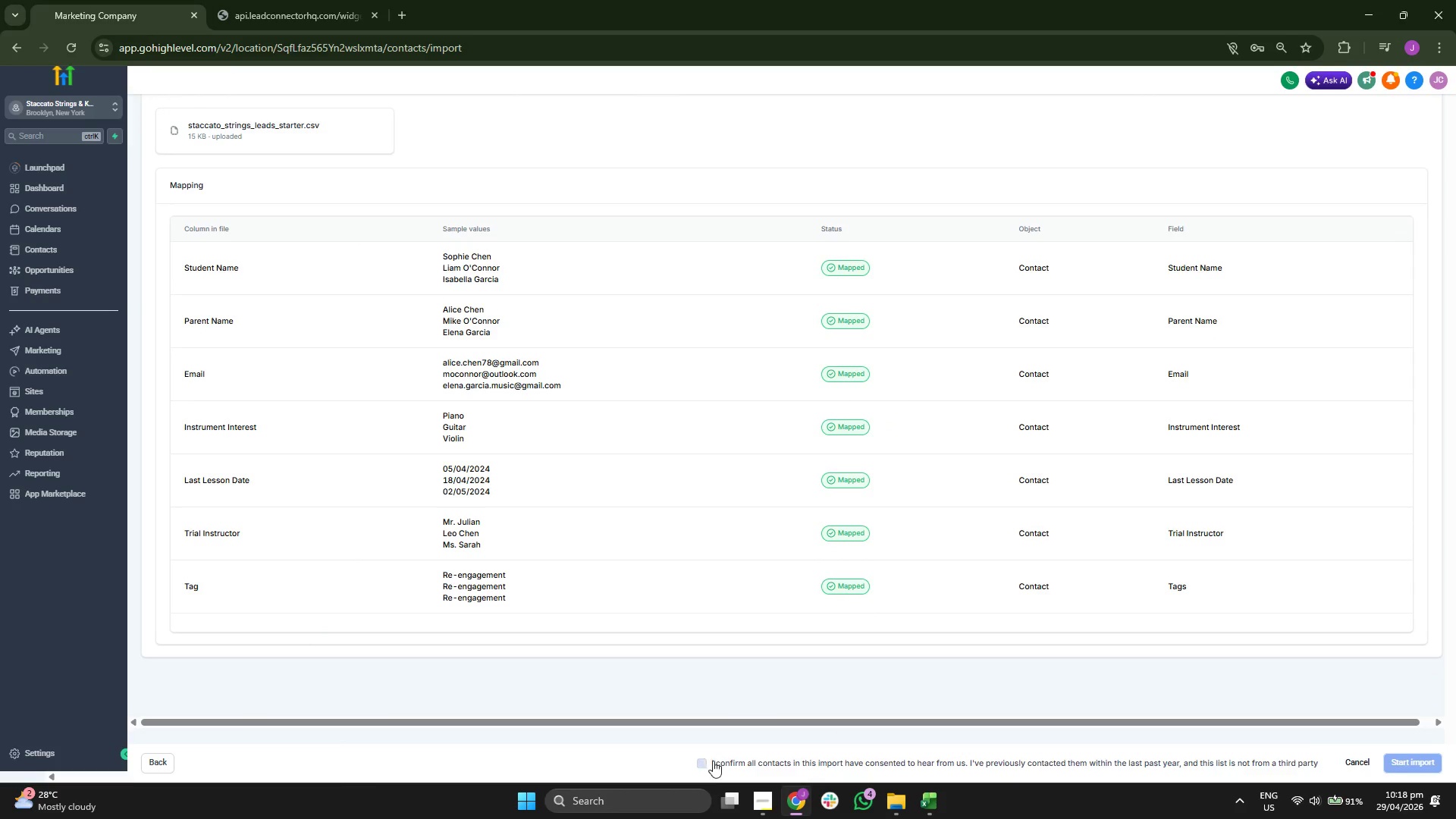 
left_click([708, 768])
 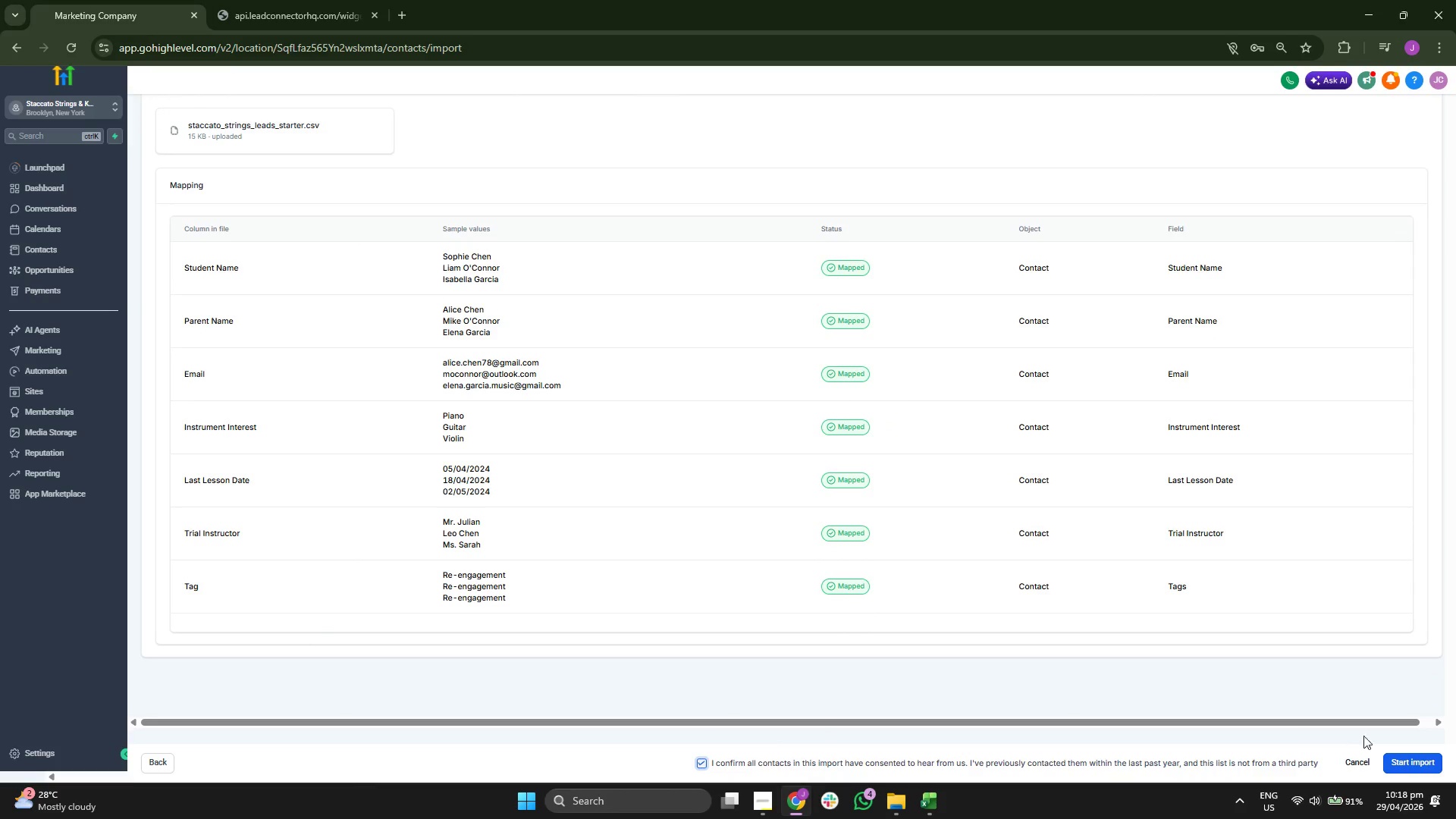 
left_click([1417, 763])
 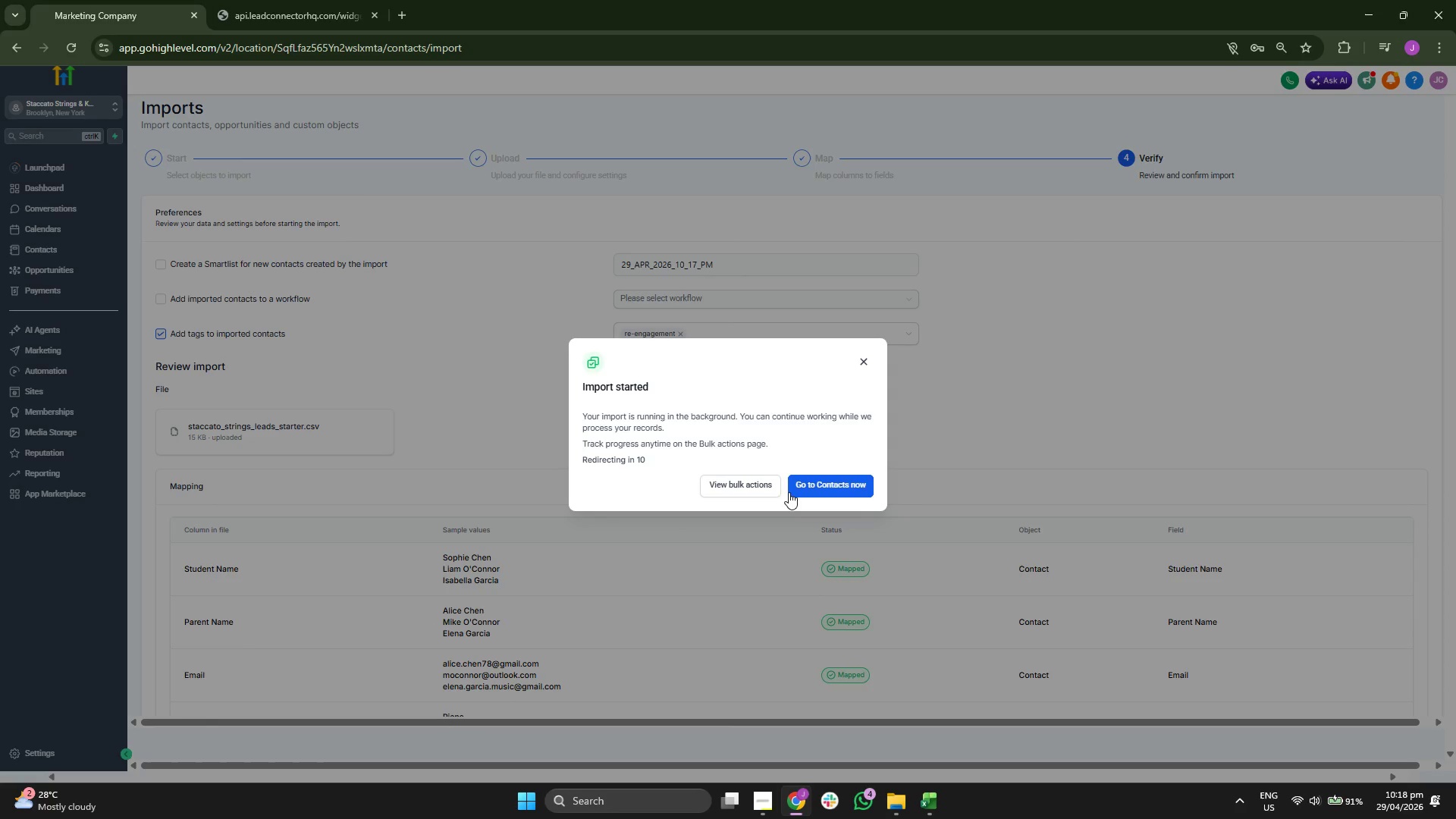 
left_click([745, 482])
 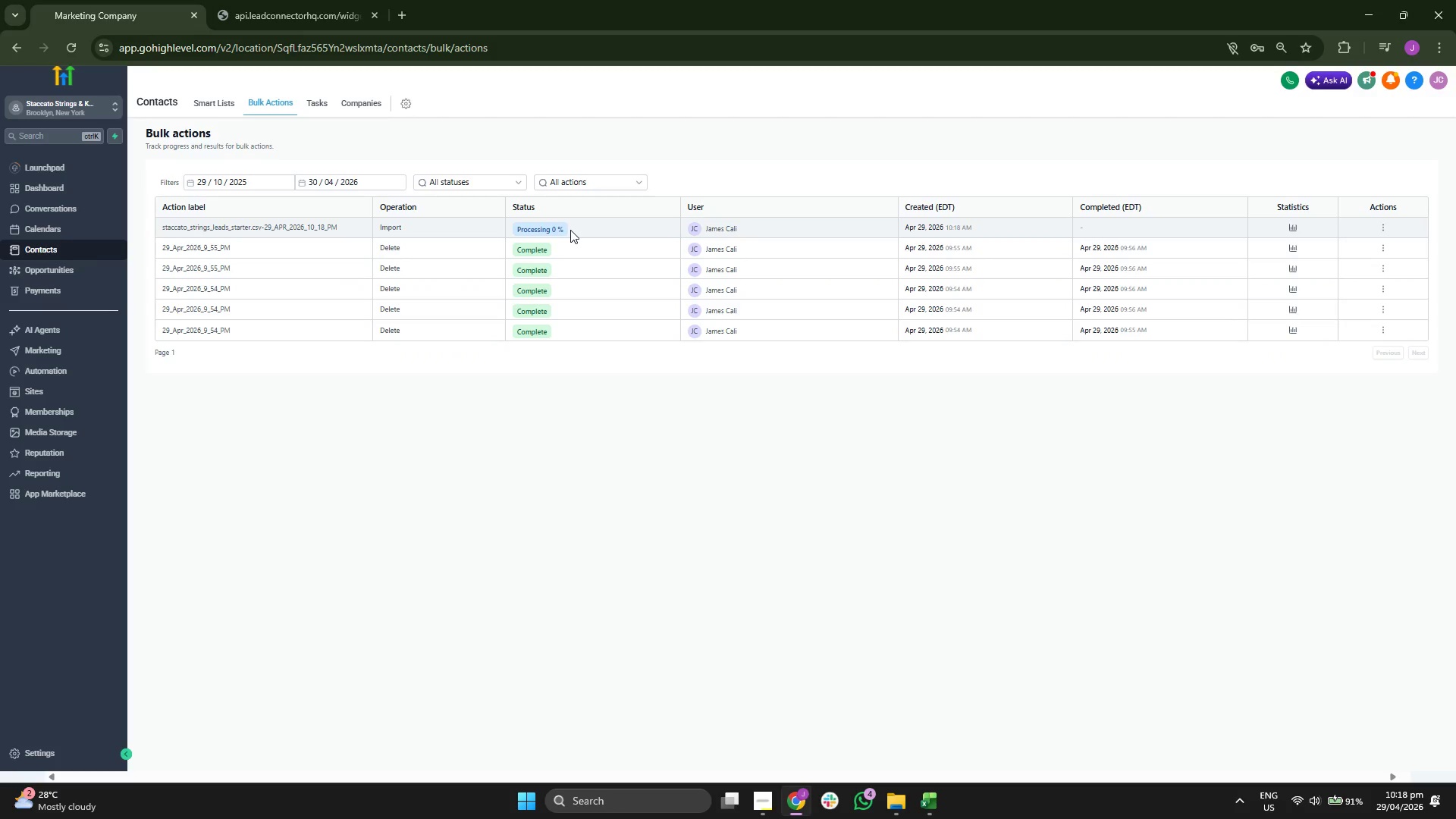 
left_click([209, 106])
 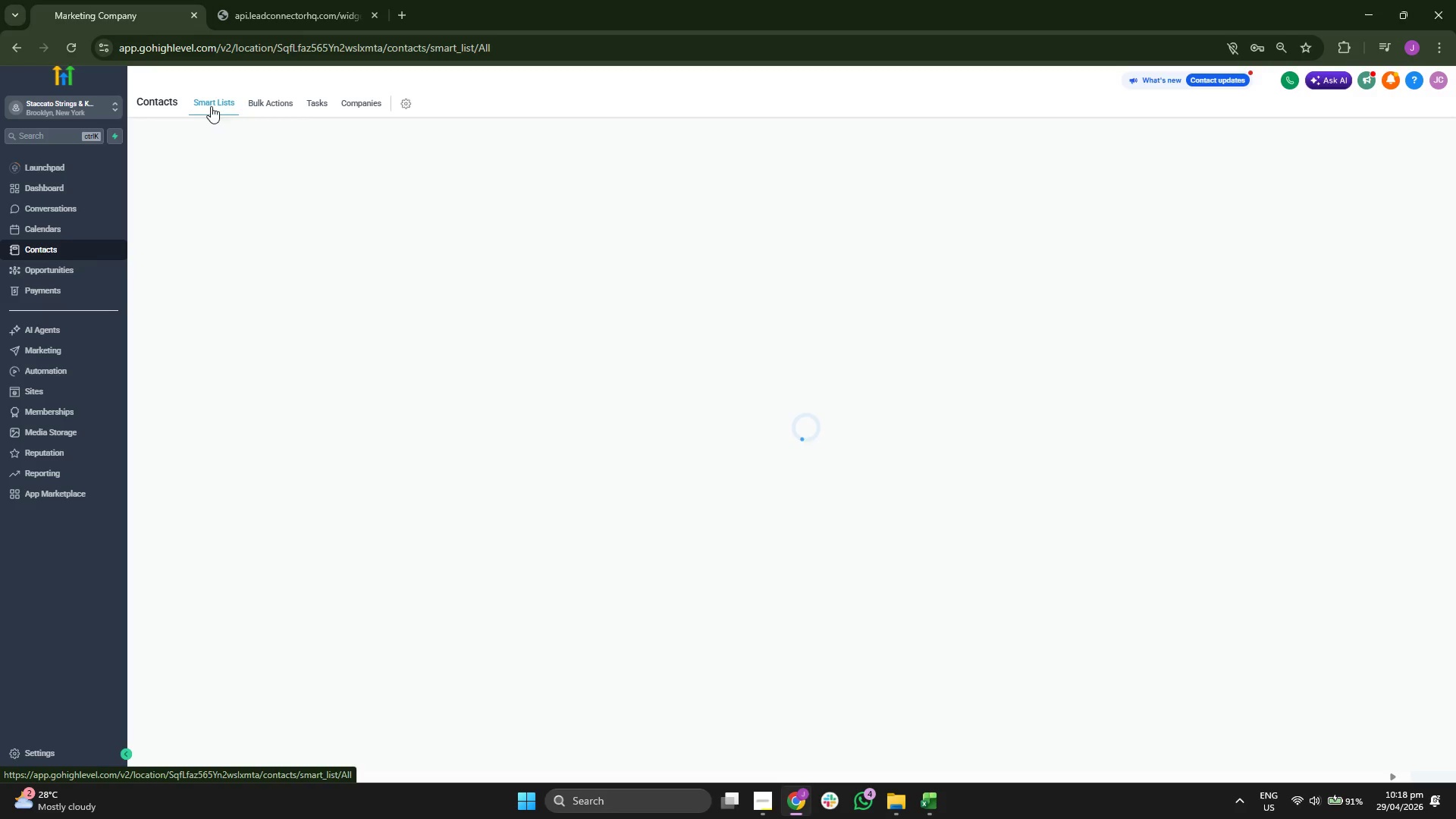 
mouse_move([251, 130])
 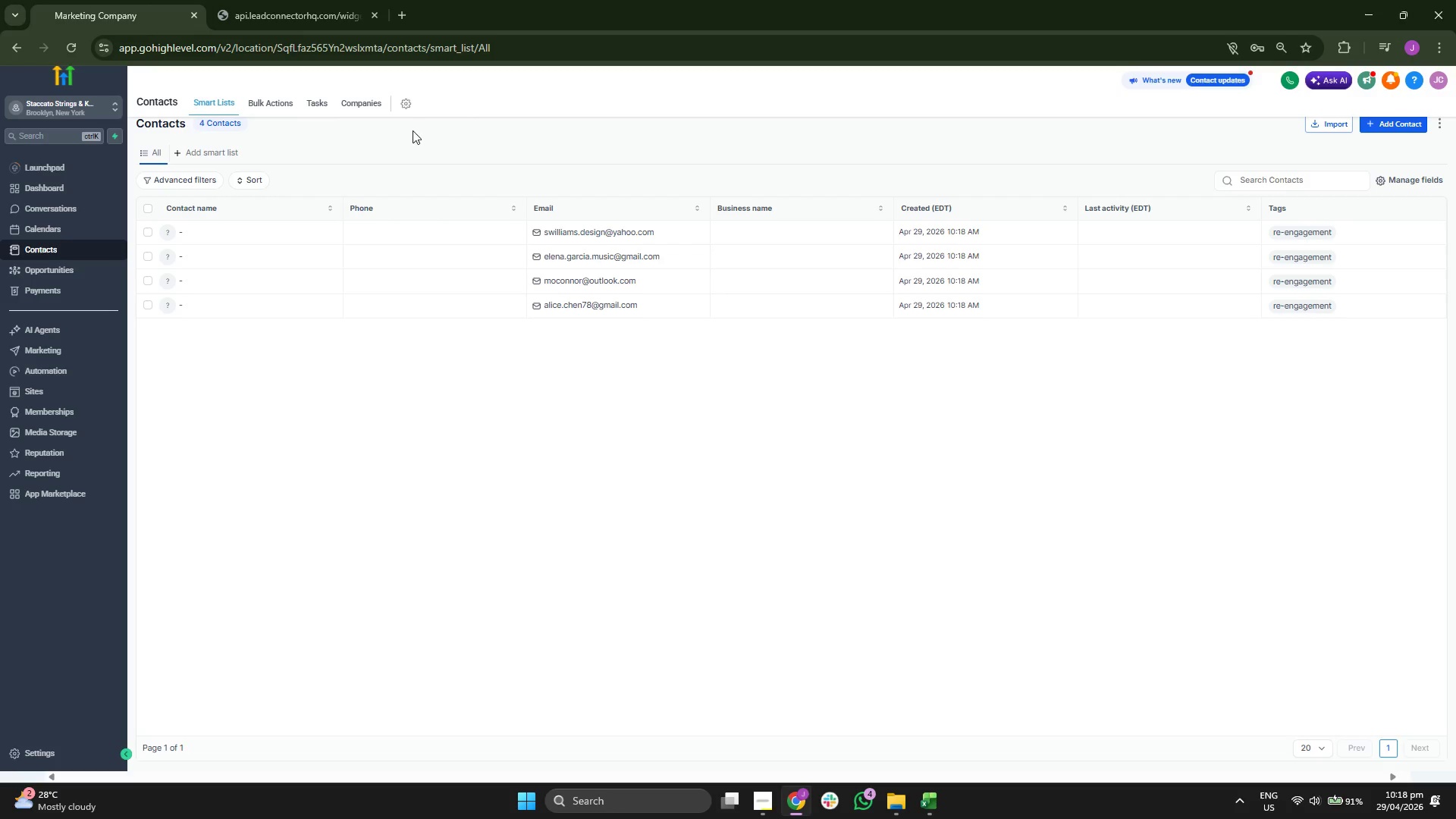 
left_click([280, 108])
 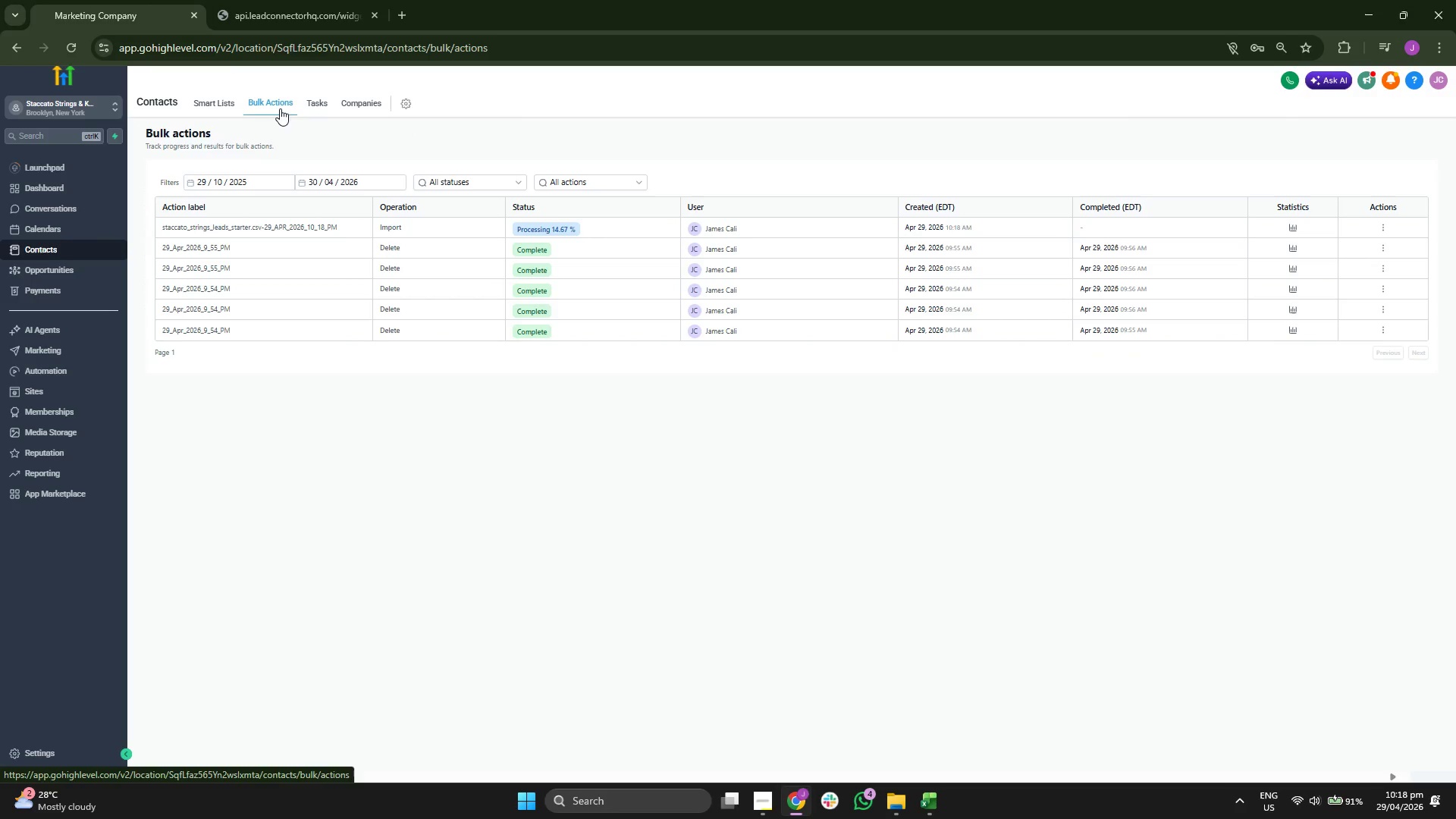 
left_click([210, 103])
 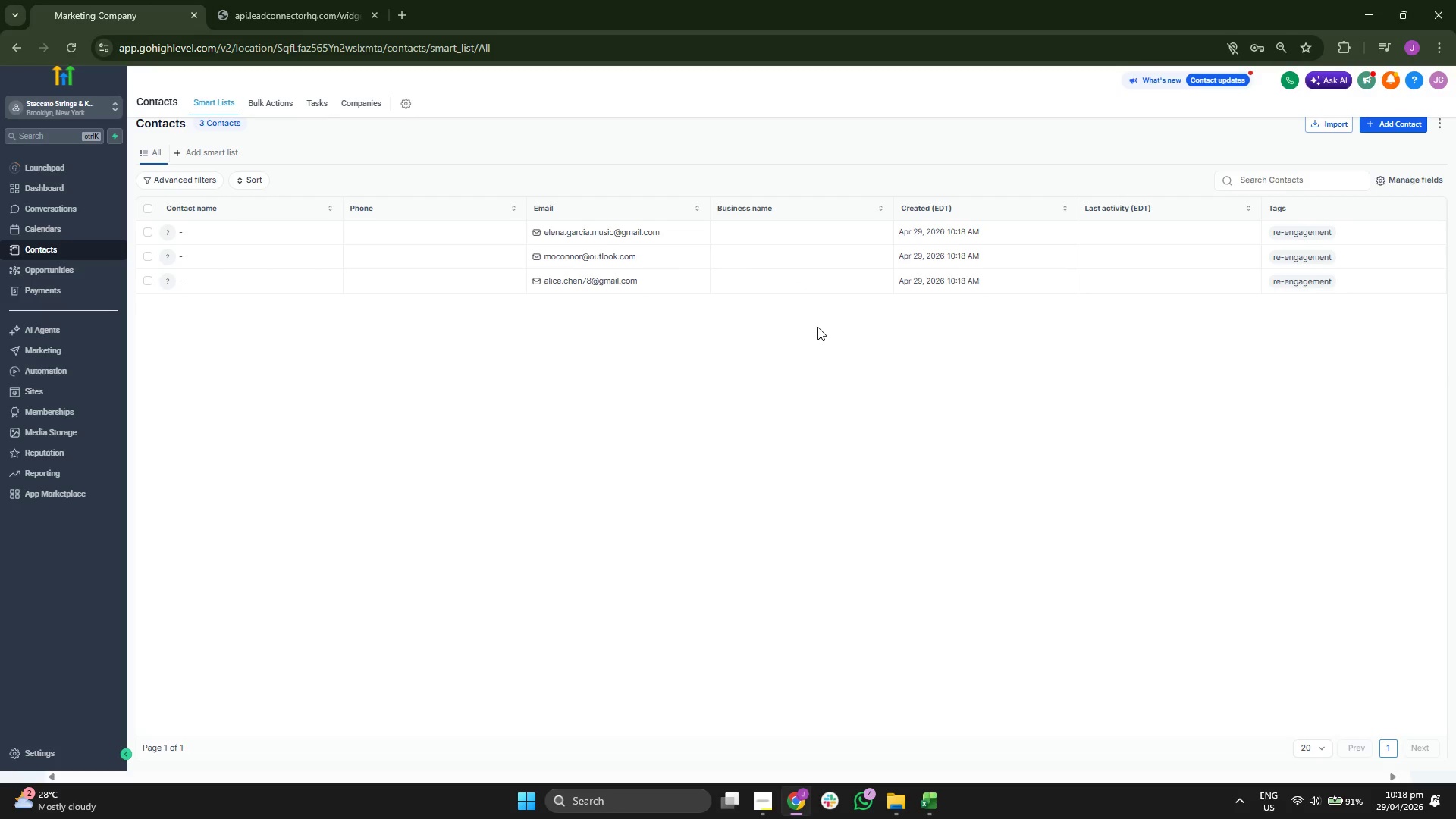 
wait(10.95)
 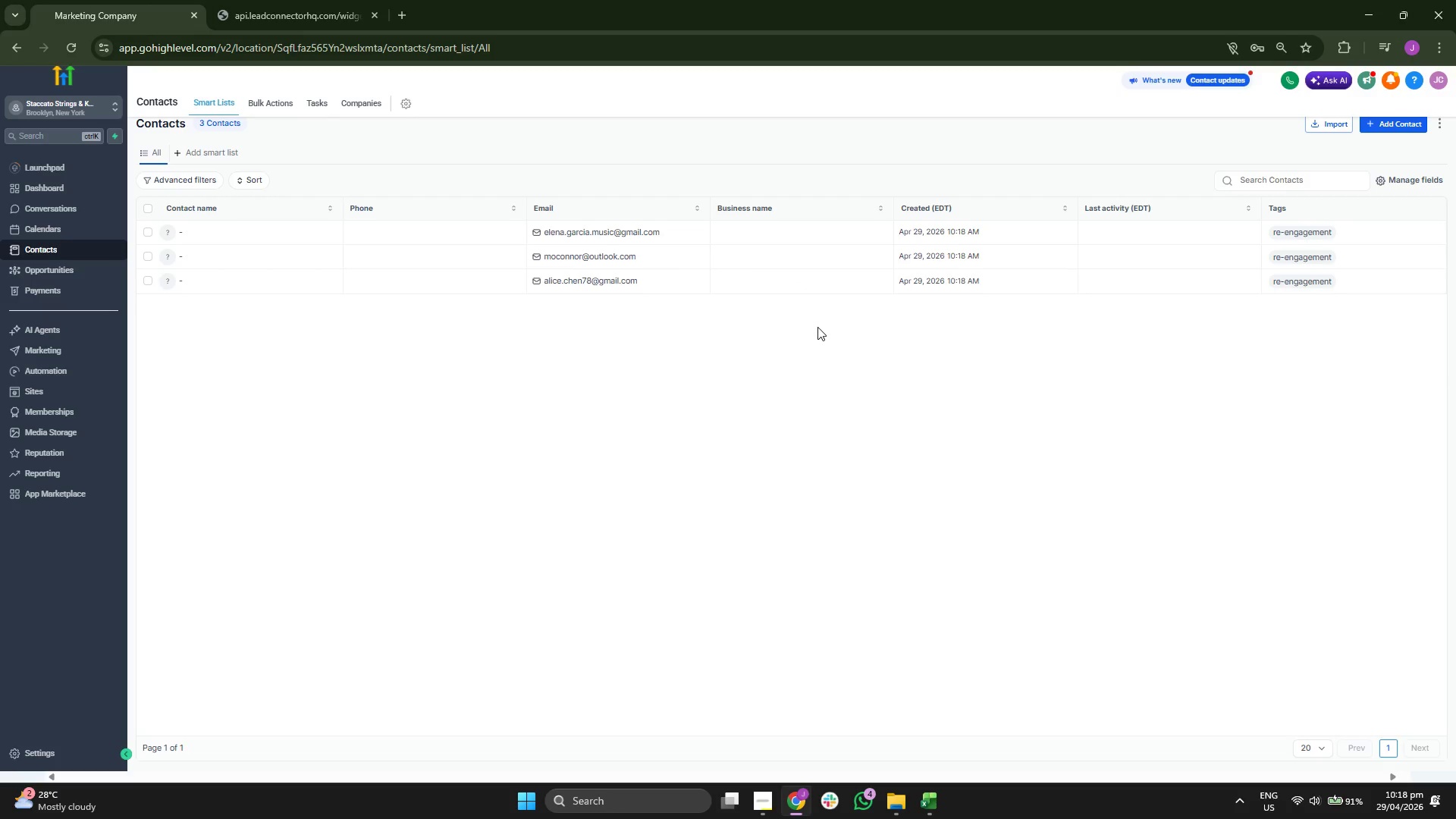 
left_click([1416, 182])
 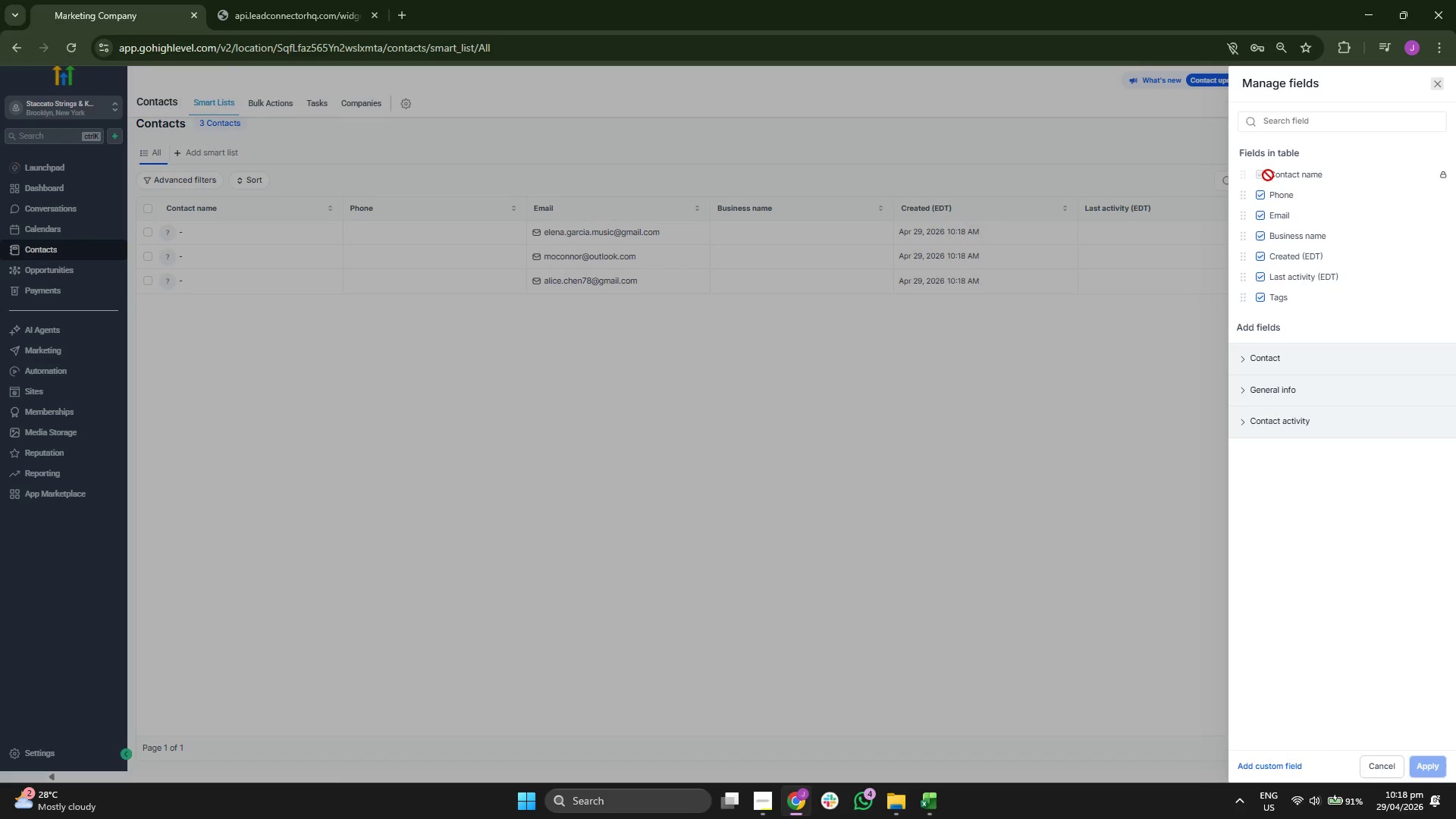 
left_click([1269, 351])
 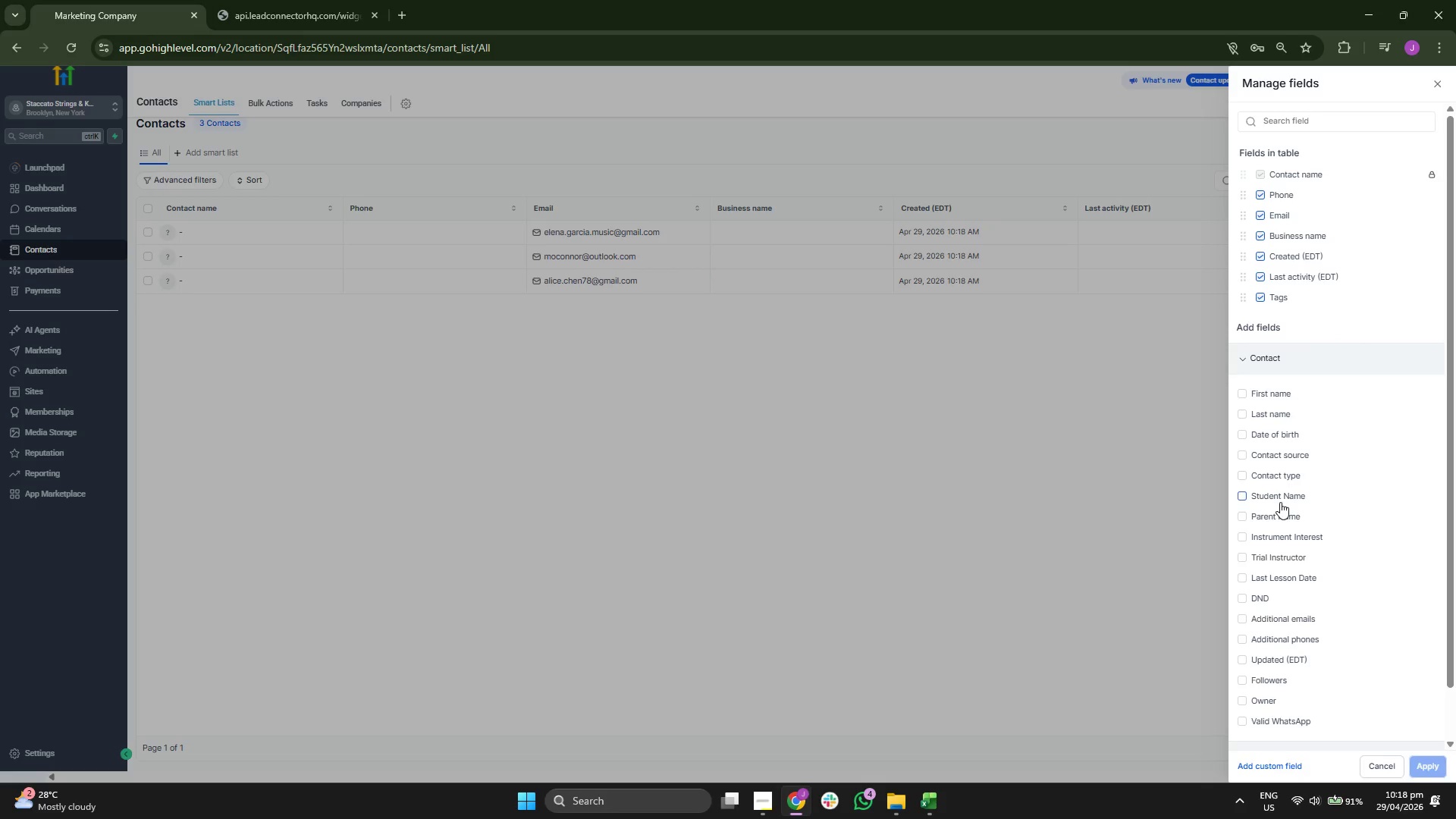 
left_click([1276, 498])
 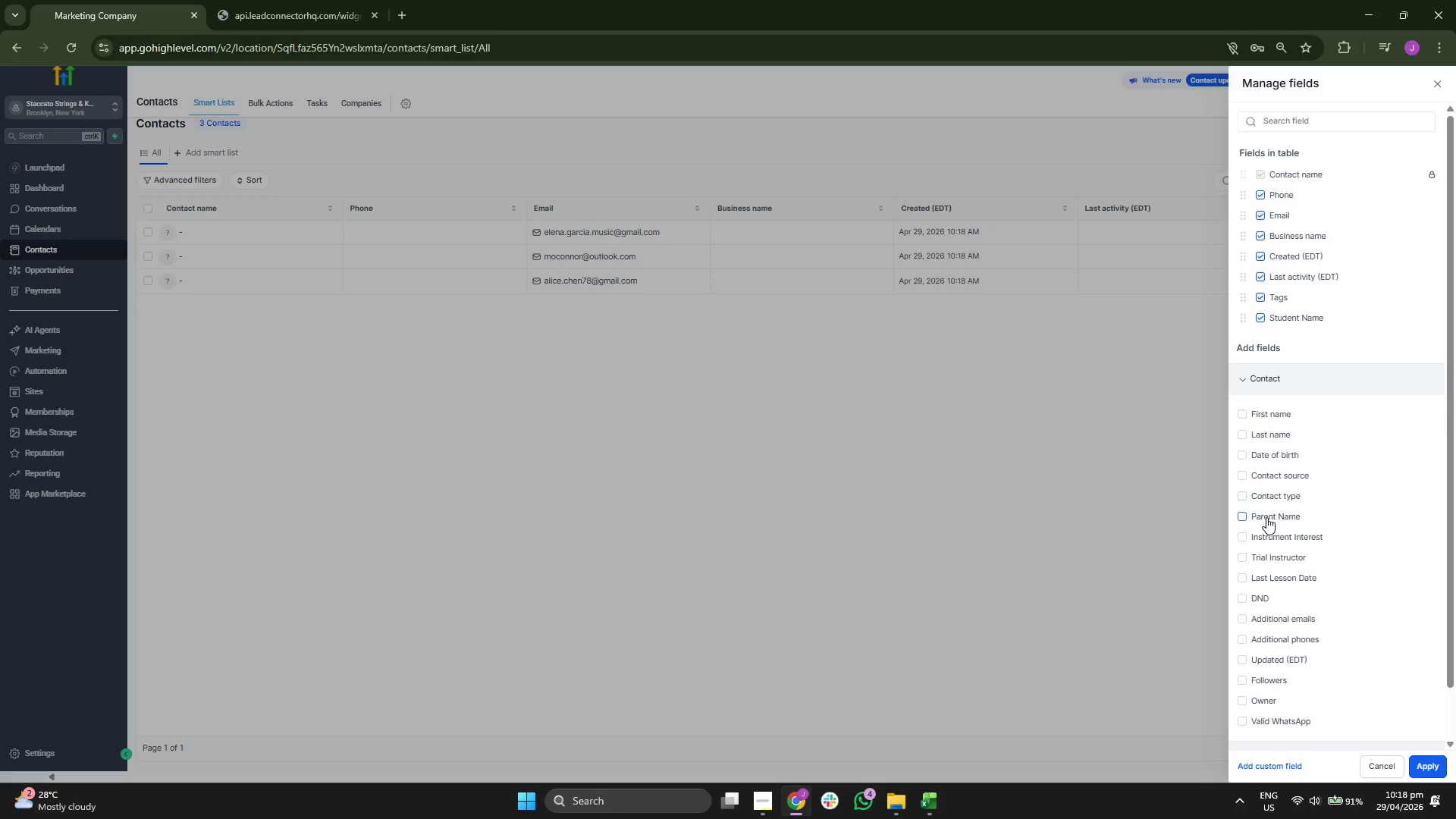 
left_click([1265, 512])
 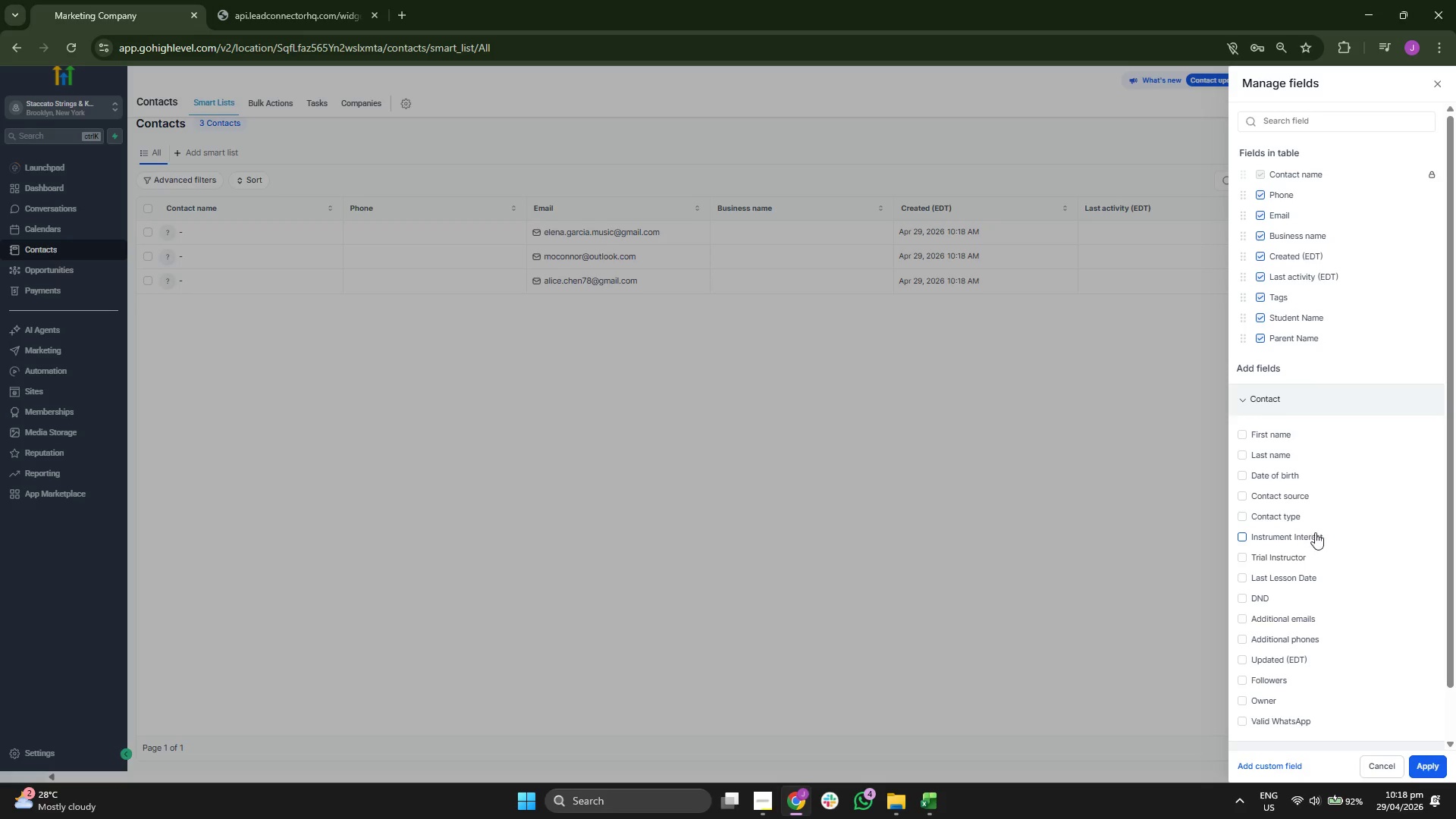 
left_click([1306, 535])
 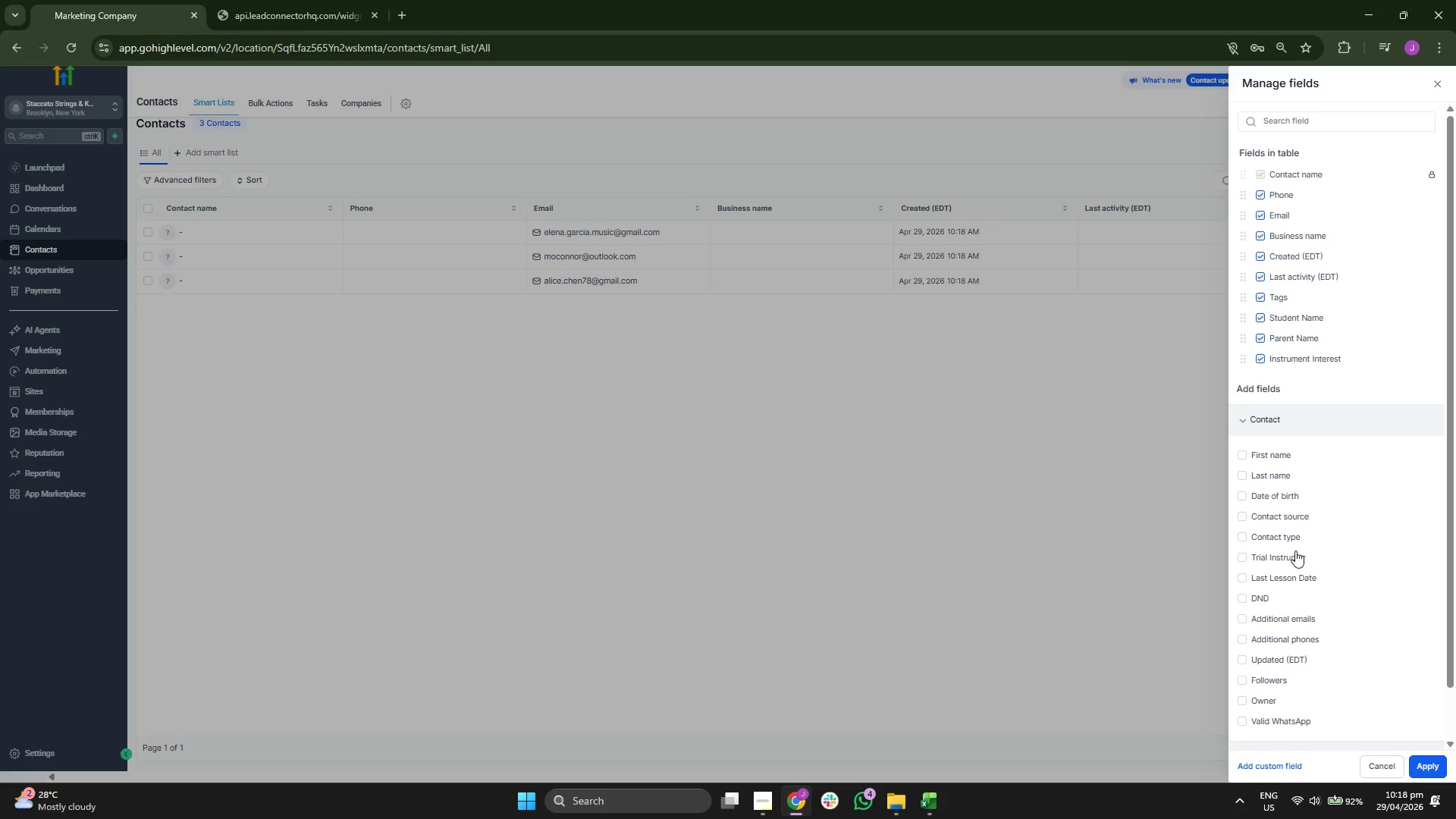 
left_click([1292, 554])
 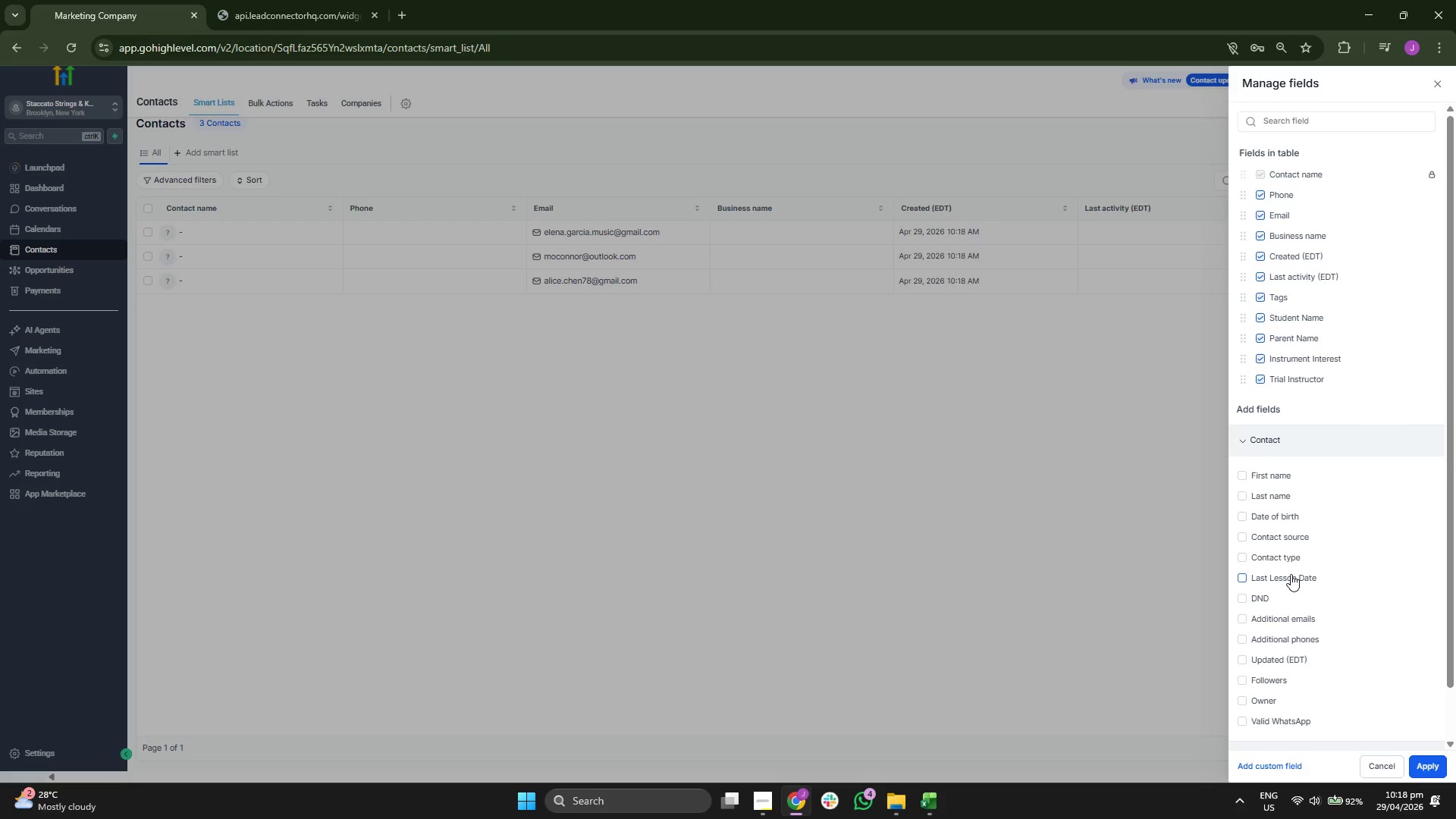 
left_click([1291, 574])
 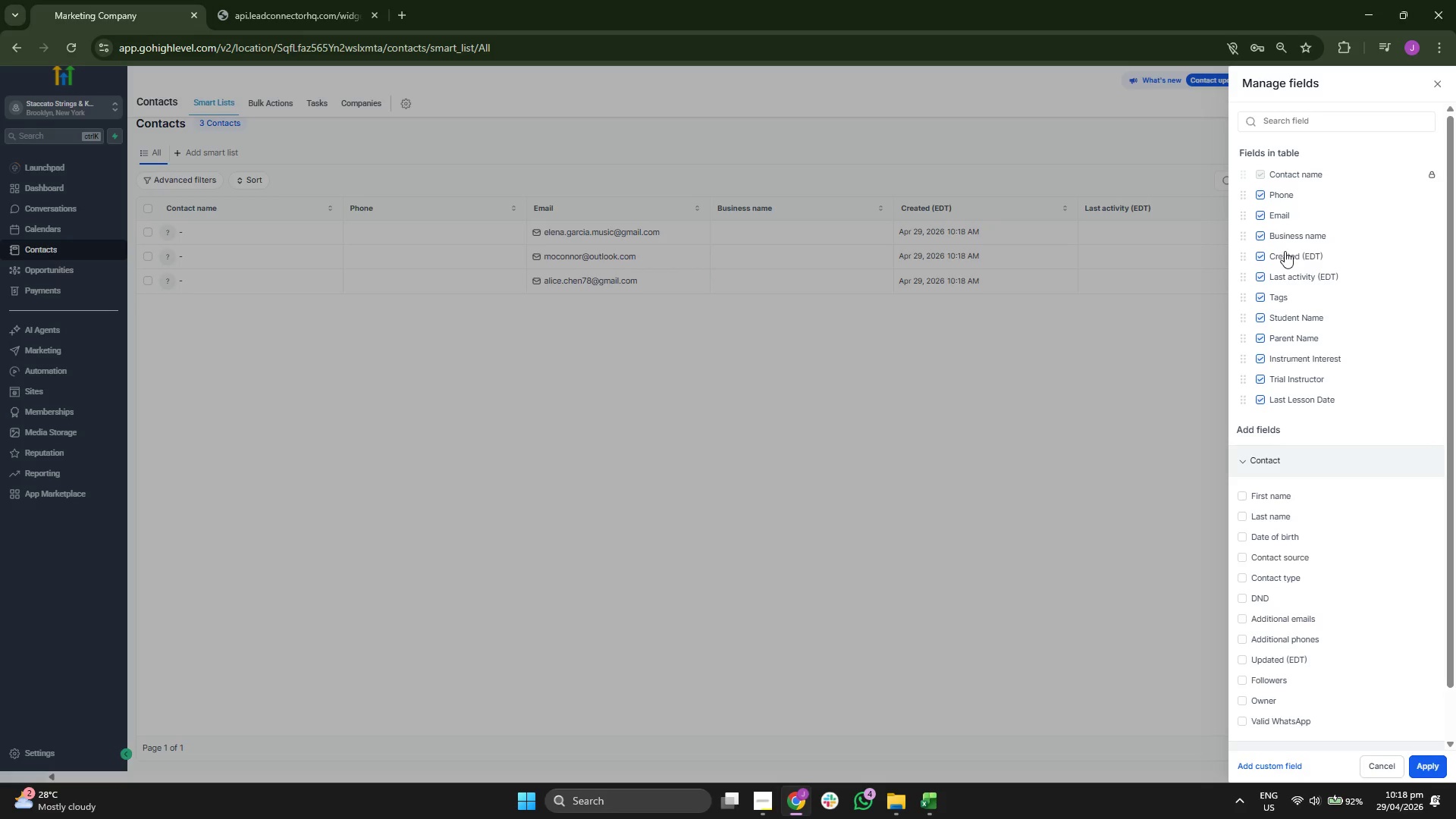 
left_click([1287, 236])
 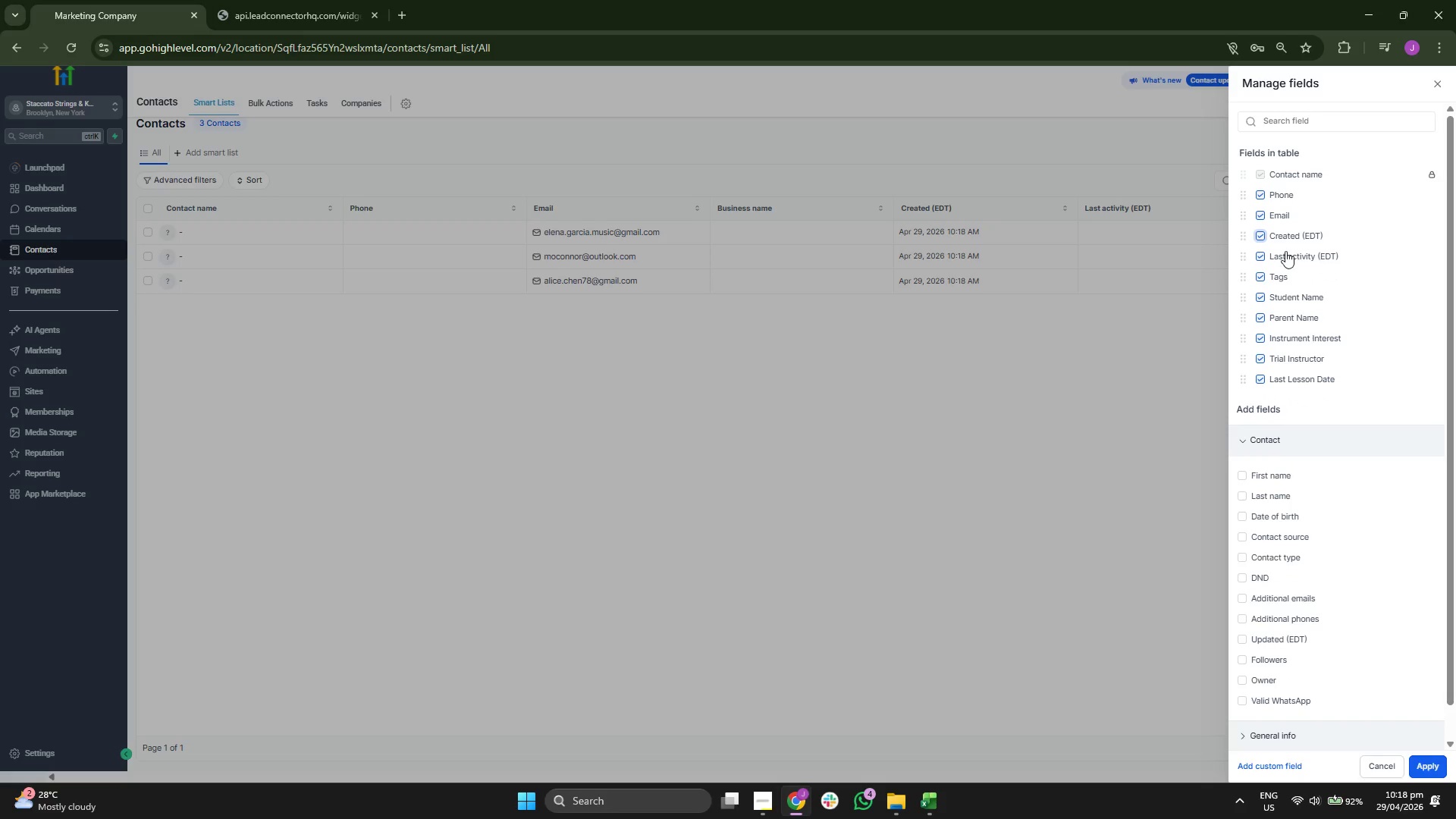 
double_click([1276, 233])
 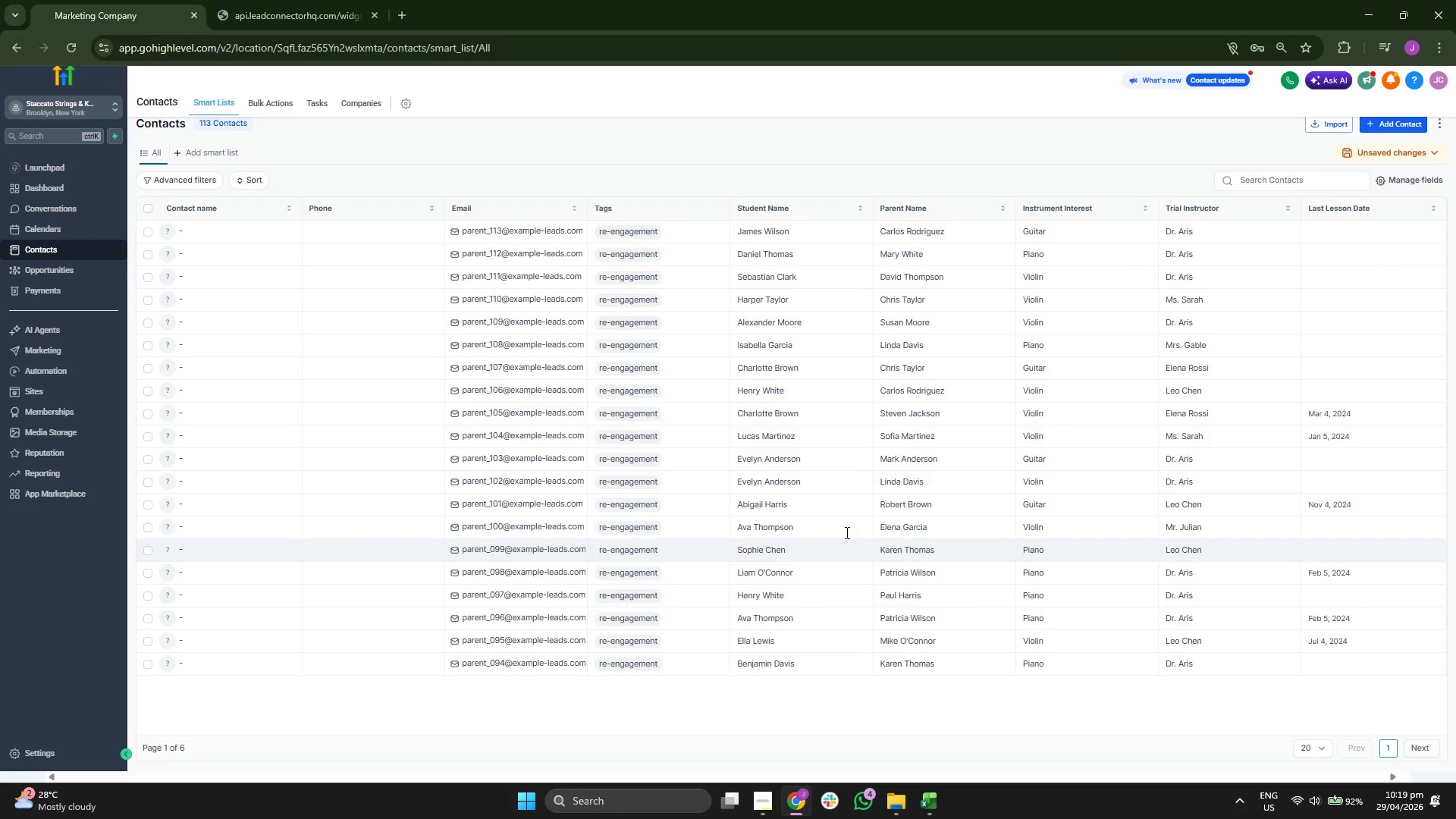 
wait(14.0)
 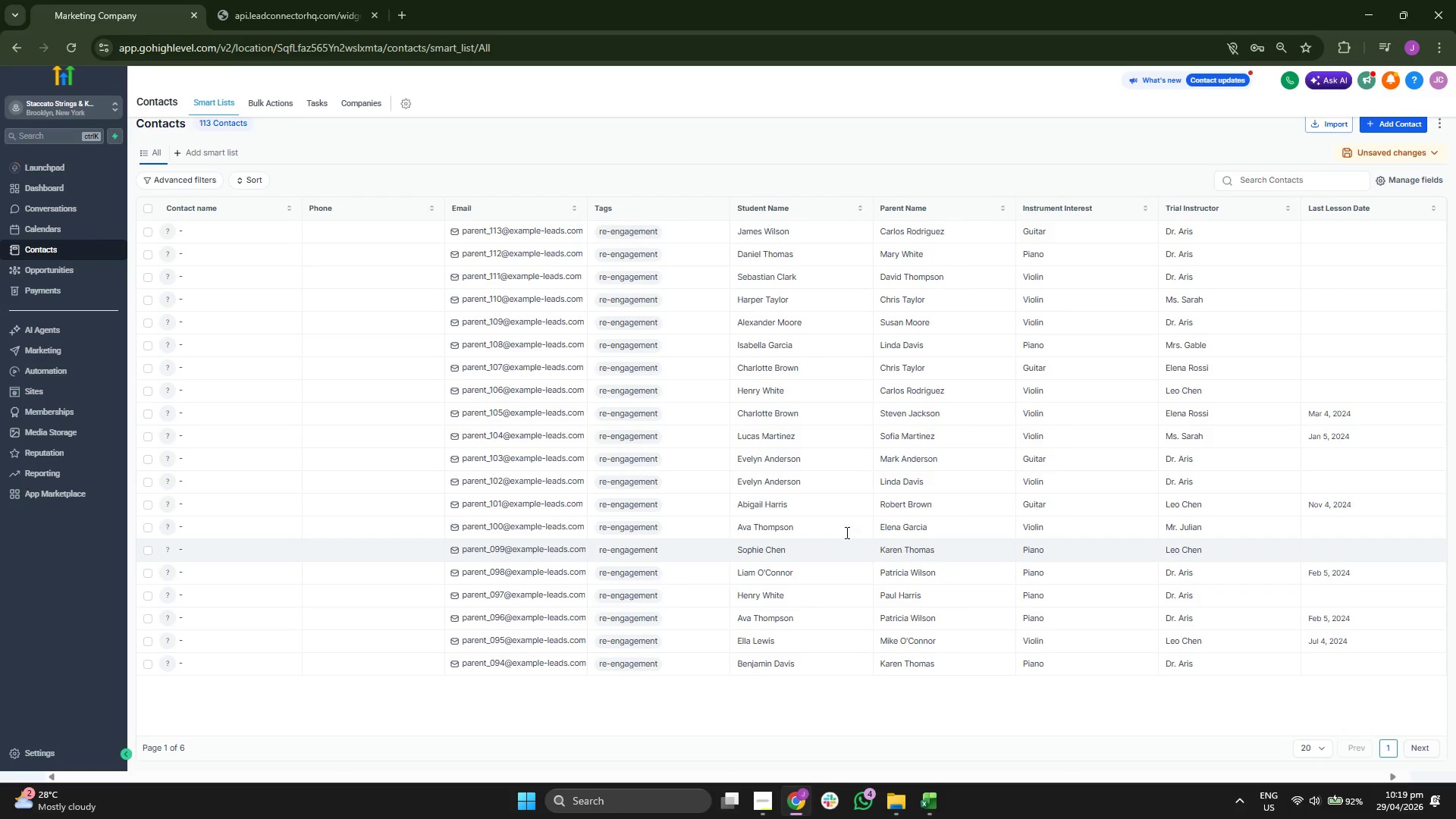 
left_click([264, 100])
 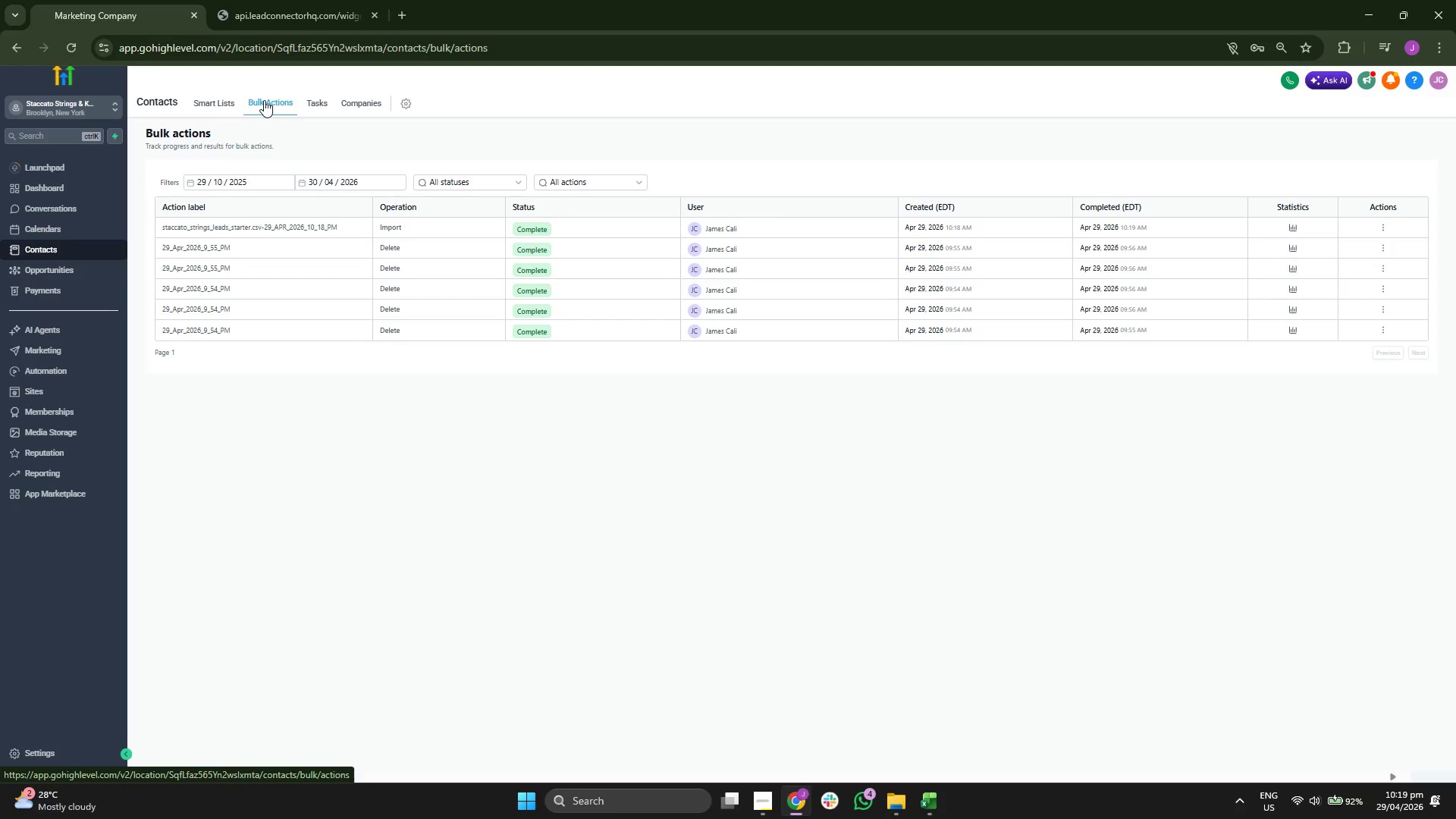 
left_click([215, 103])
 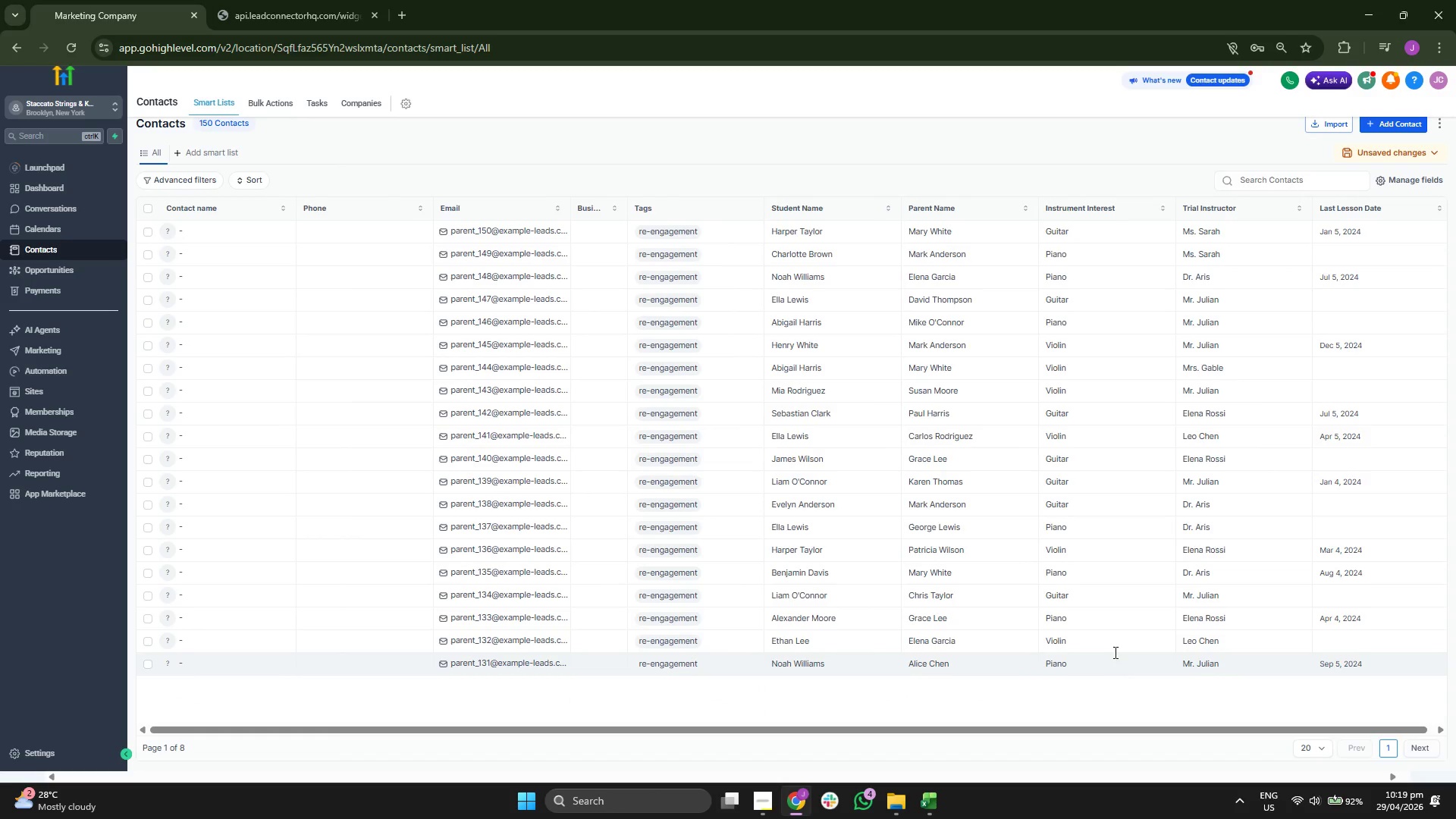 
wait(6.23)
 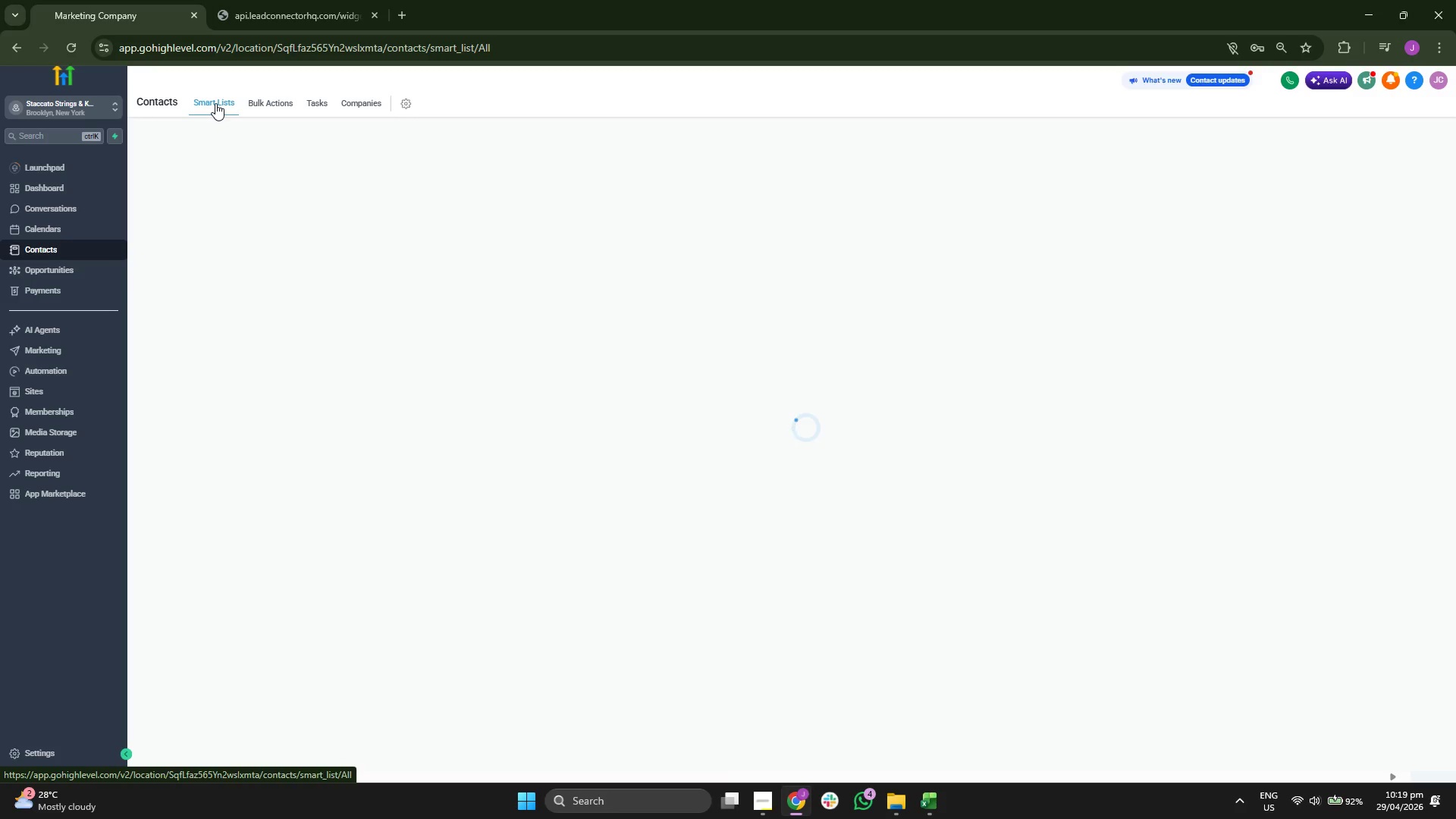 
left_click([1301, 746])
 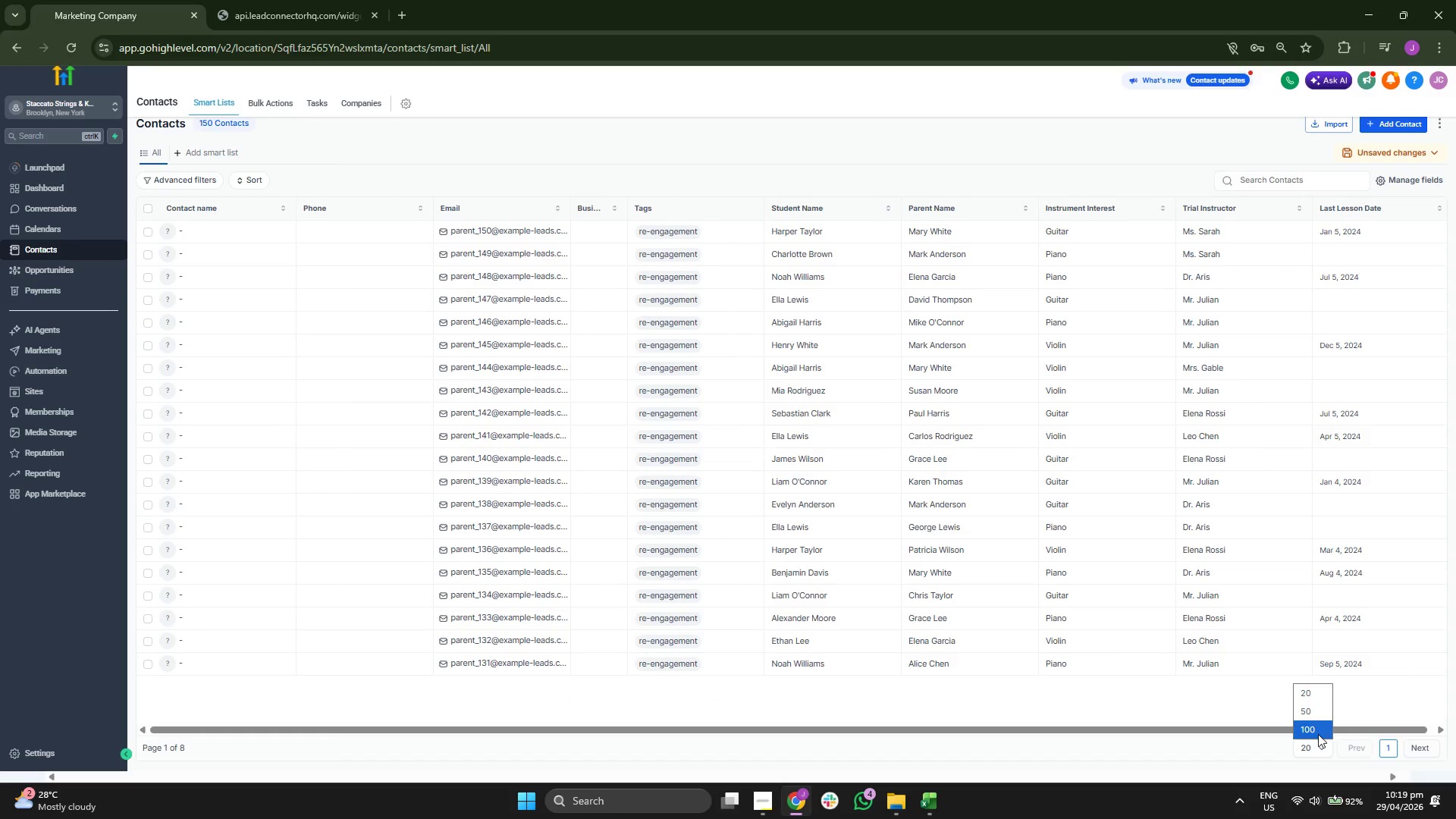 
left_click([1315, 728])
 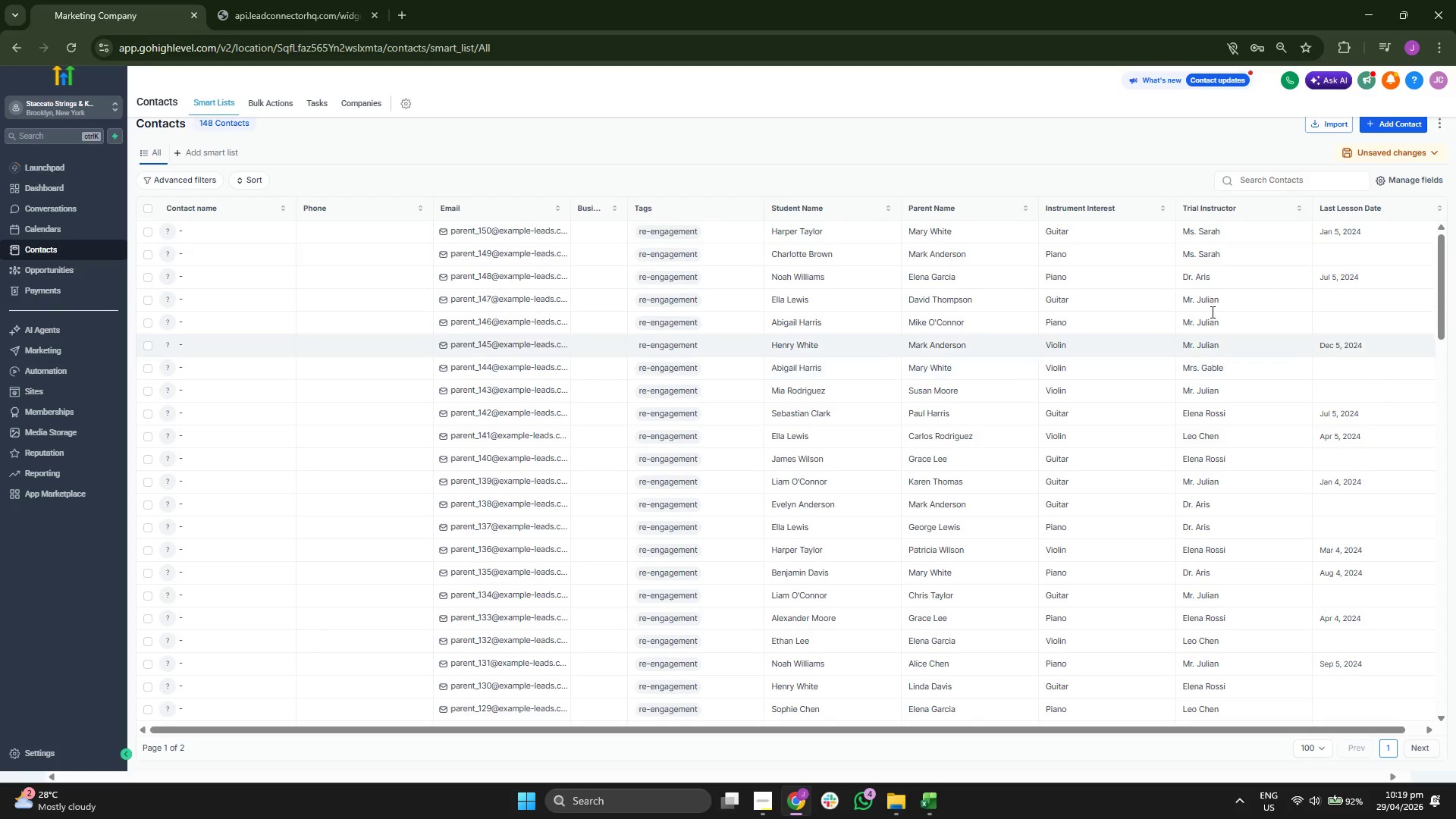 
wait(5.33)
 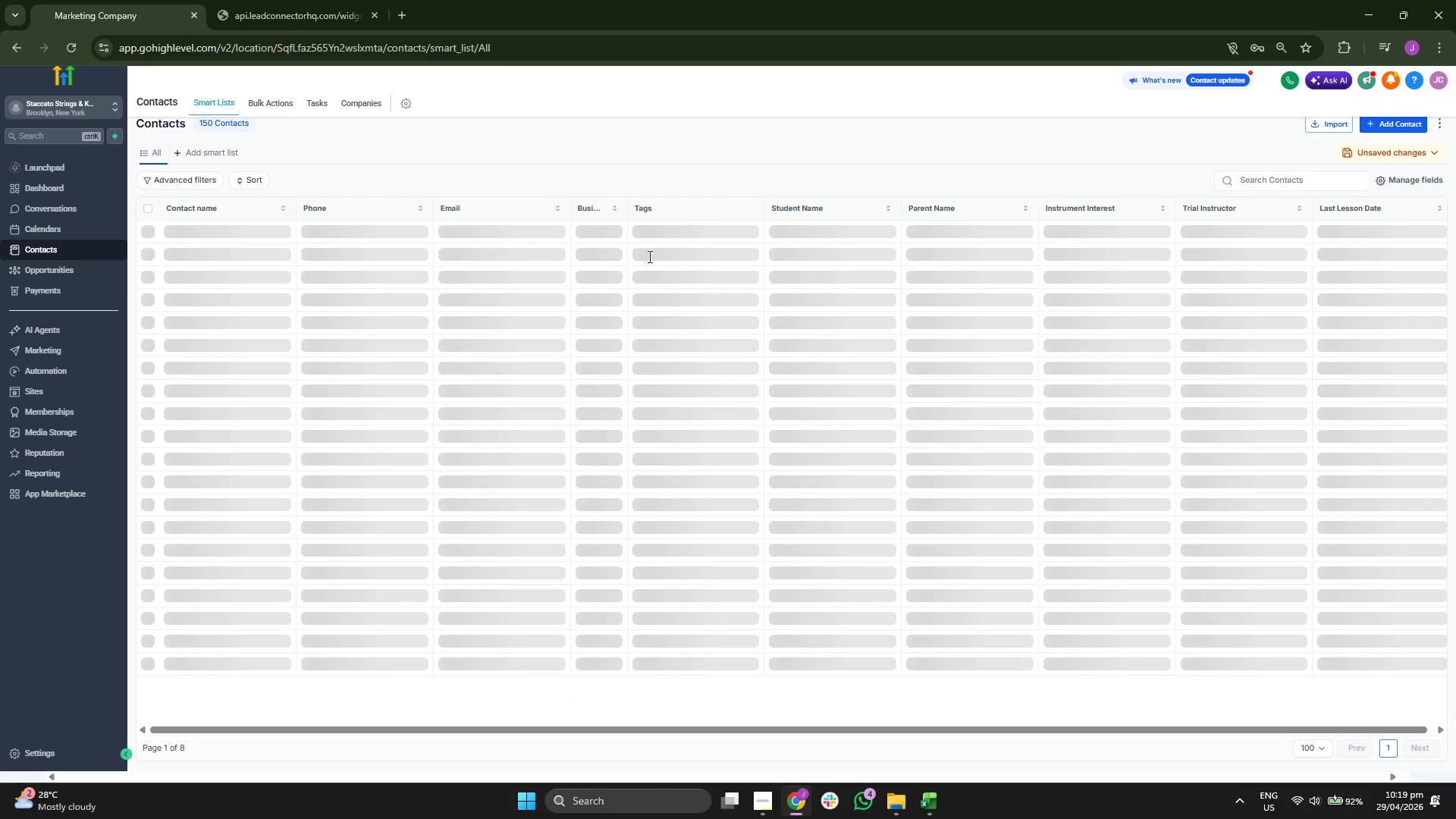 
left_click([1407, 178])
 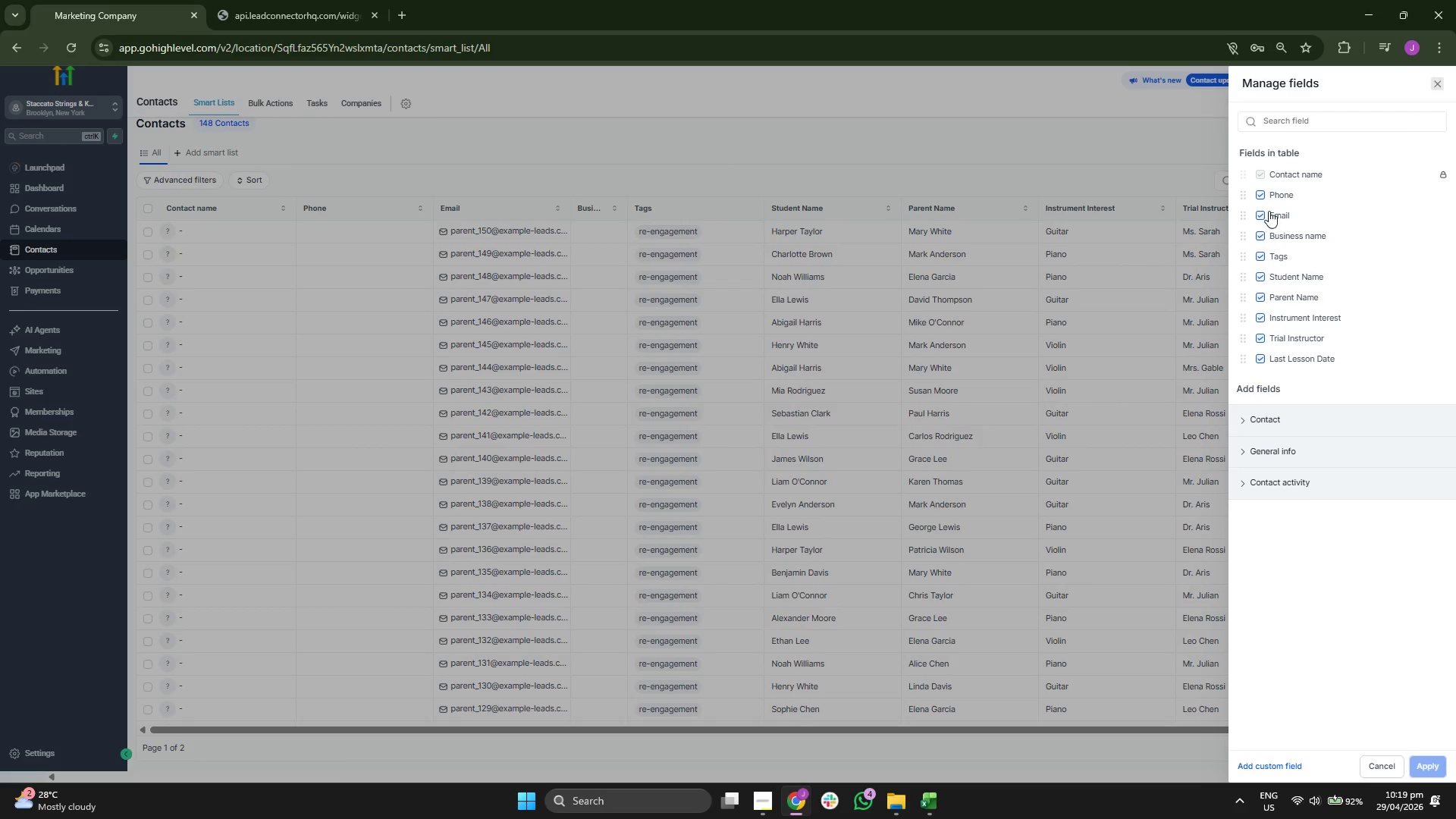 
left_click([1266, 199])
 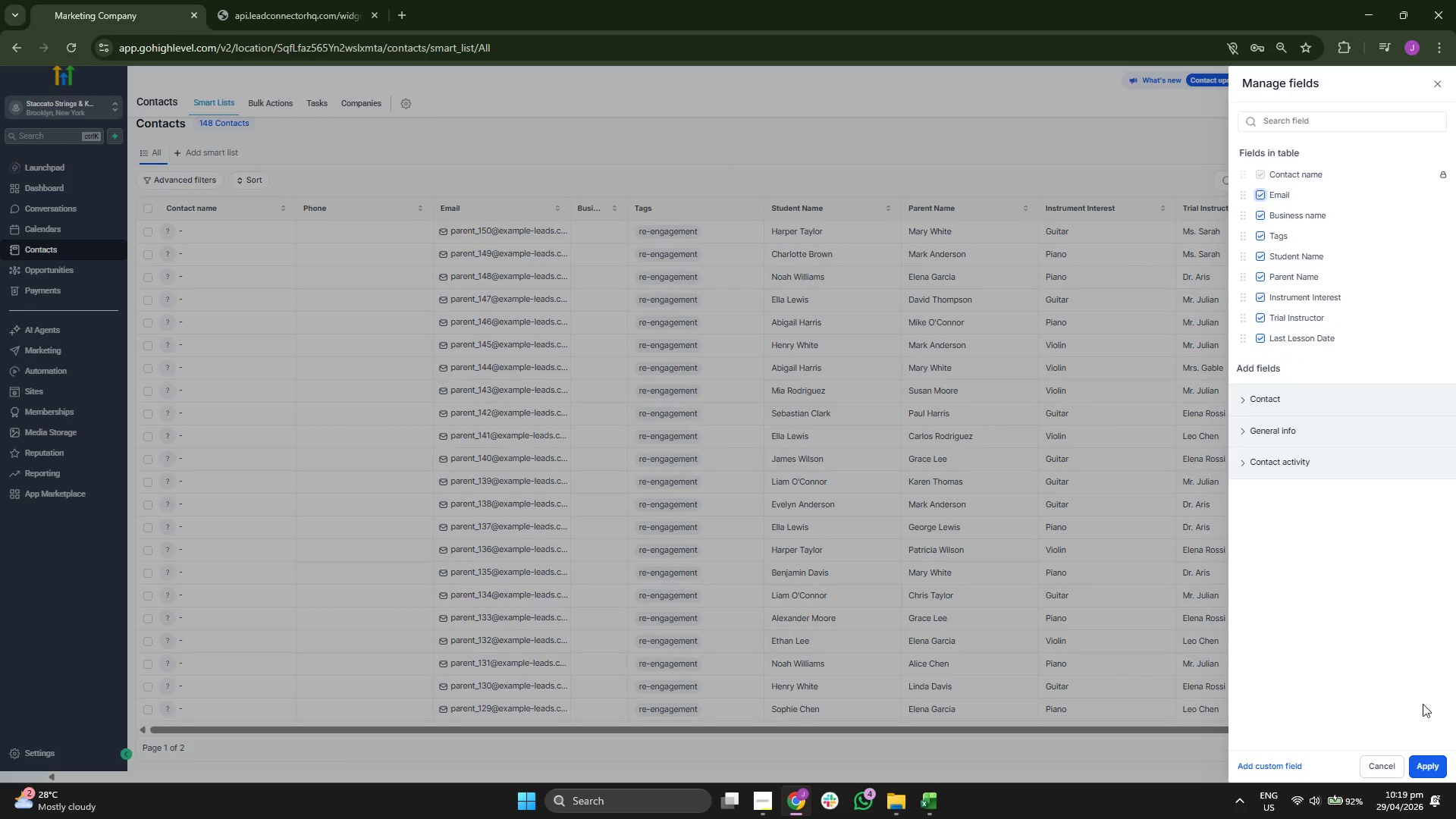 
left_click([1436, 764])
 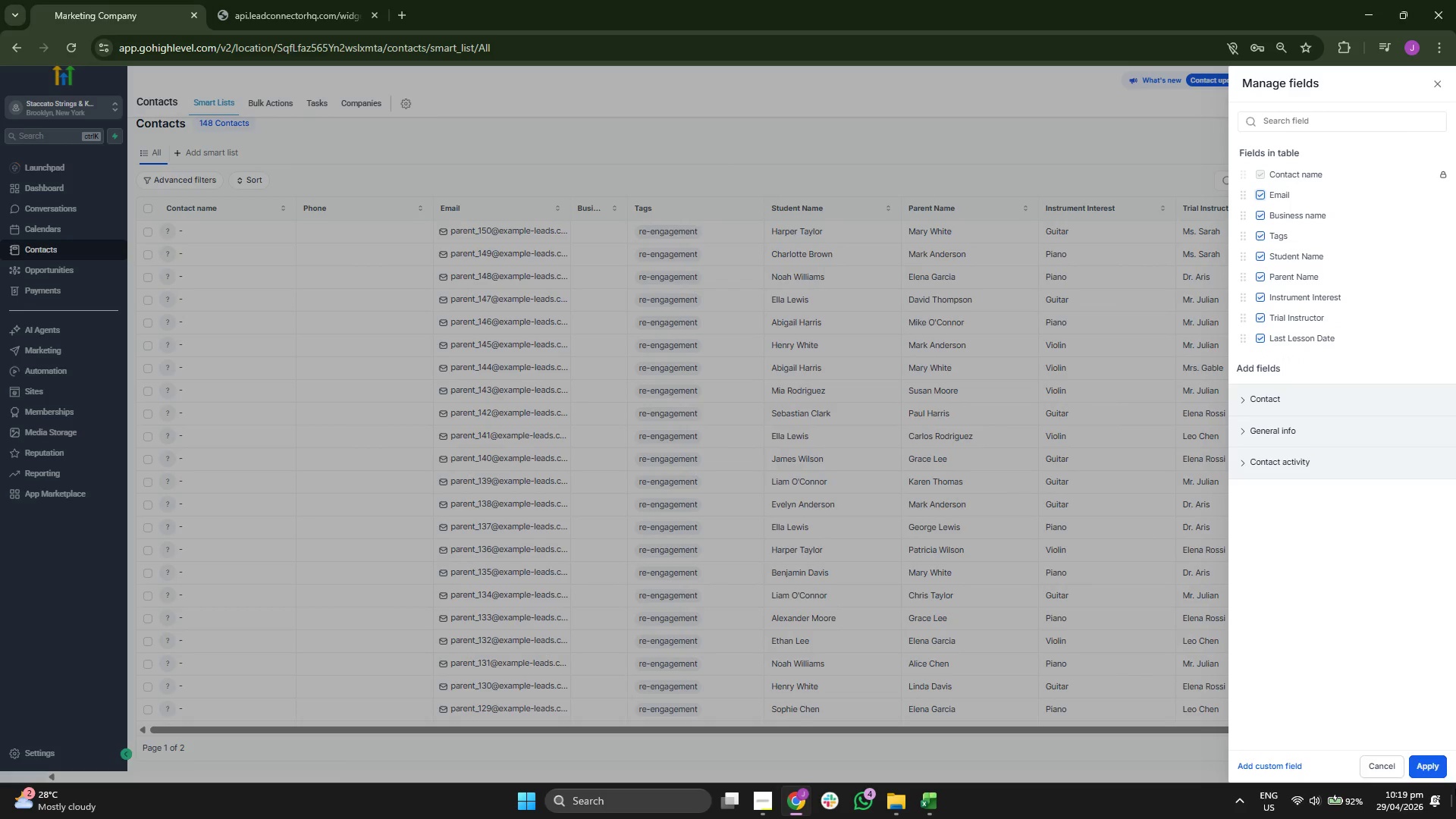 
left_click([1431, 757])
 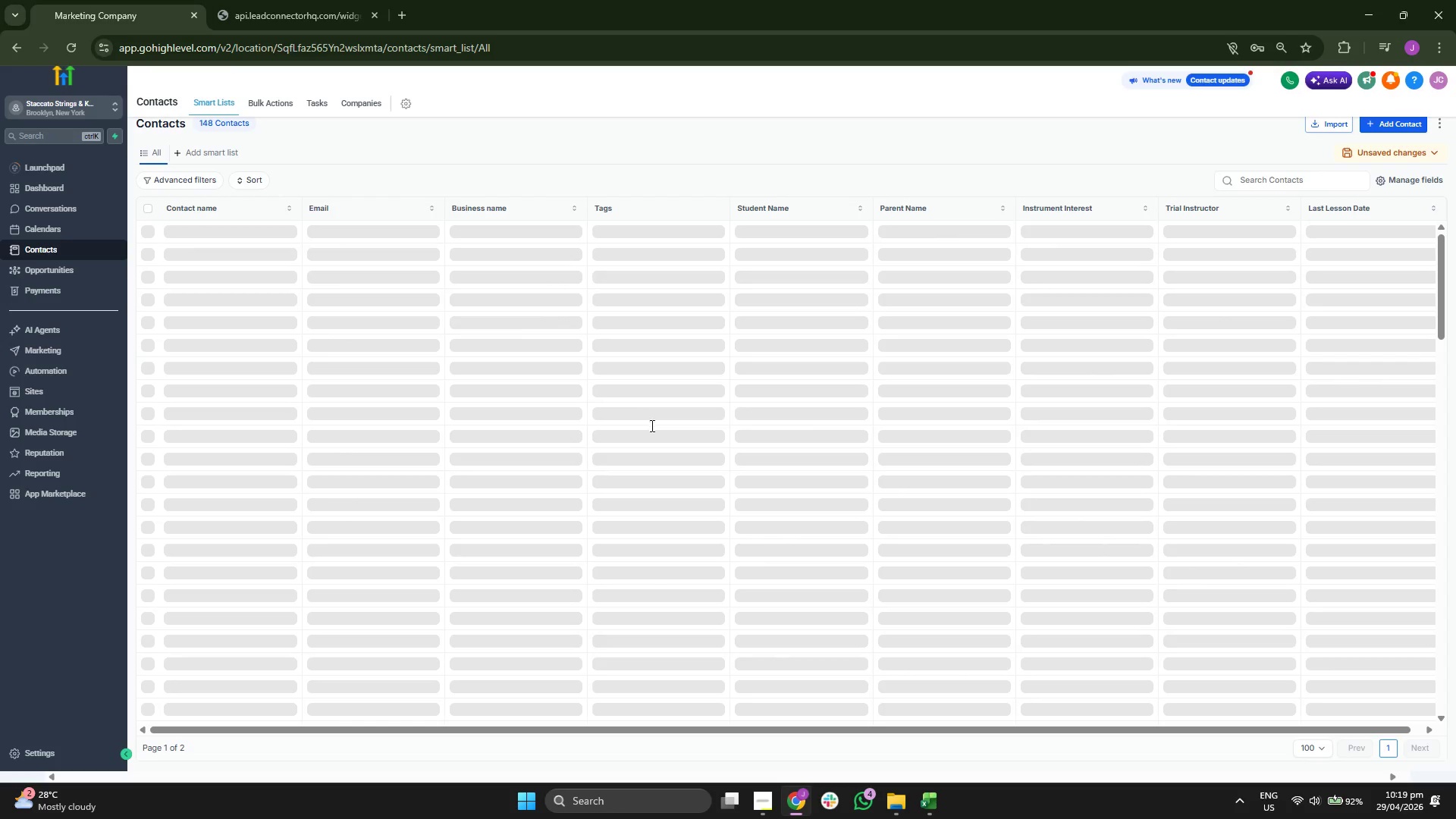 
wait(10.31)
 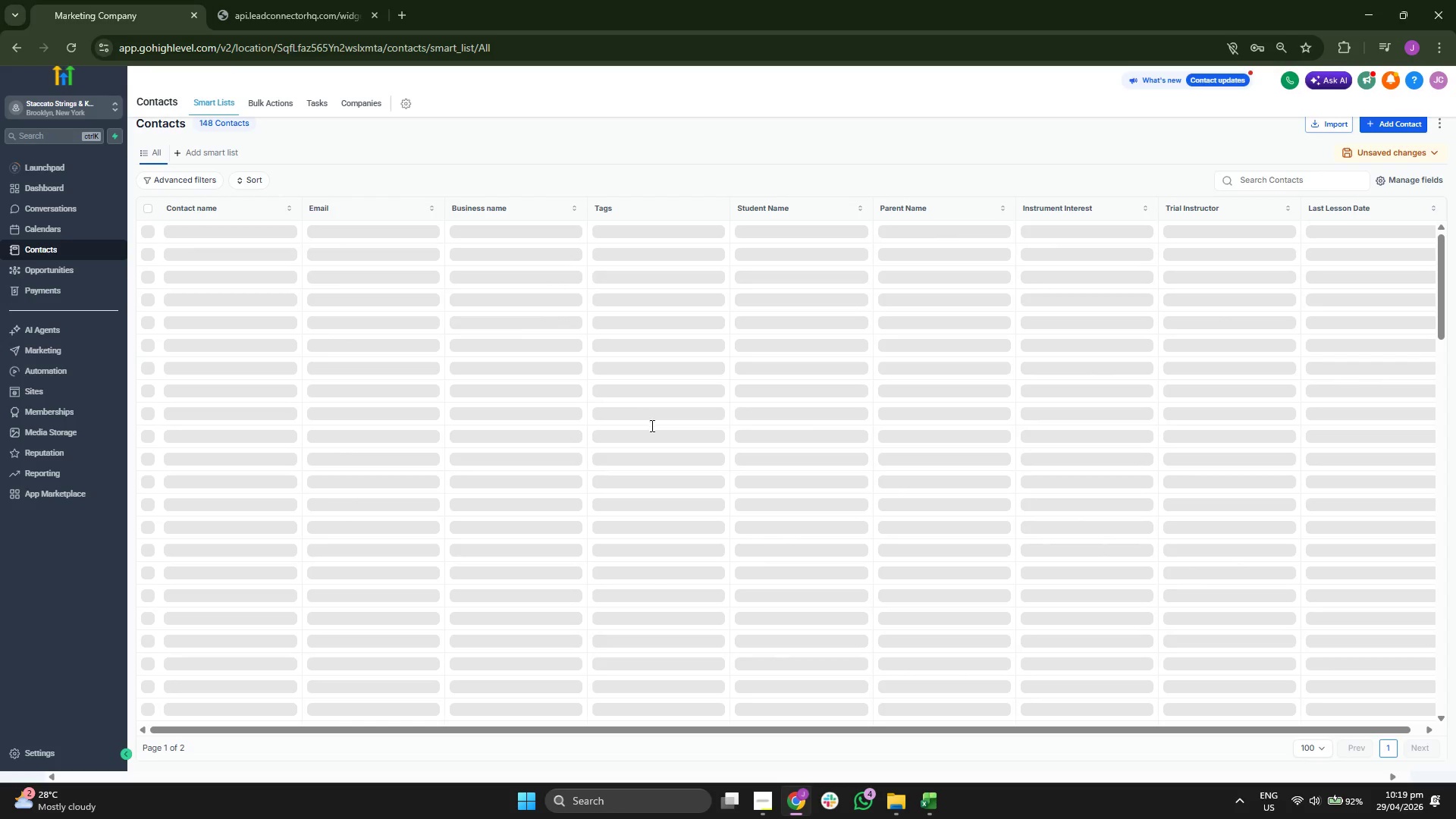 
left_click([1412, 179])
 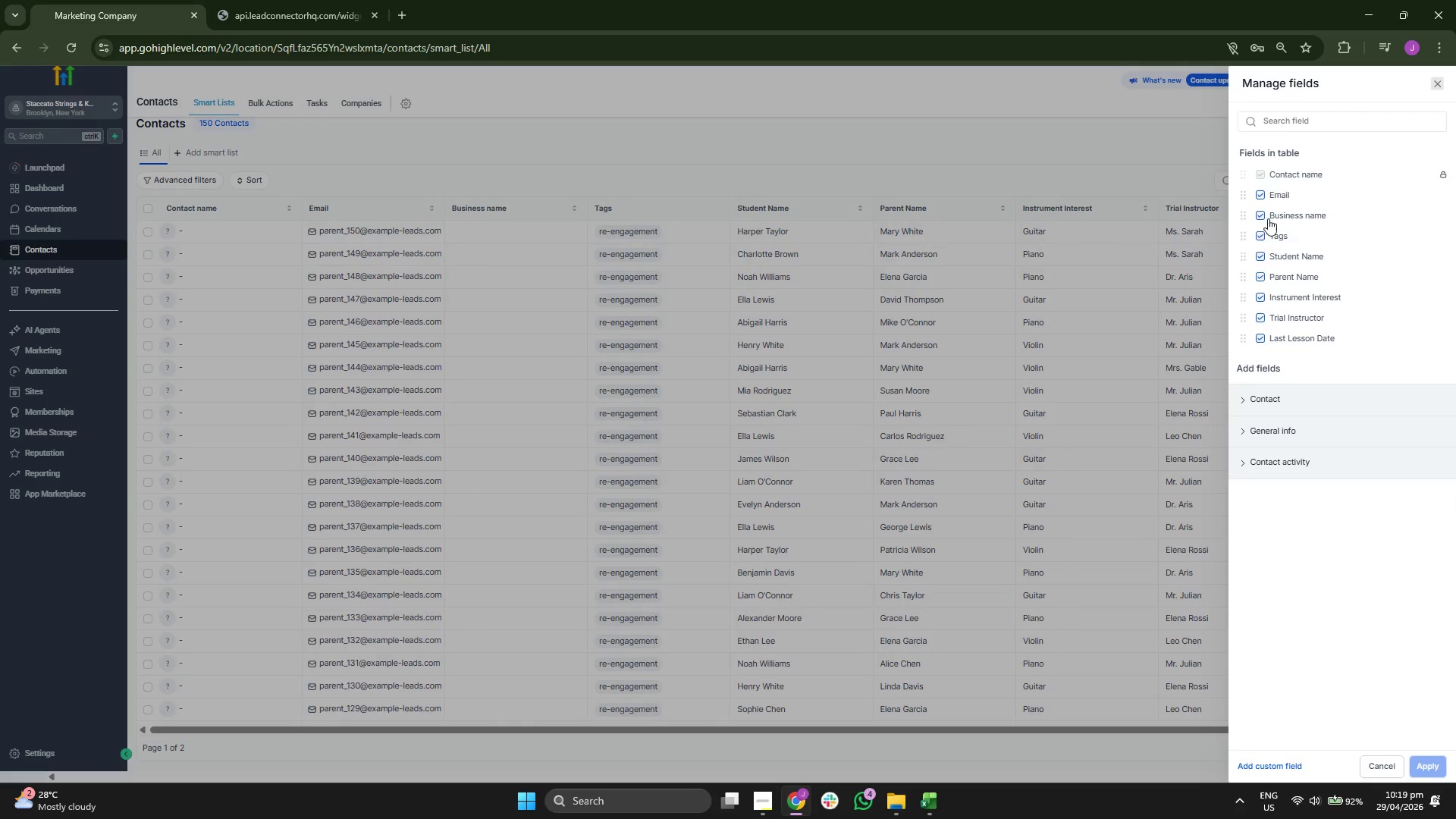 
left_click([1256, 219])
 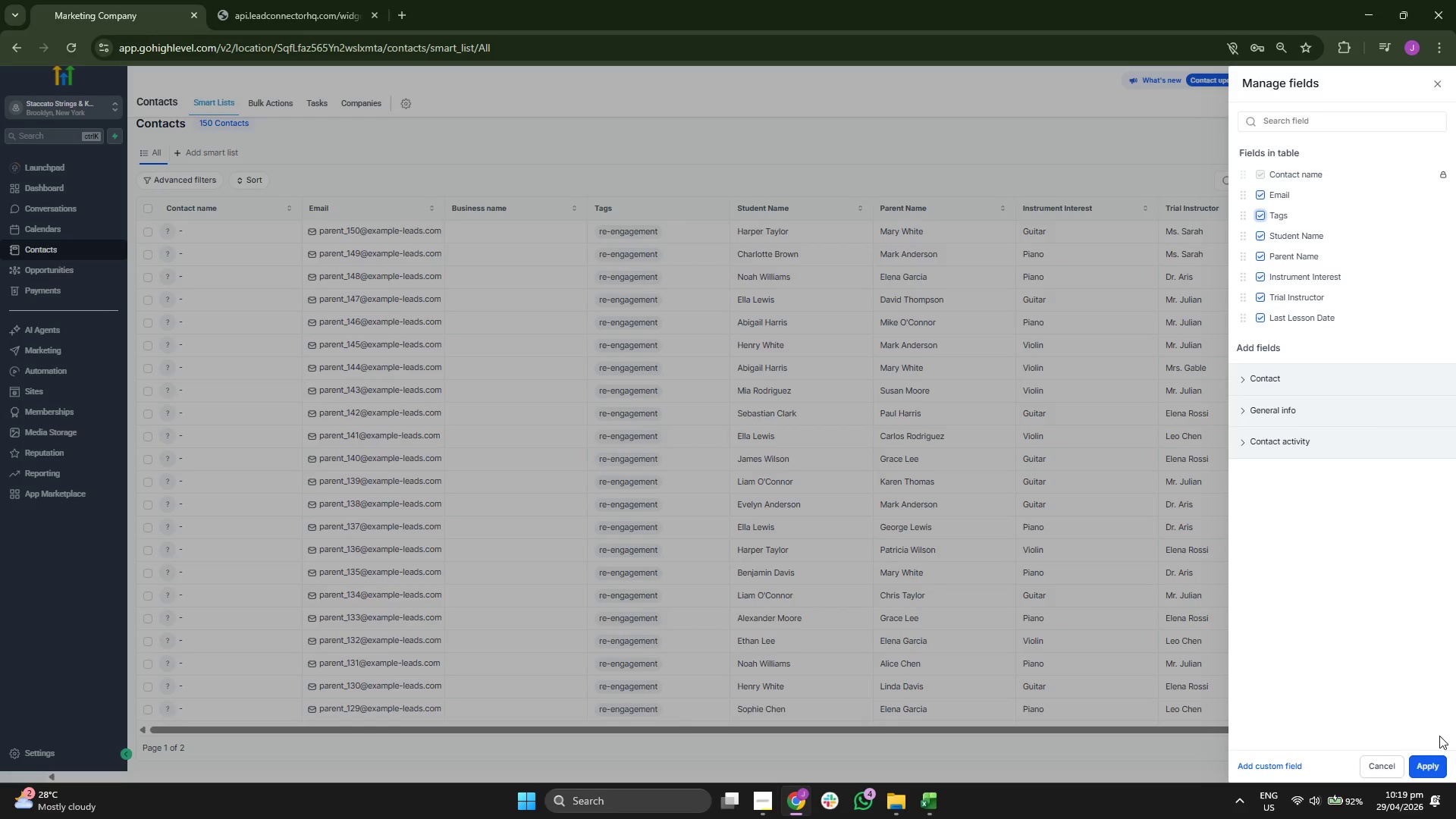 
left_click([1427, 760])
 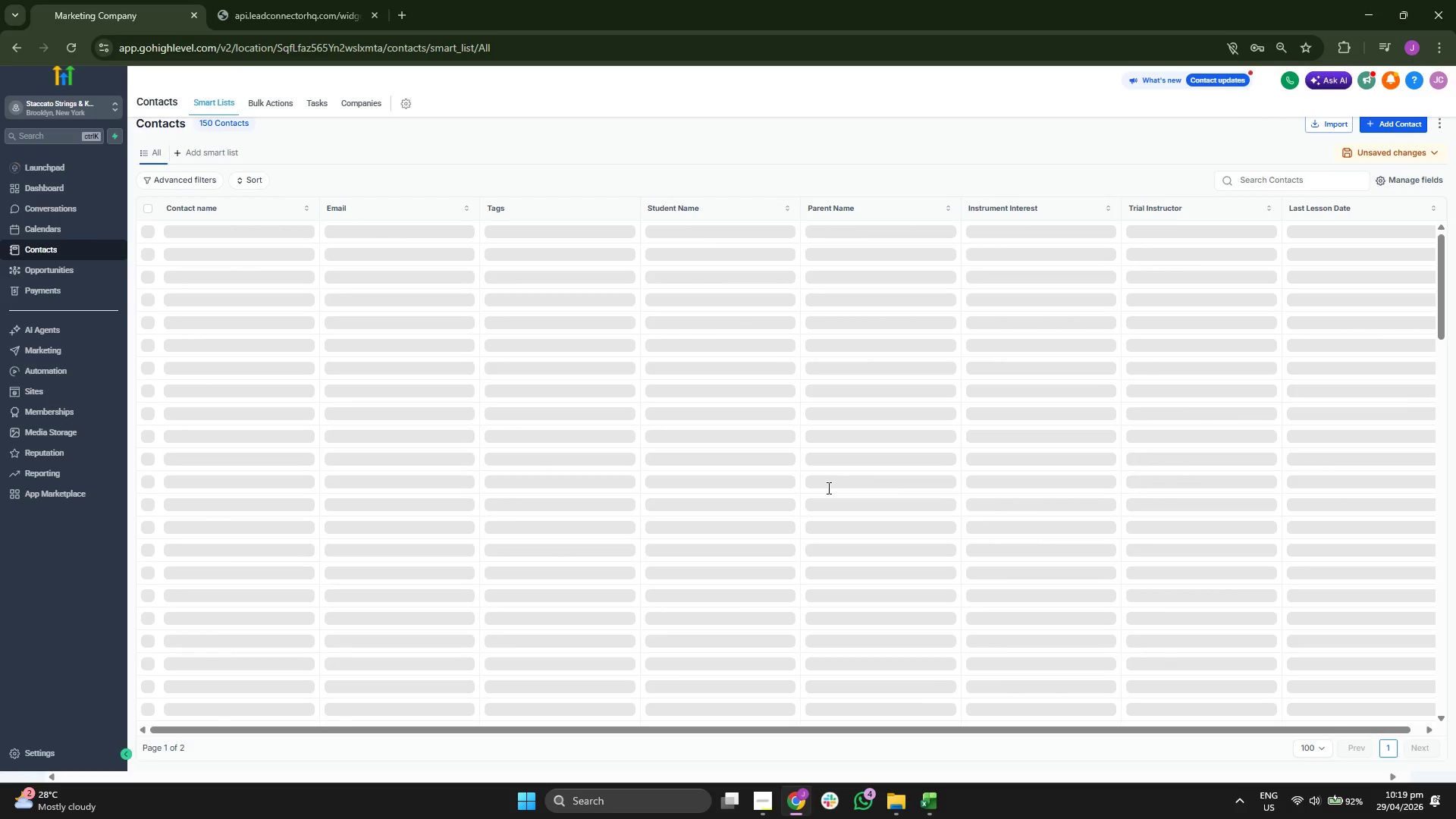 
wait(8.92)
 